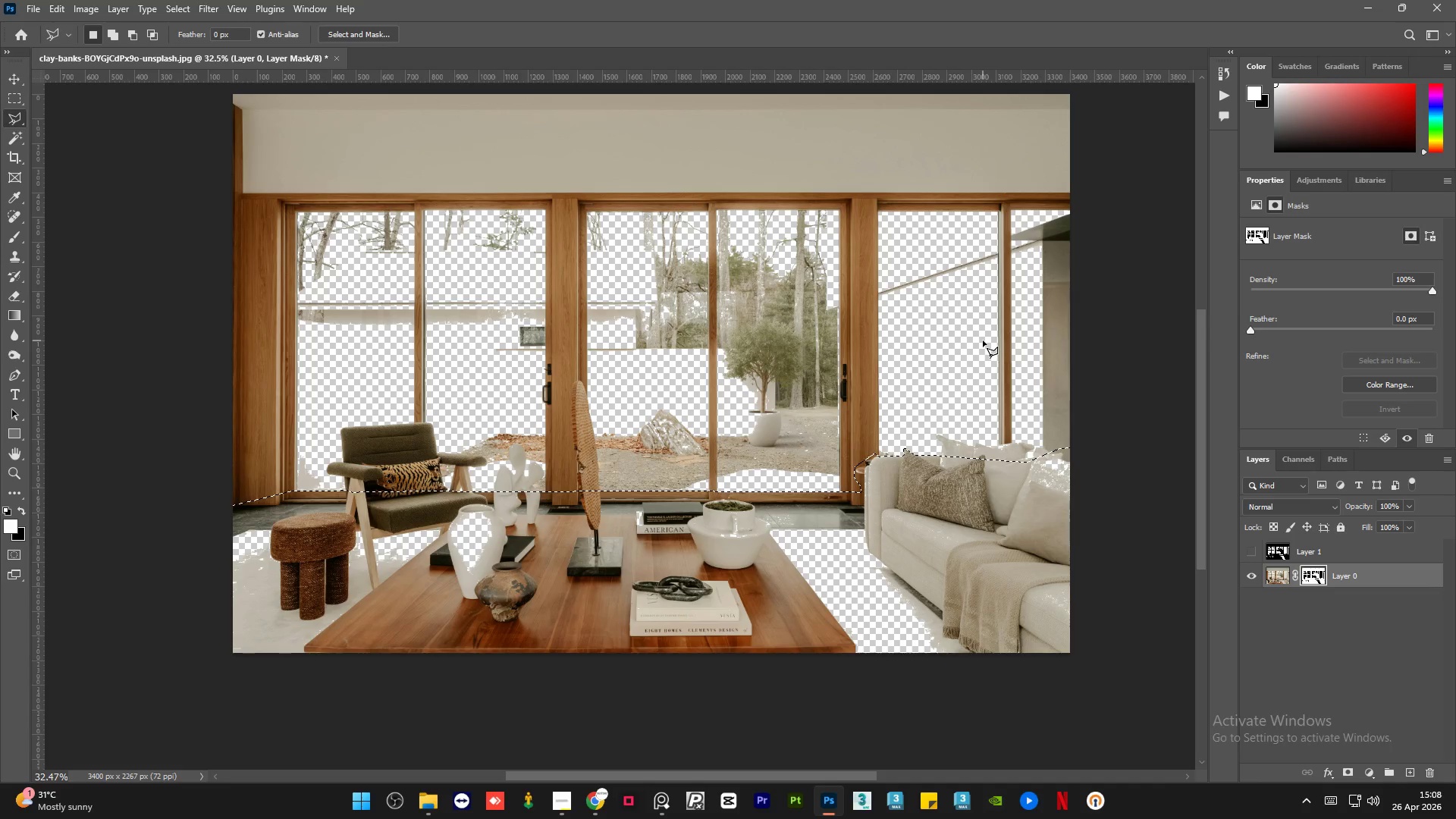 
key(Delete)
 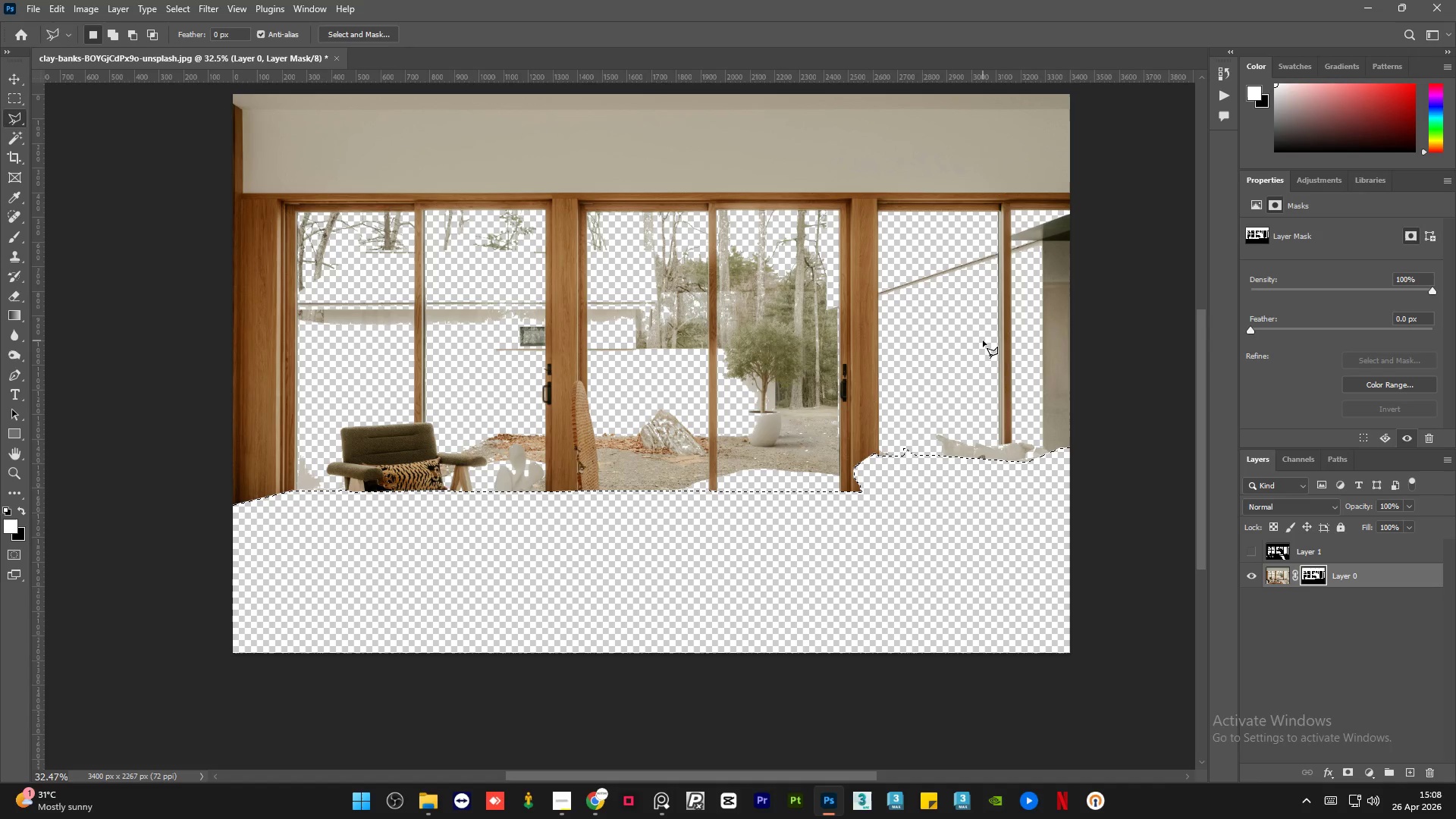 
key(Control+Z)
 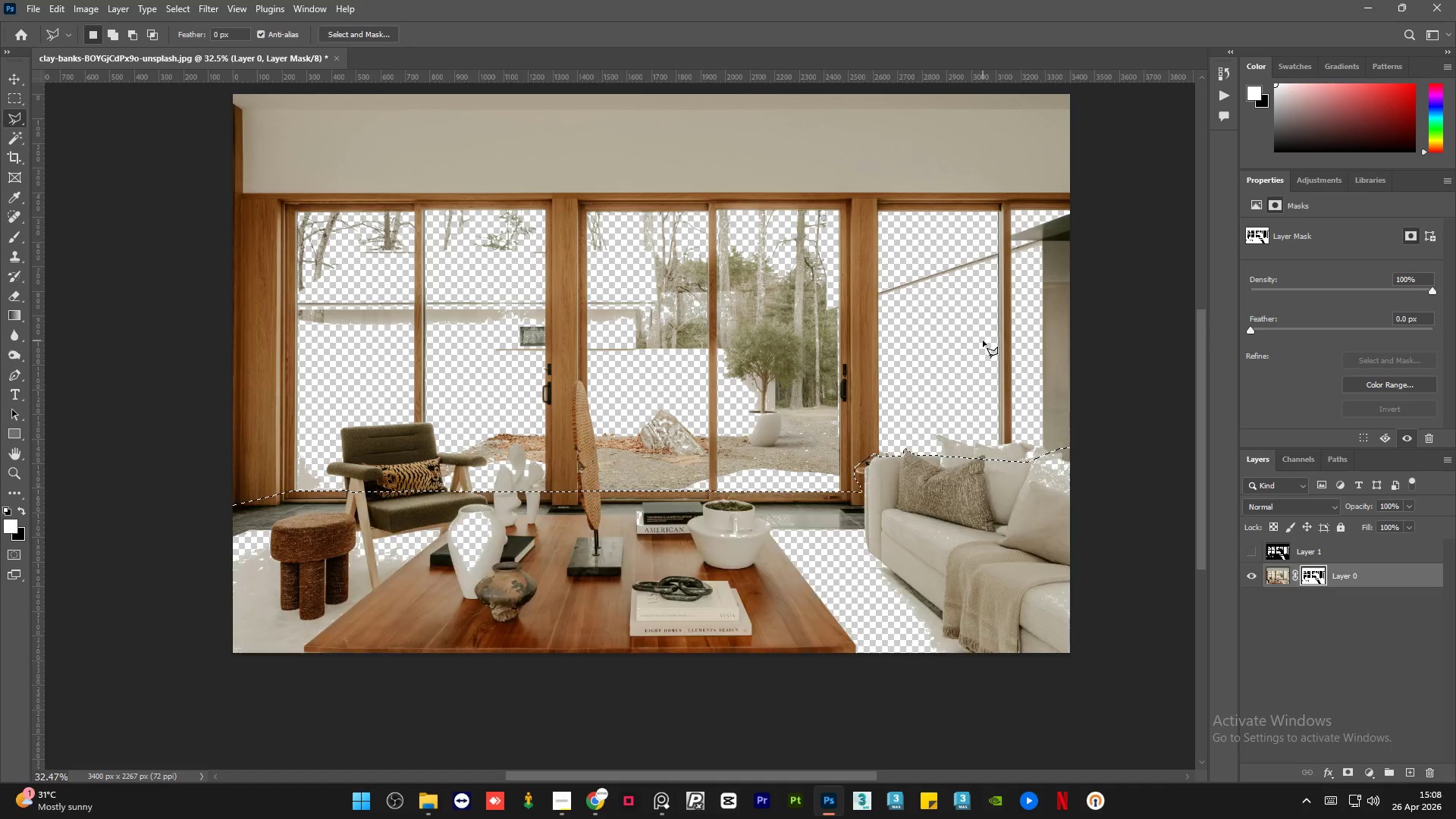 
key(X)
 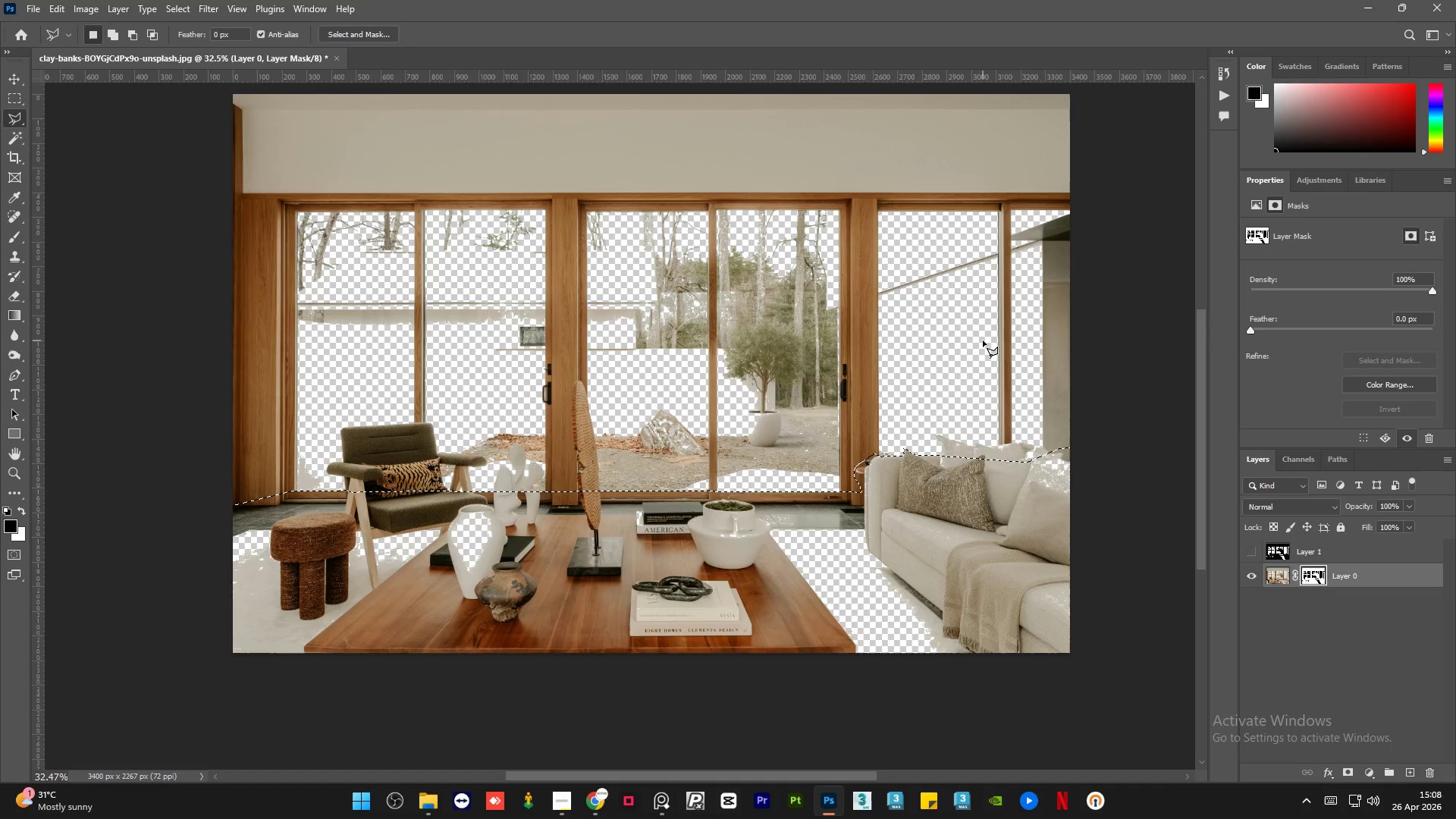 
key(Delete)
 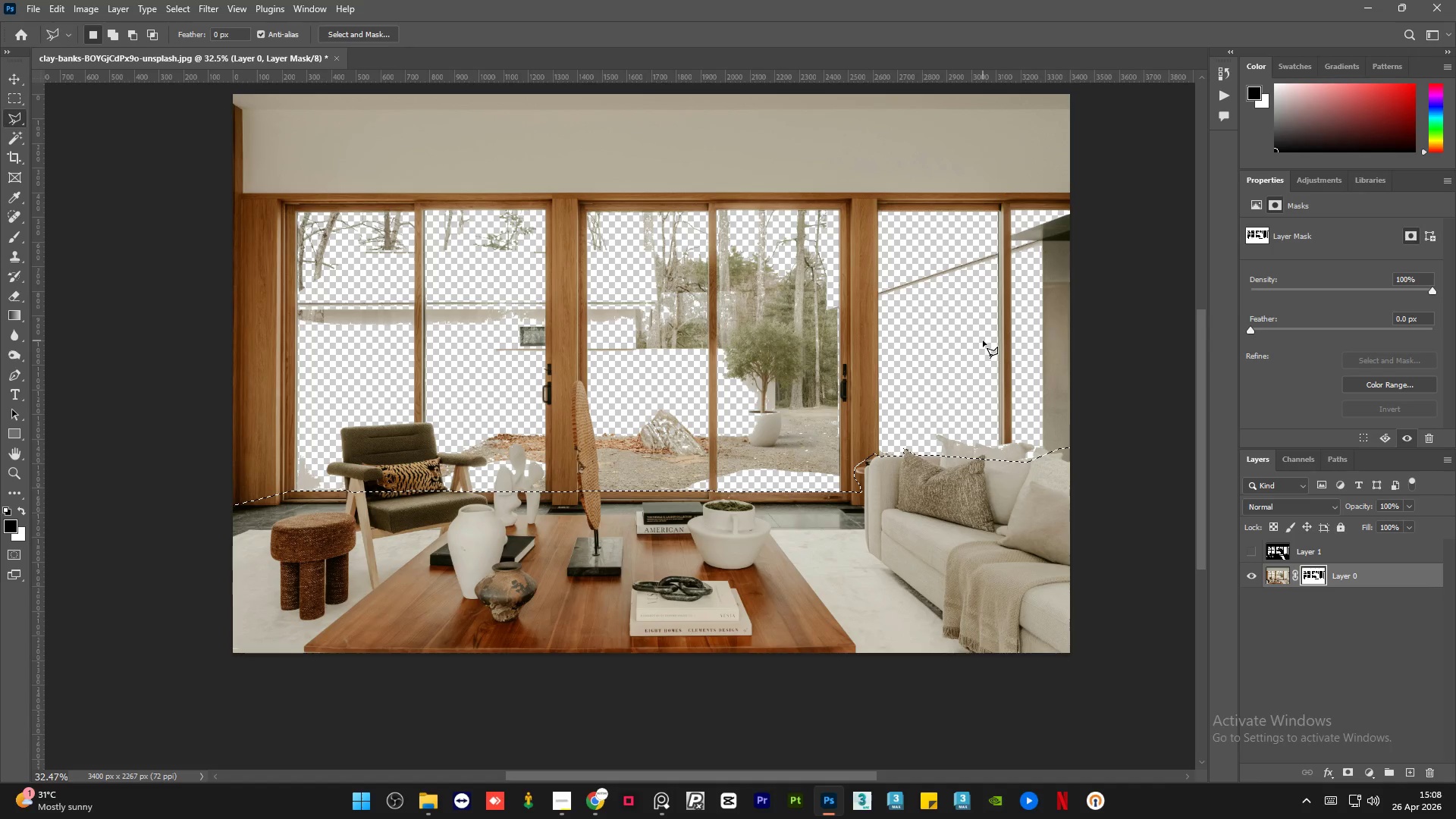 
key(Control+D)
 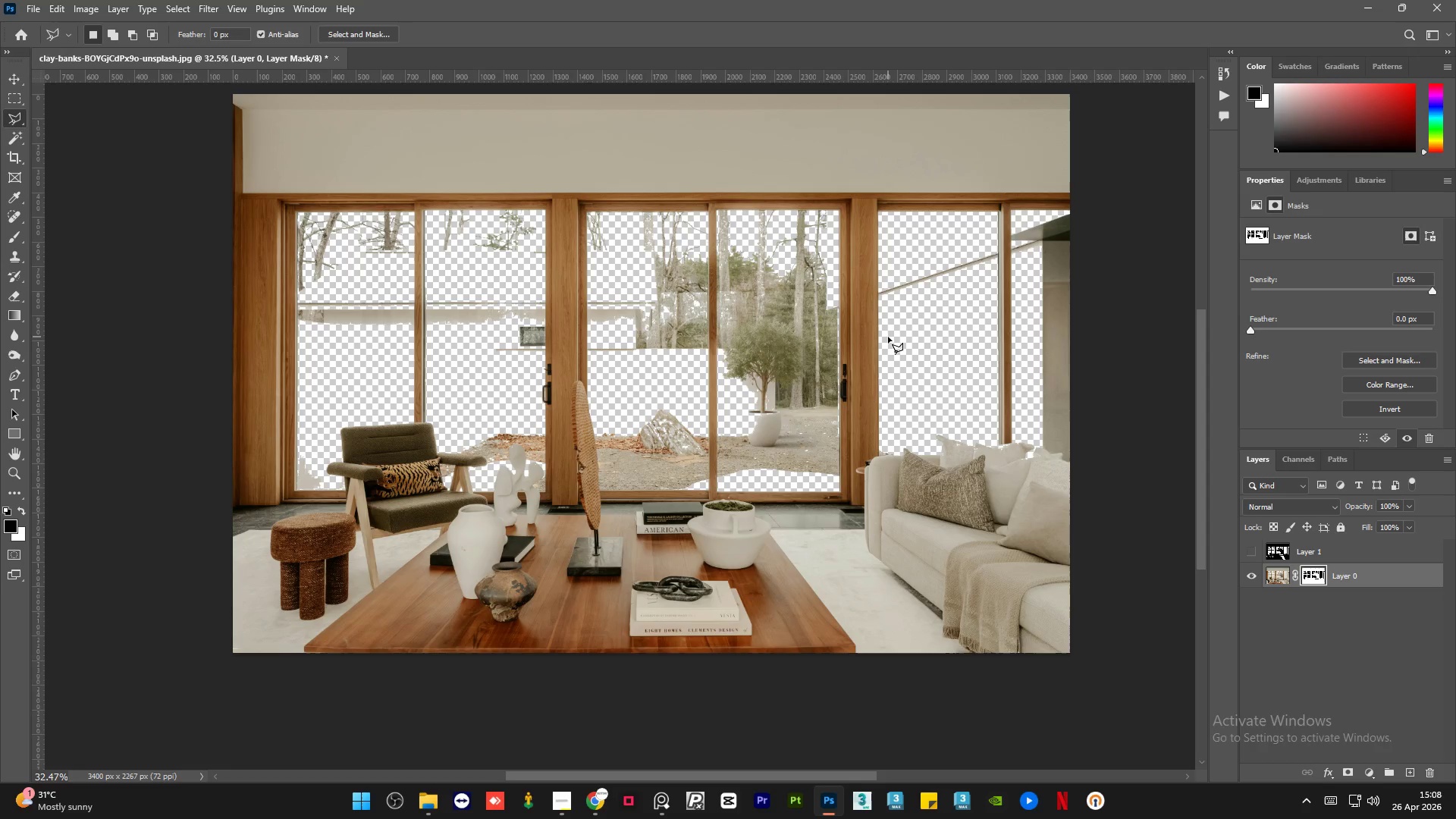 
wait(6.95)
 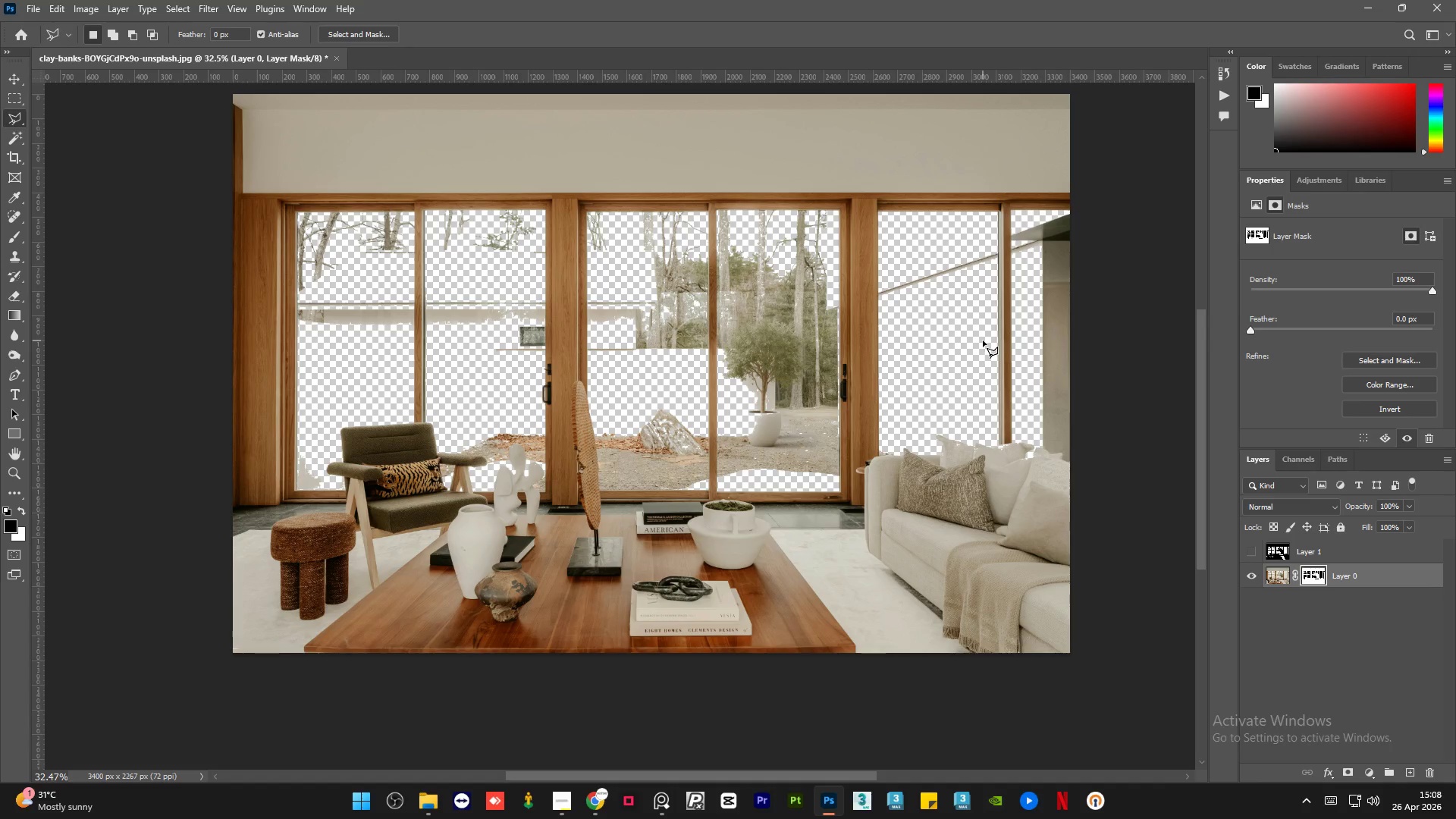 
left_click([1372, 774])
 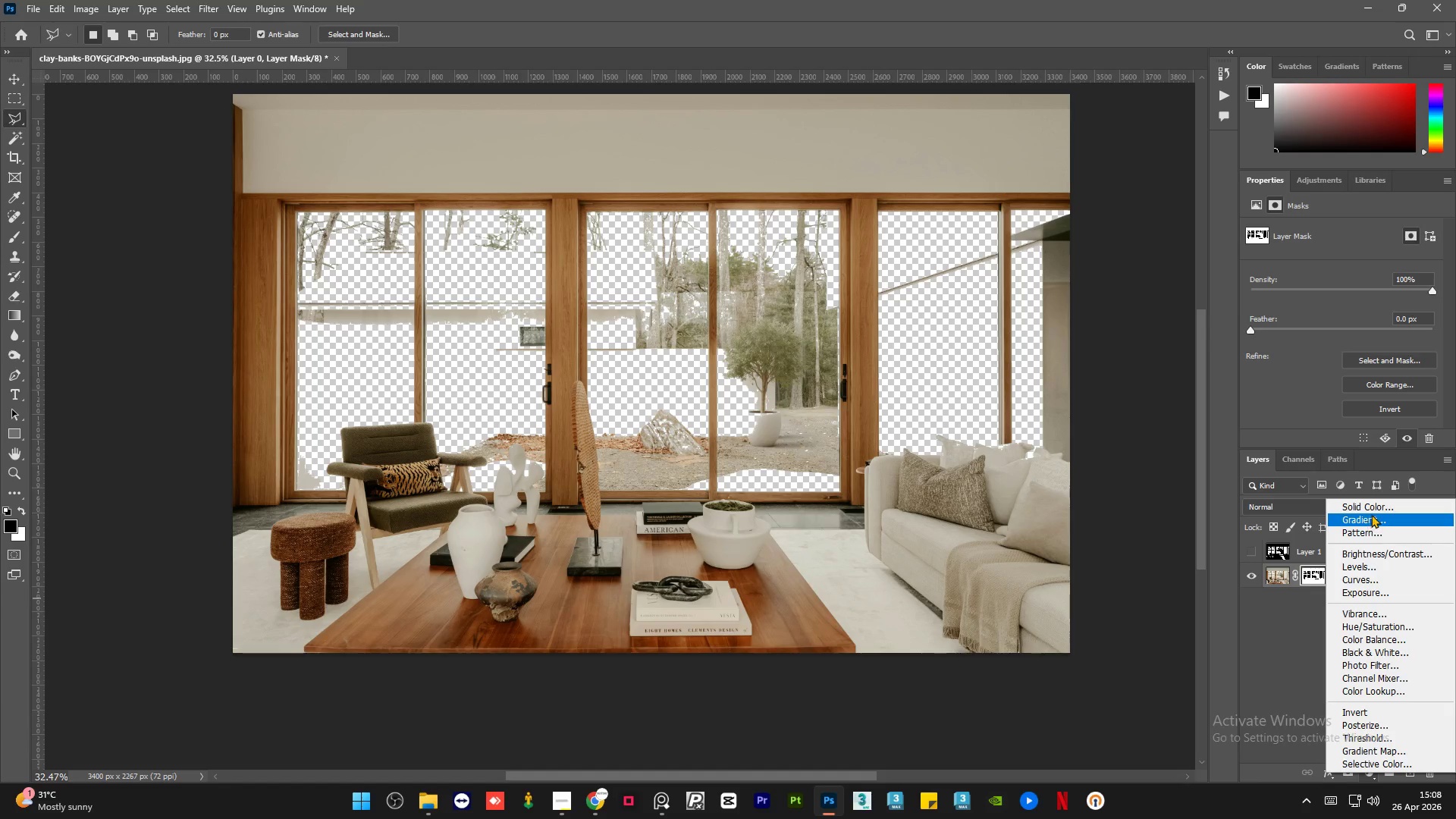 
left_click([1376, 507])
 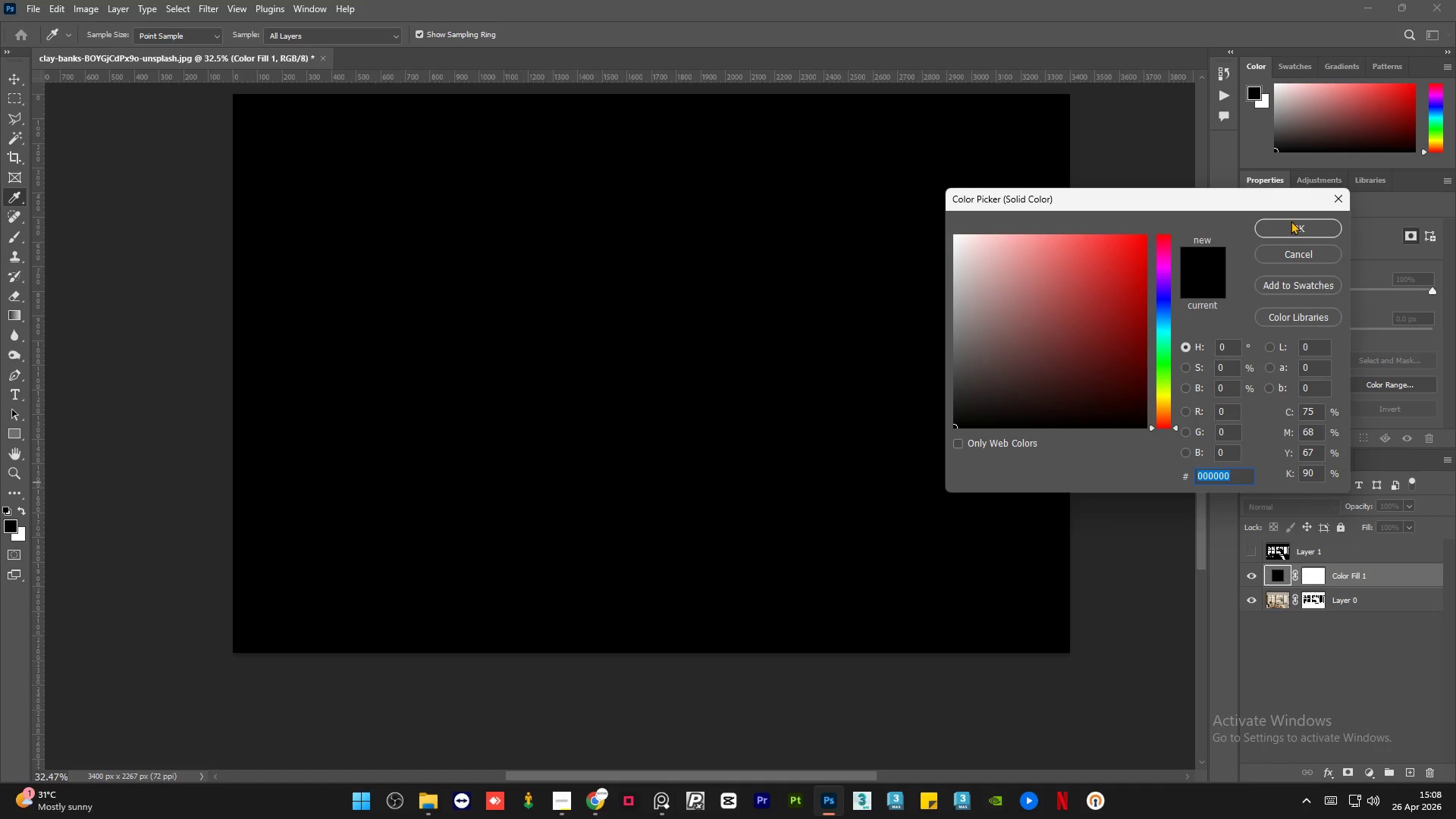 
left_click([1294, 223])
 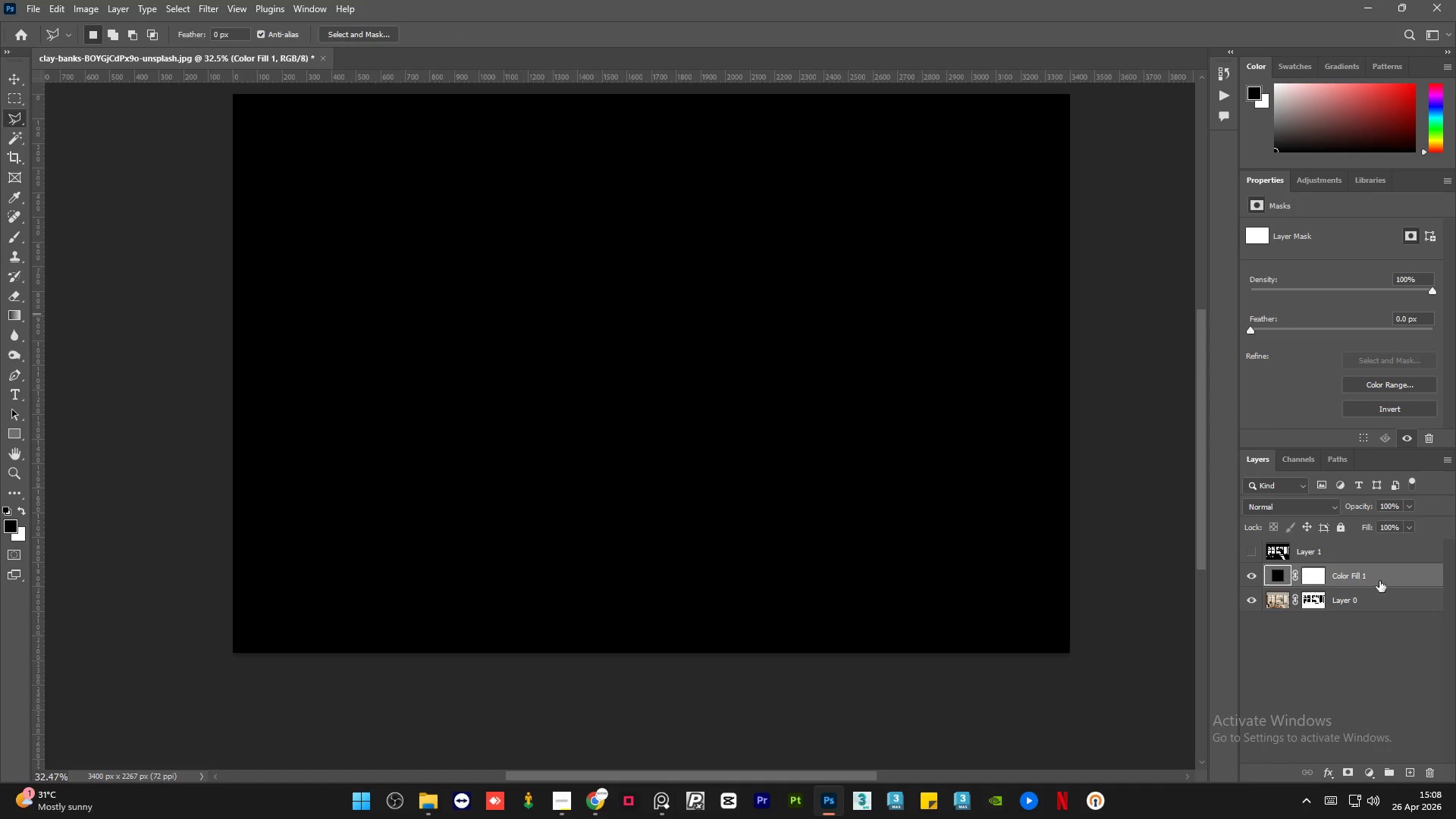 
left_click_drag(start_coordinate=[1385, 581], to_coordinate=[1380, 630])
 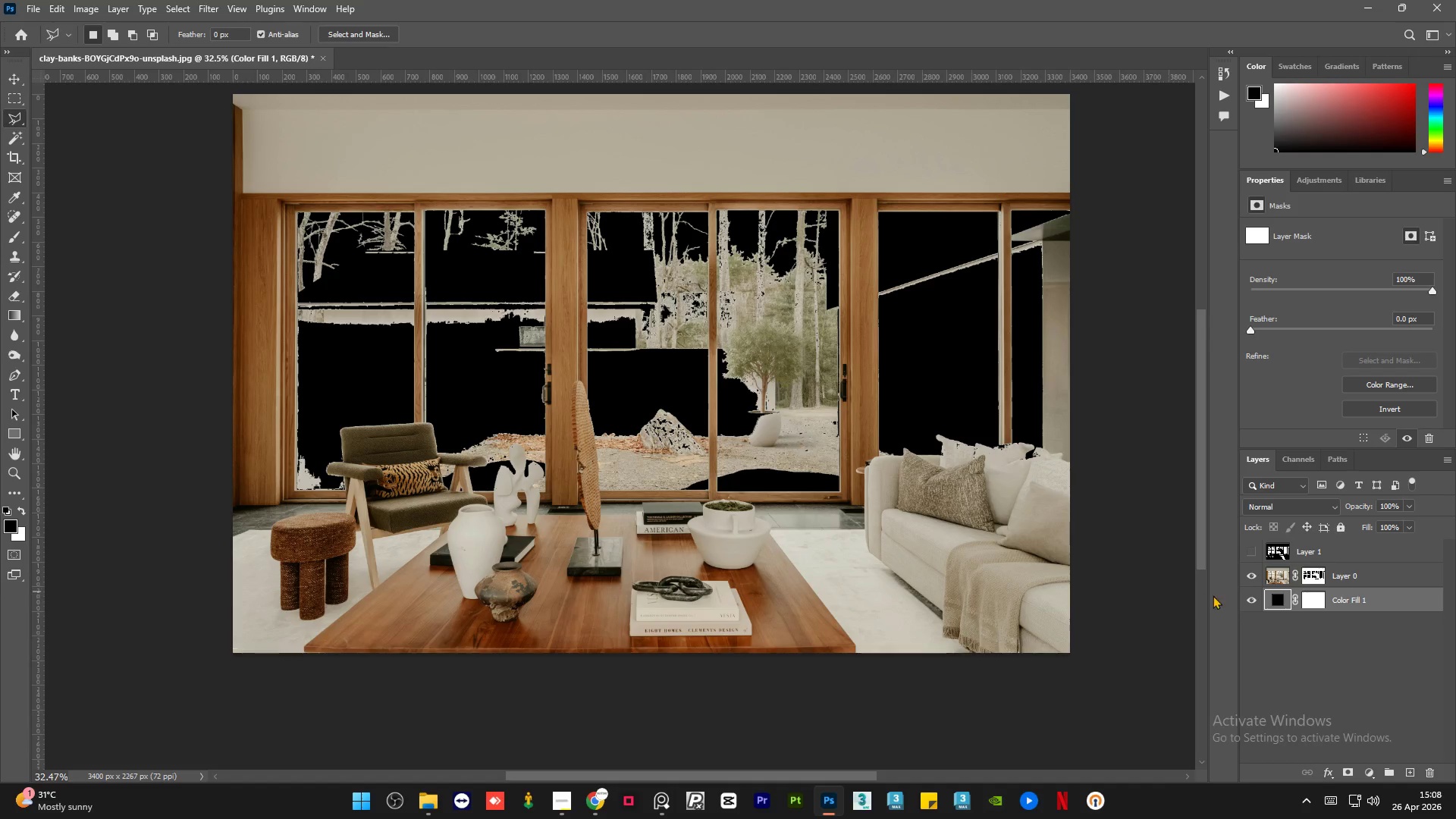 
left_click([1280, 601])
 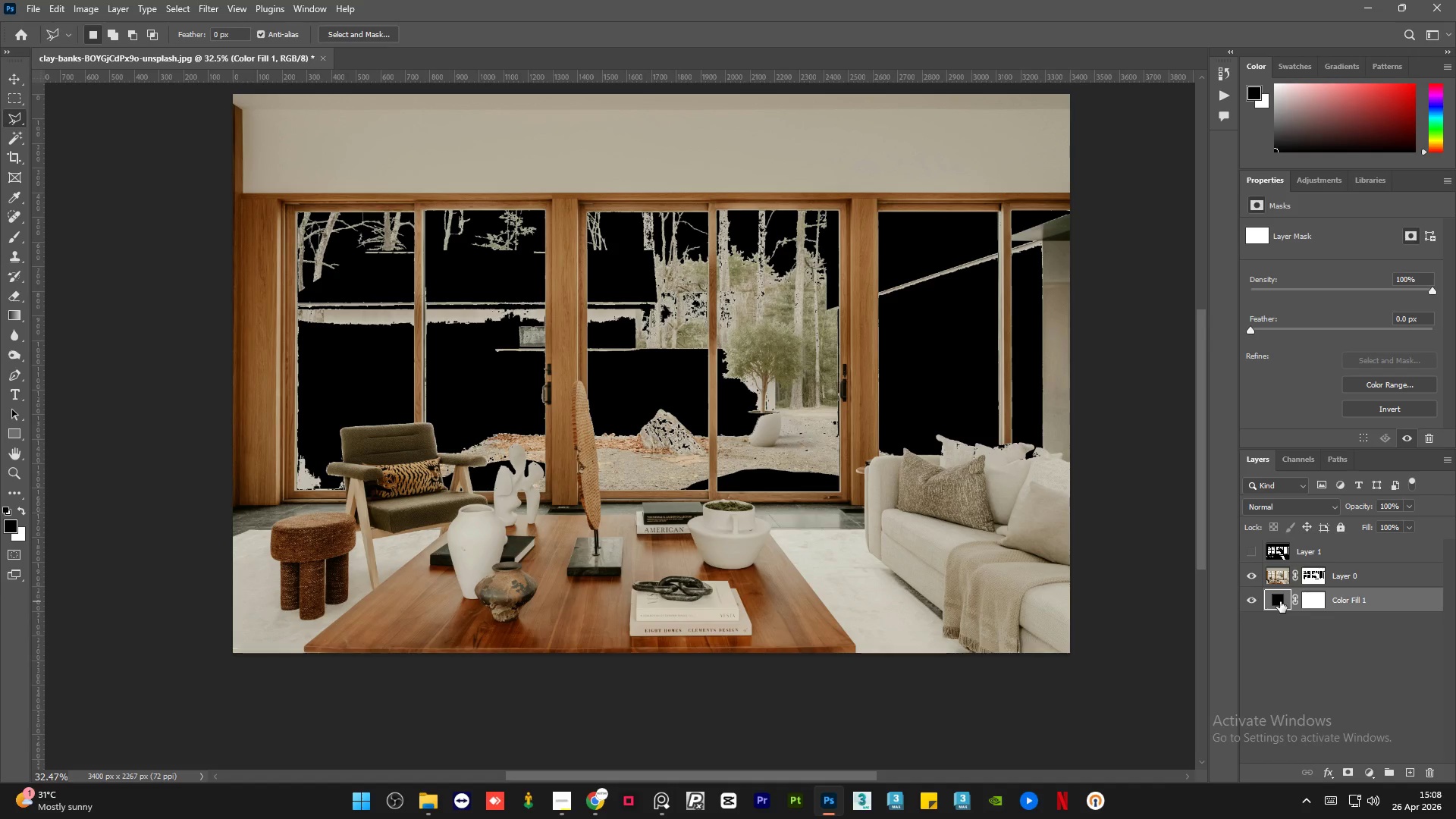 
left_click([1280, 601])
 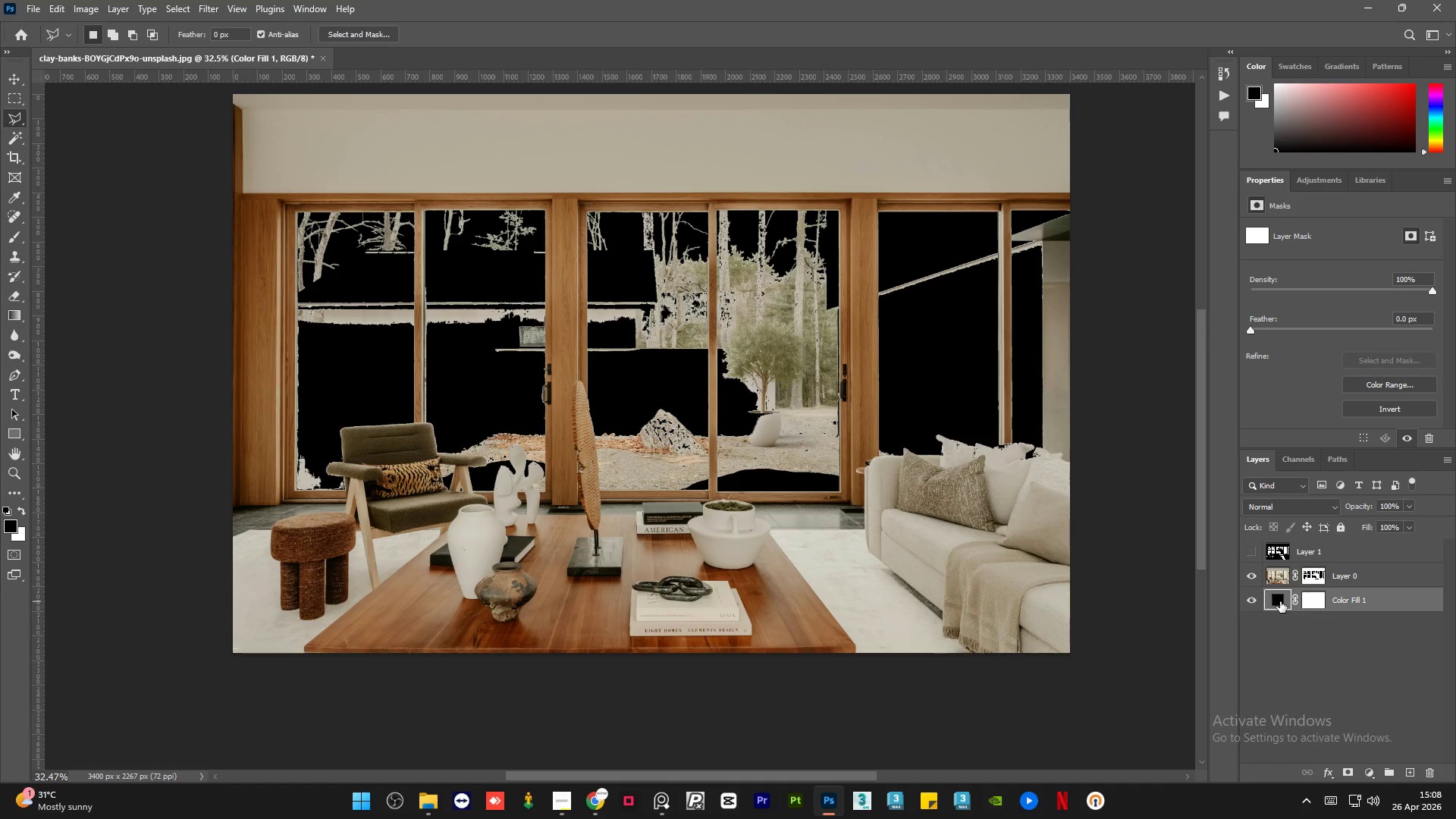 
left_click_drag(start_coordinate=[1280, 601], to_coordinate=[1227, 176])
 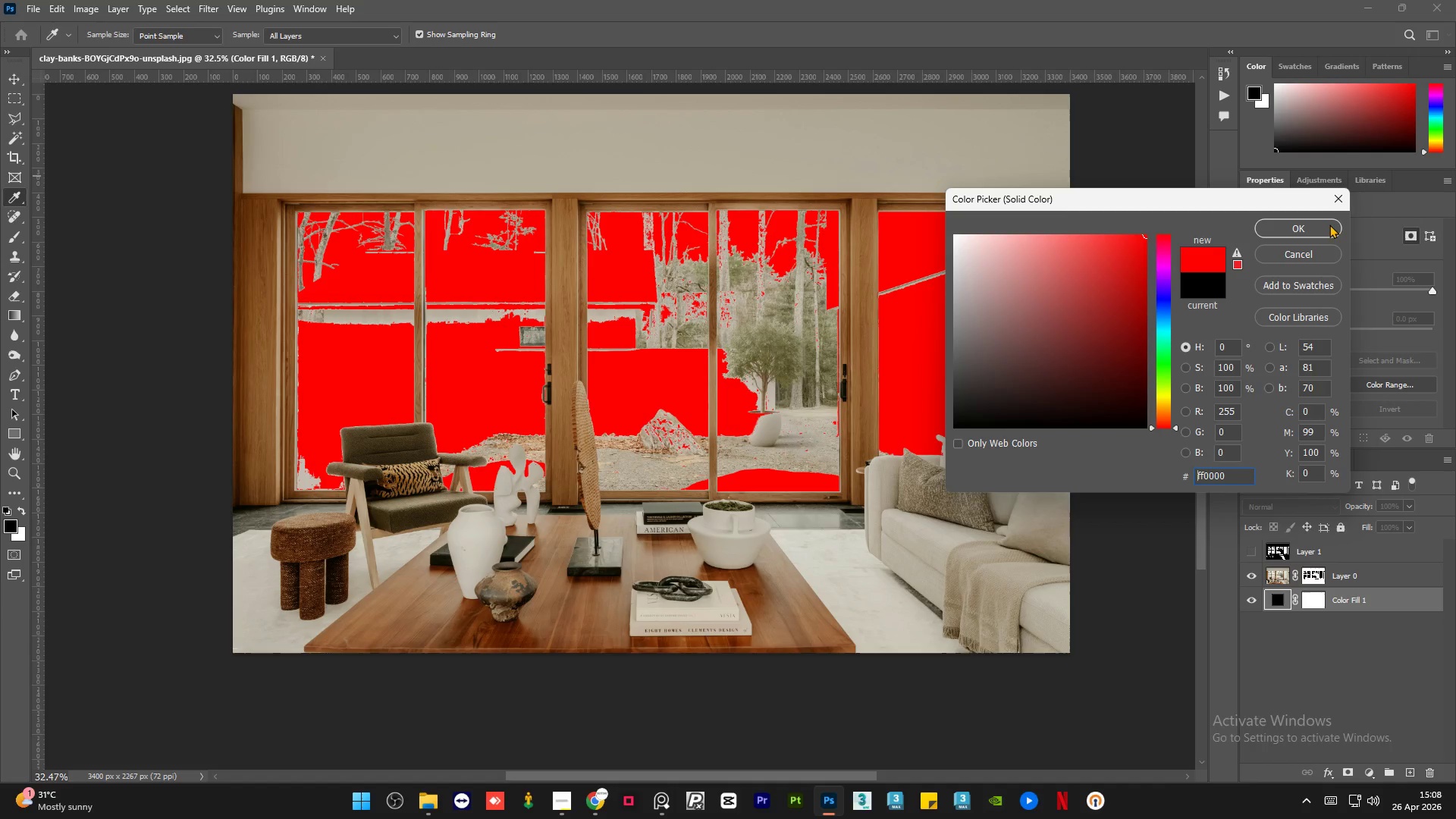 
left_click([1295, 227])
 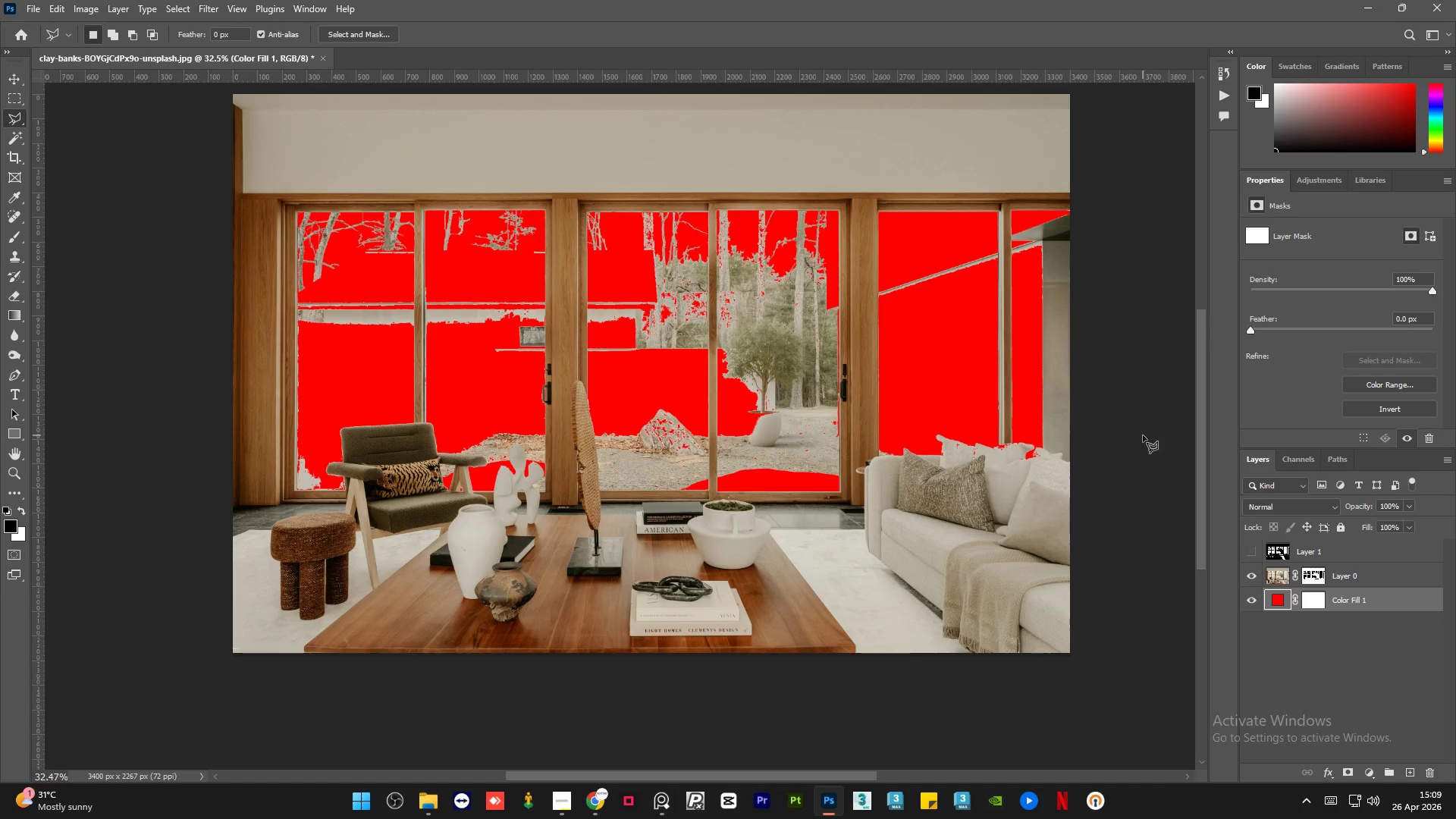 
wait(30.78)
 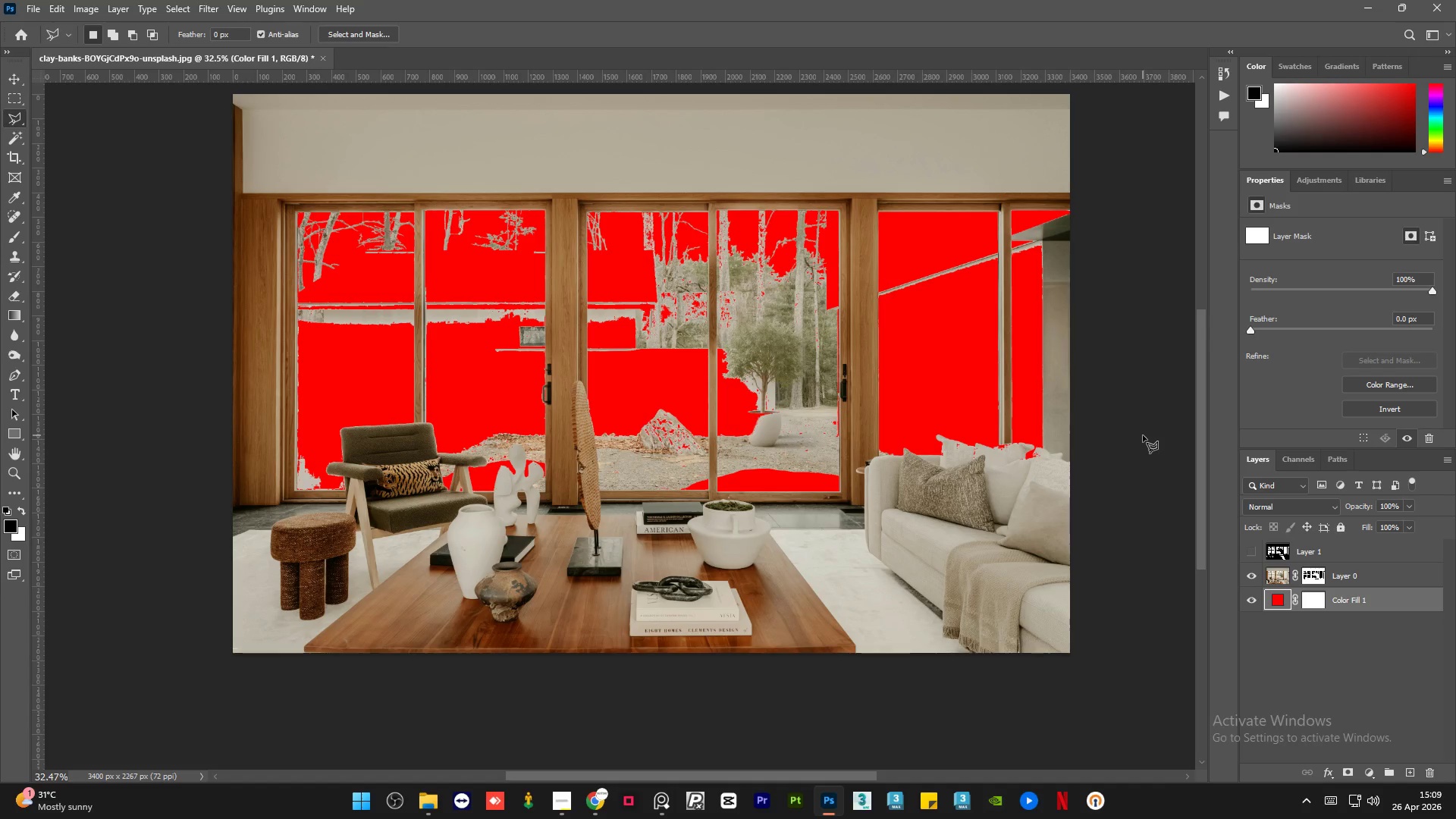 
hold_key(key=AltLeft, duration=3.23)
scroll: coordinate [369, 544], scroll_direction: up, amount: 17.0
 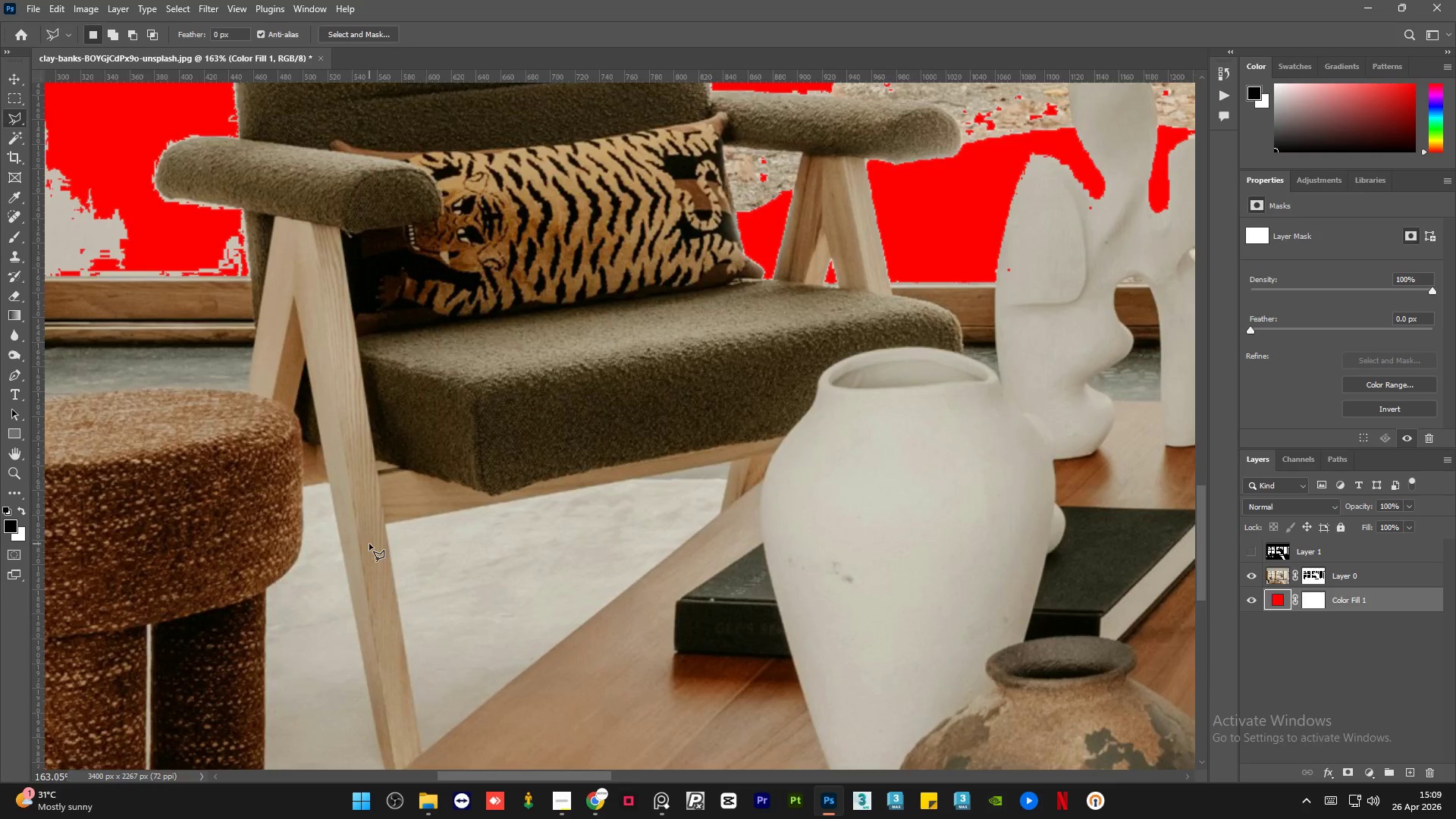 
scroll: coordinate [369, 544], scroll_direction: down, amount: 7.0
 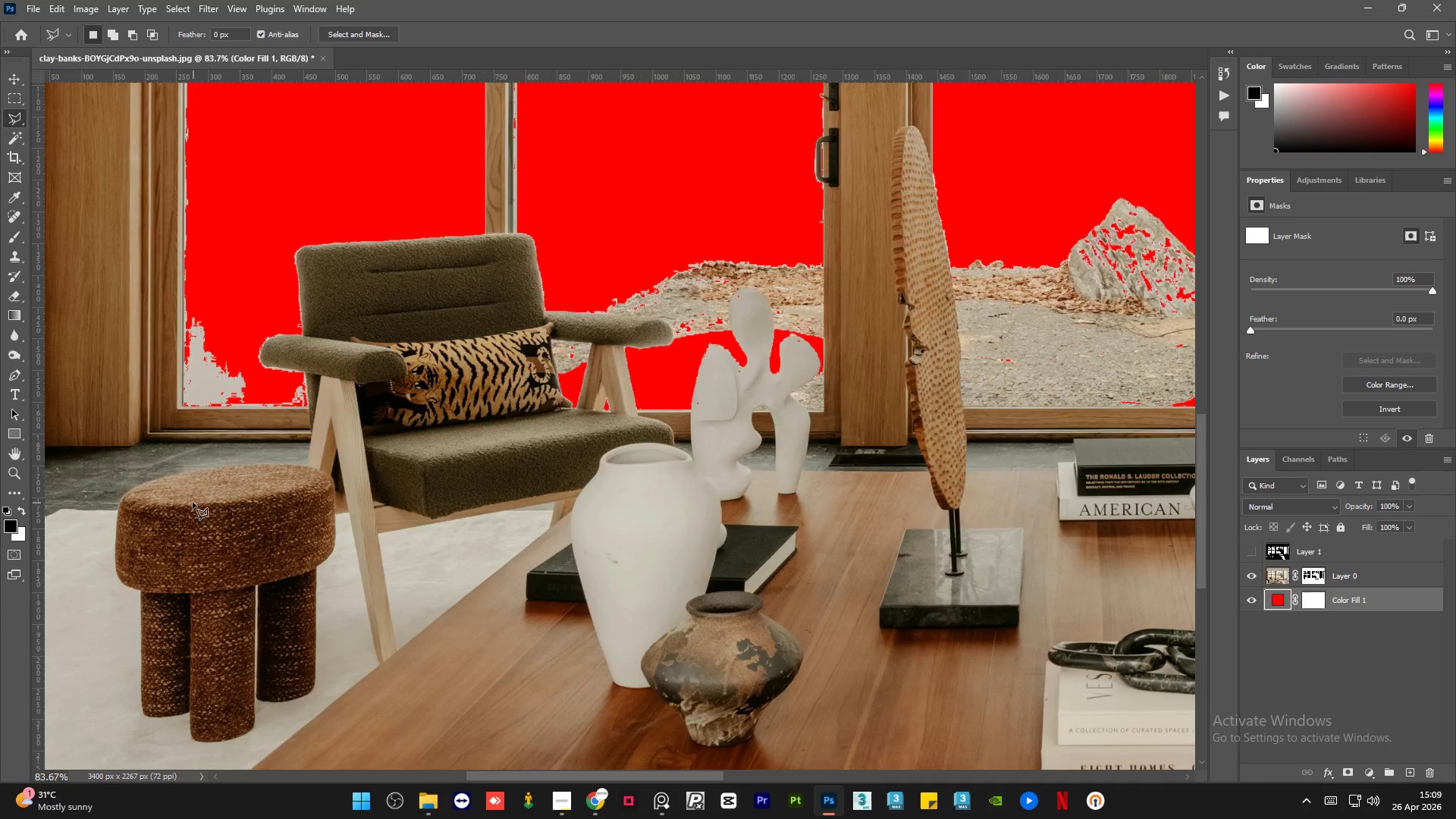 
scroll: coordinate [195, 501], scroll_direction: up, amount: 11.0
 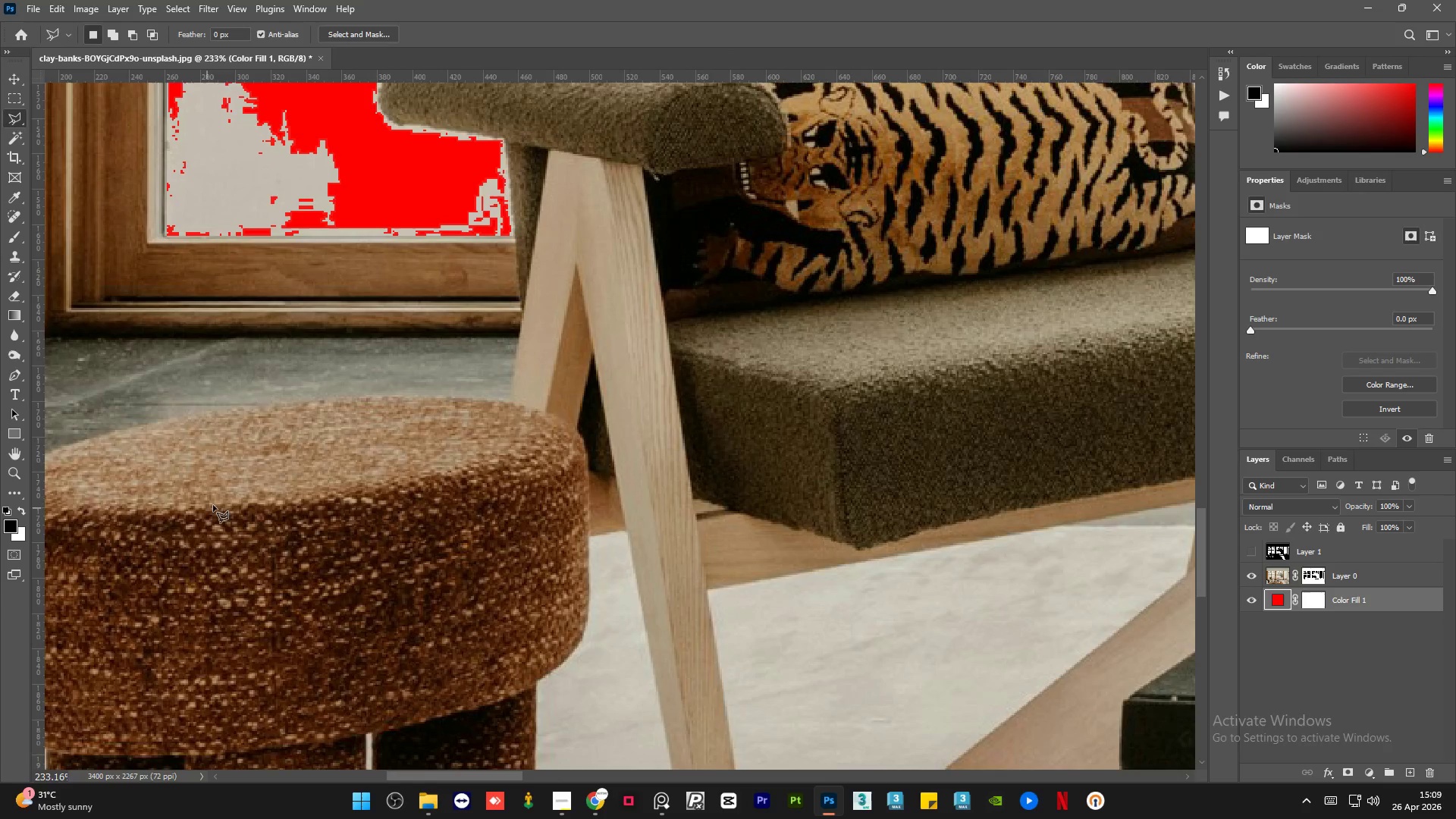 
hold_key(key=AltLeft, duration=5.36)
scroll: coordinate [331, 470], scroll_direction: down, amount: 23.0
 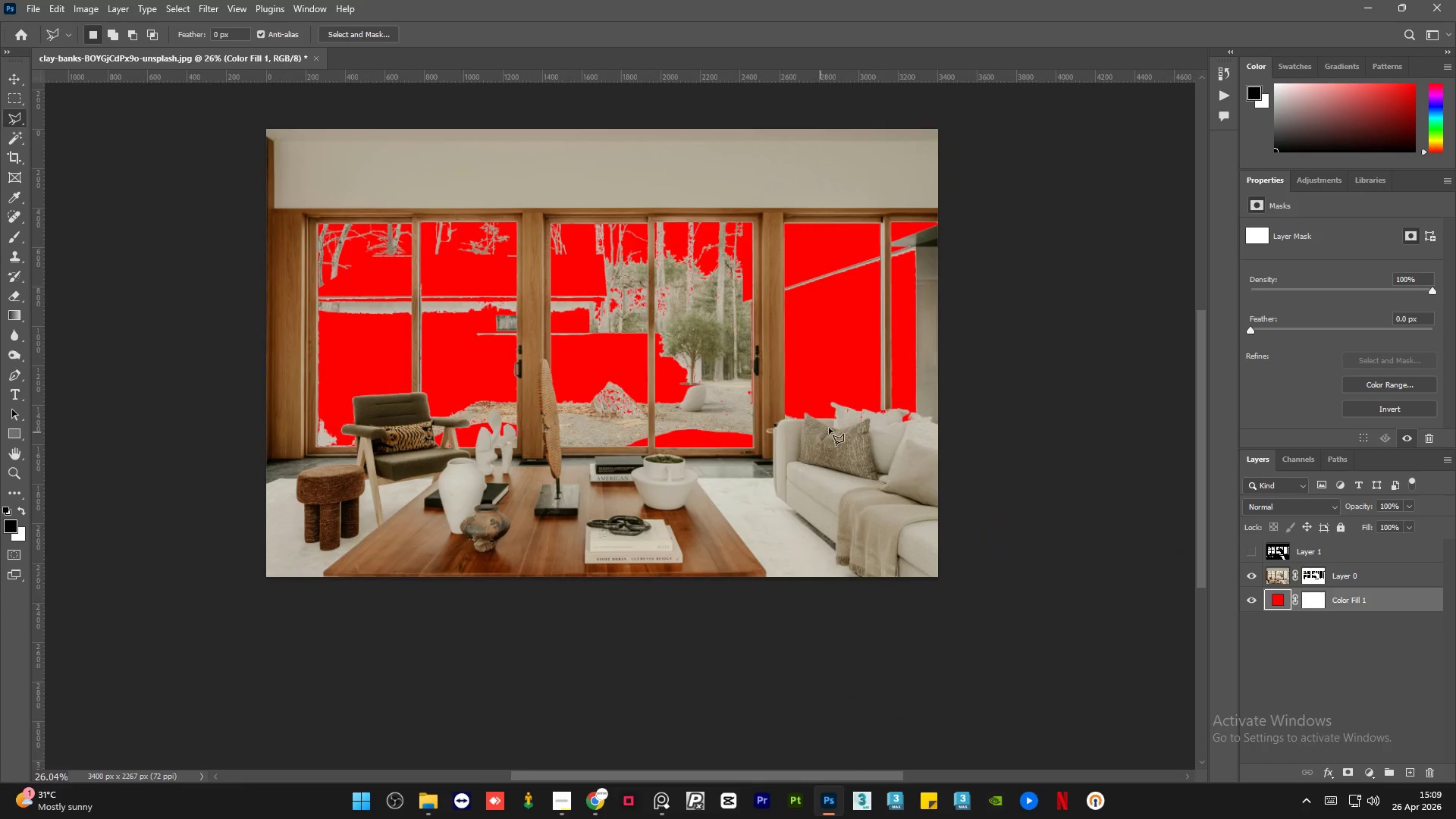 
scroll: coordinate [869, 582], scroll_direction: up, amount: 6.0
 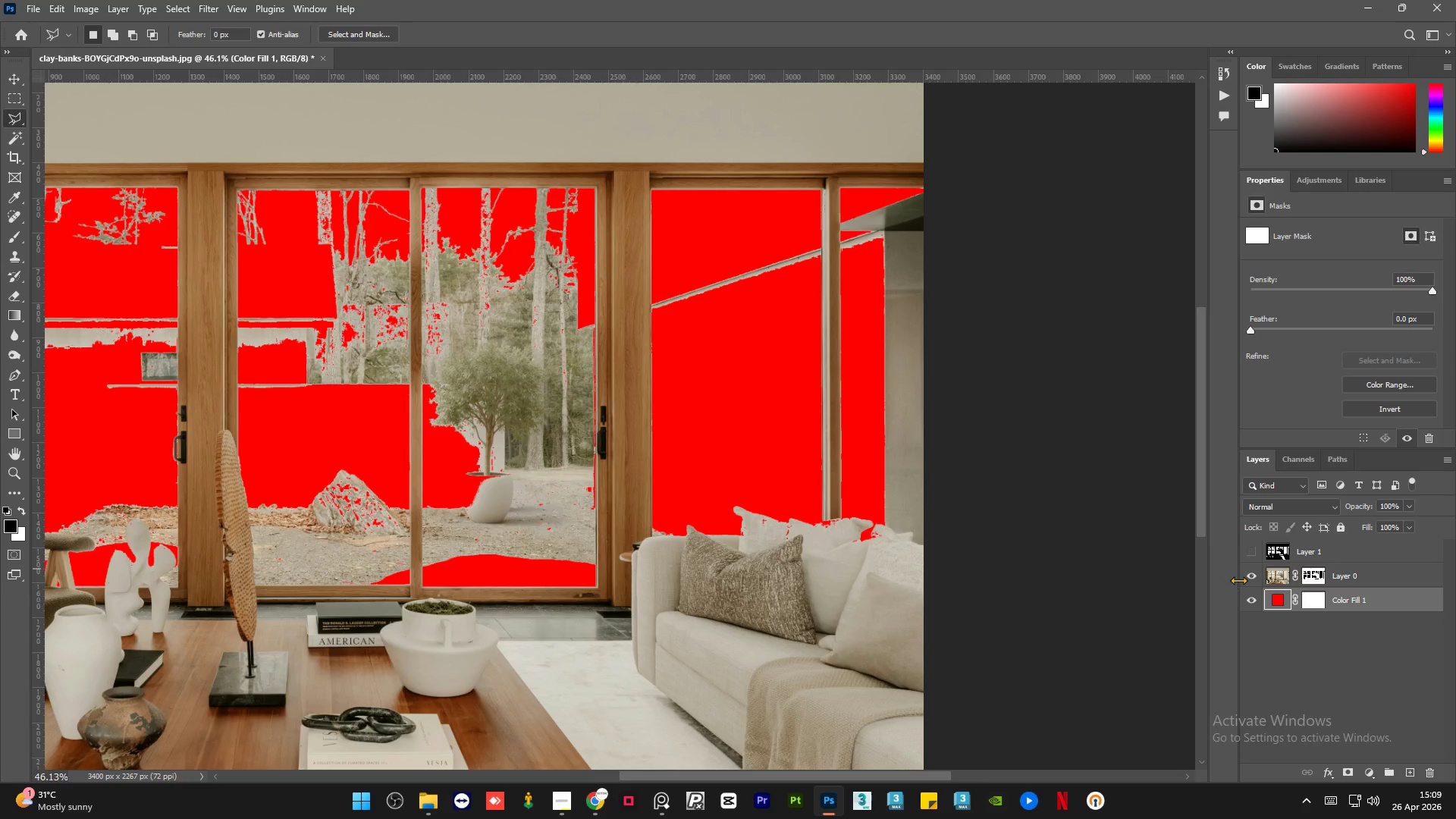 
double_click([1251, 580])
 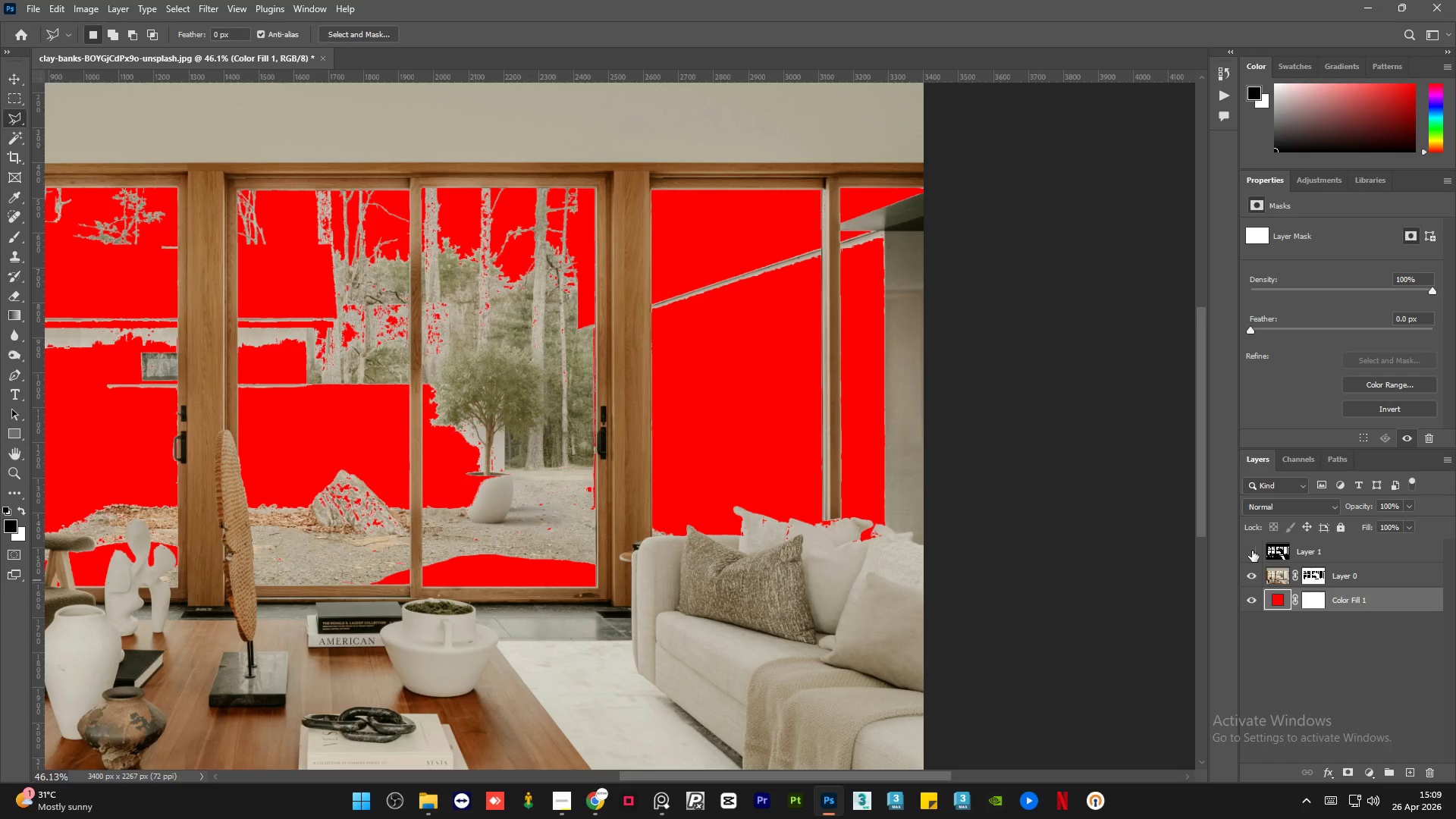 
left_click([1252, 551])
 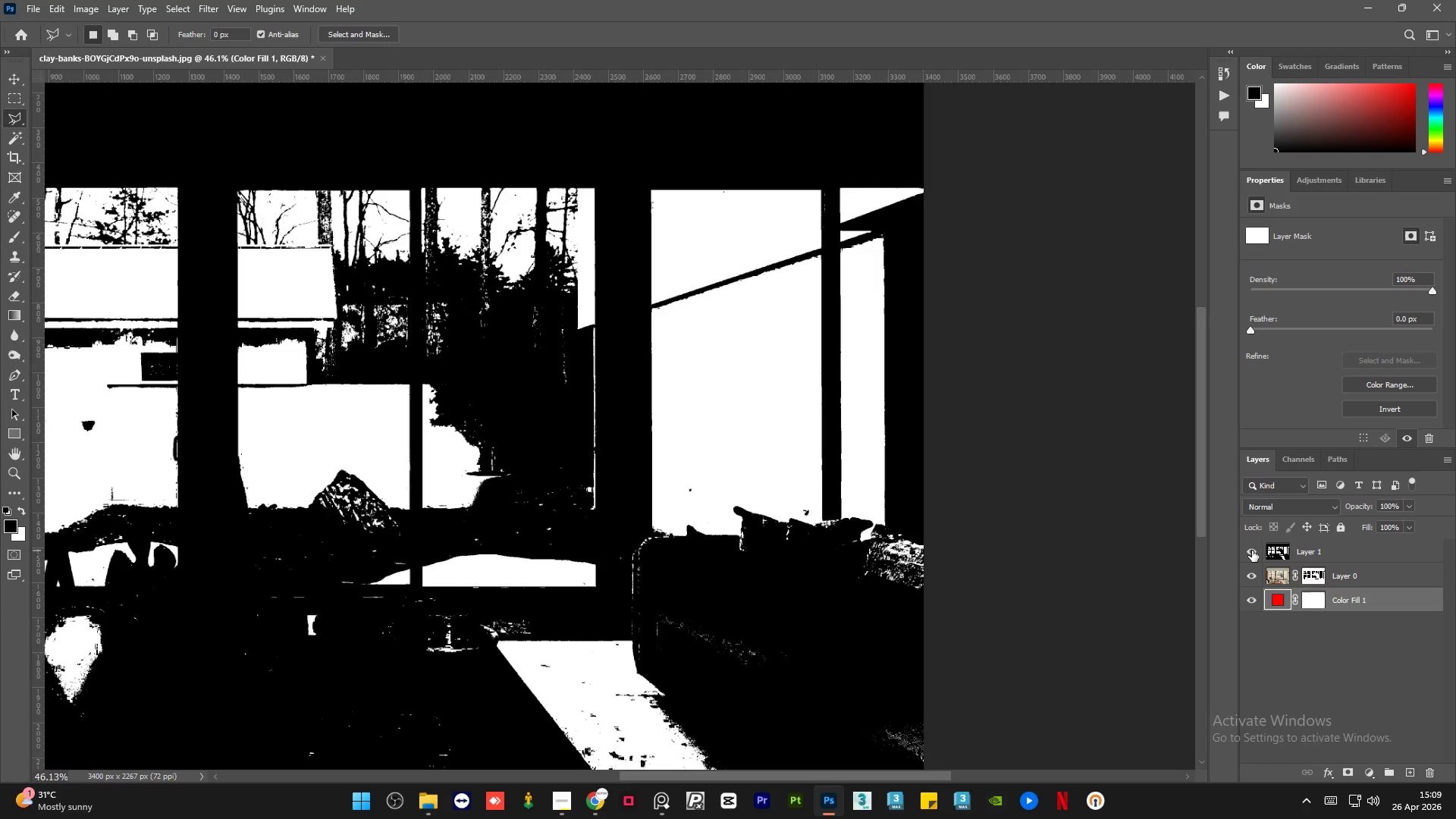 
left_click([1252, 551])
 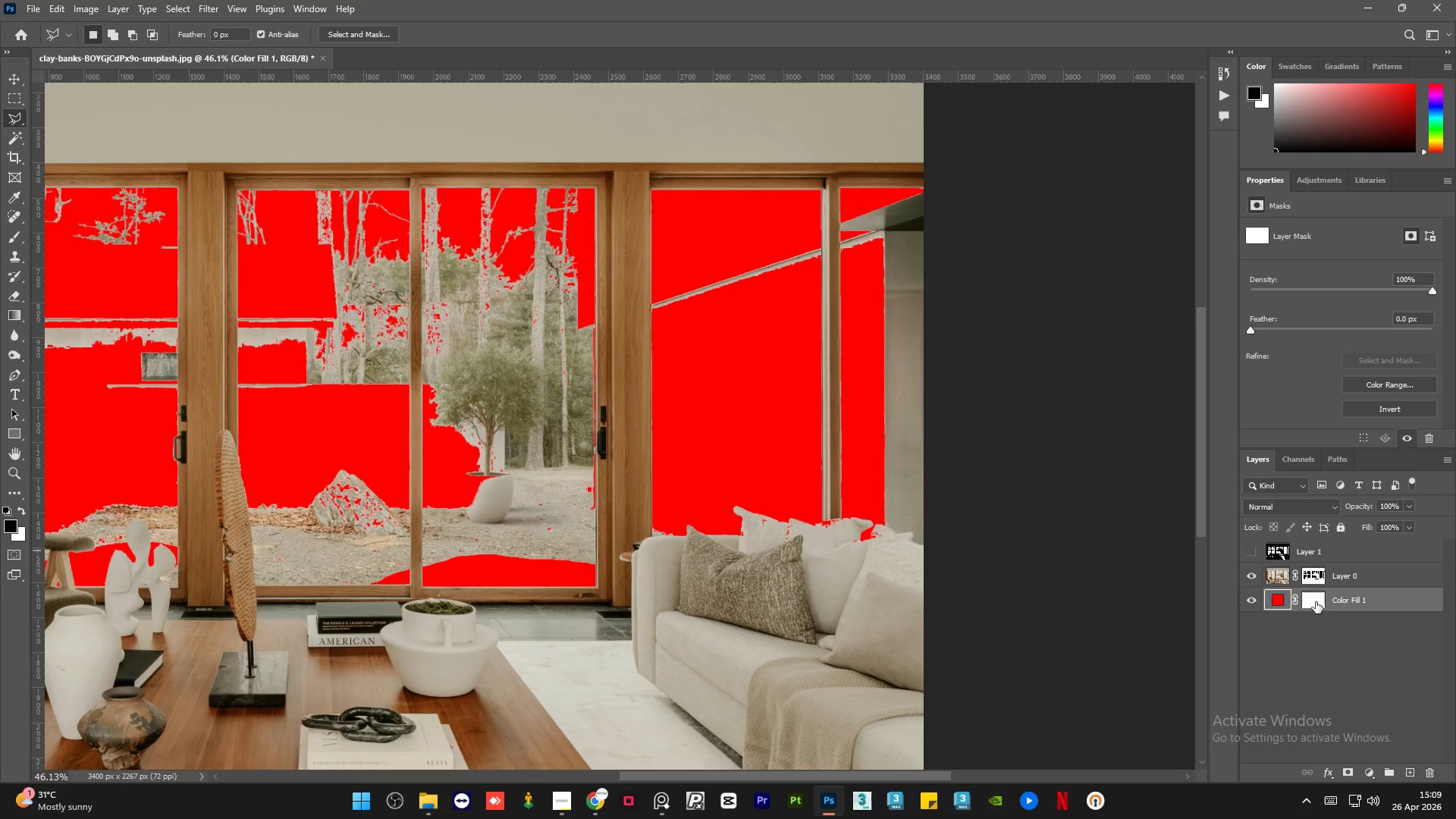 
left_click([1314, 578])
 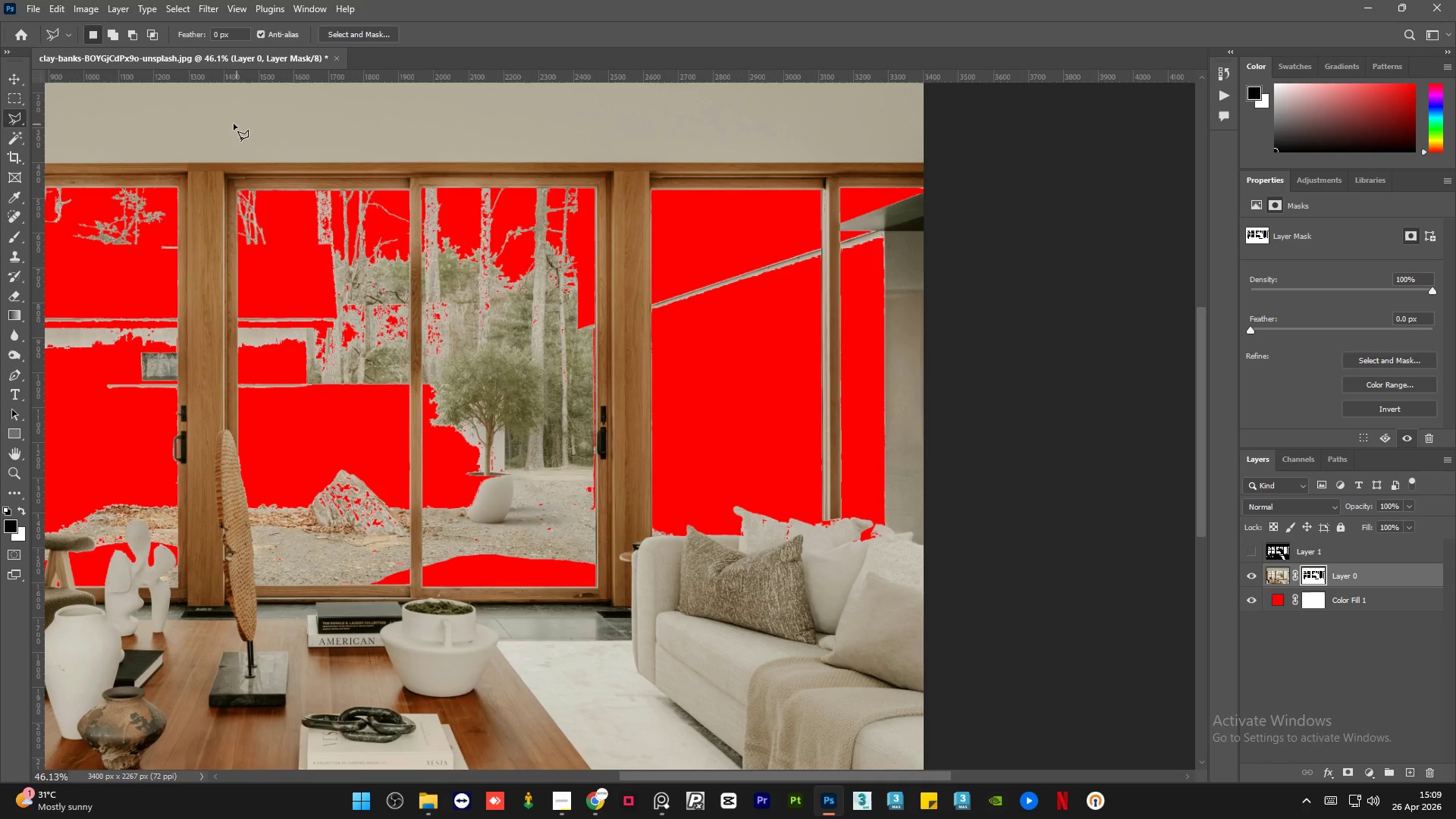 
hold_key(key=AltLeft, duration=2.84)
scroll: coordinate [1116, 156], scroll_direction: up, amount: 27.0
 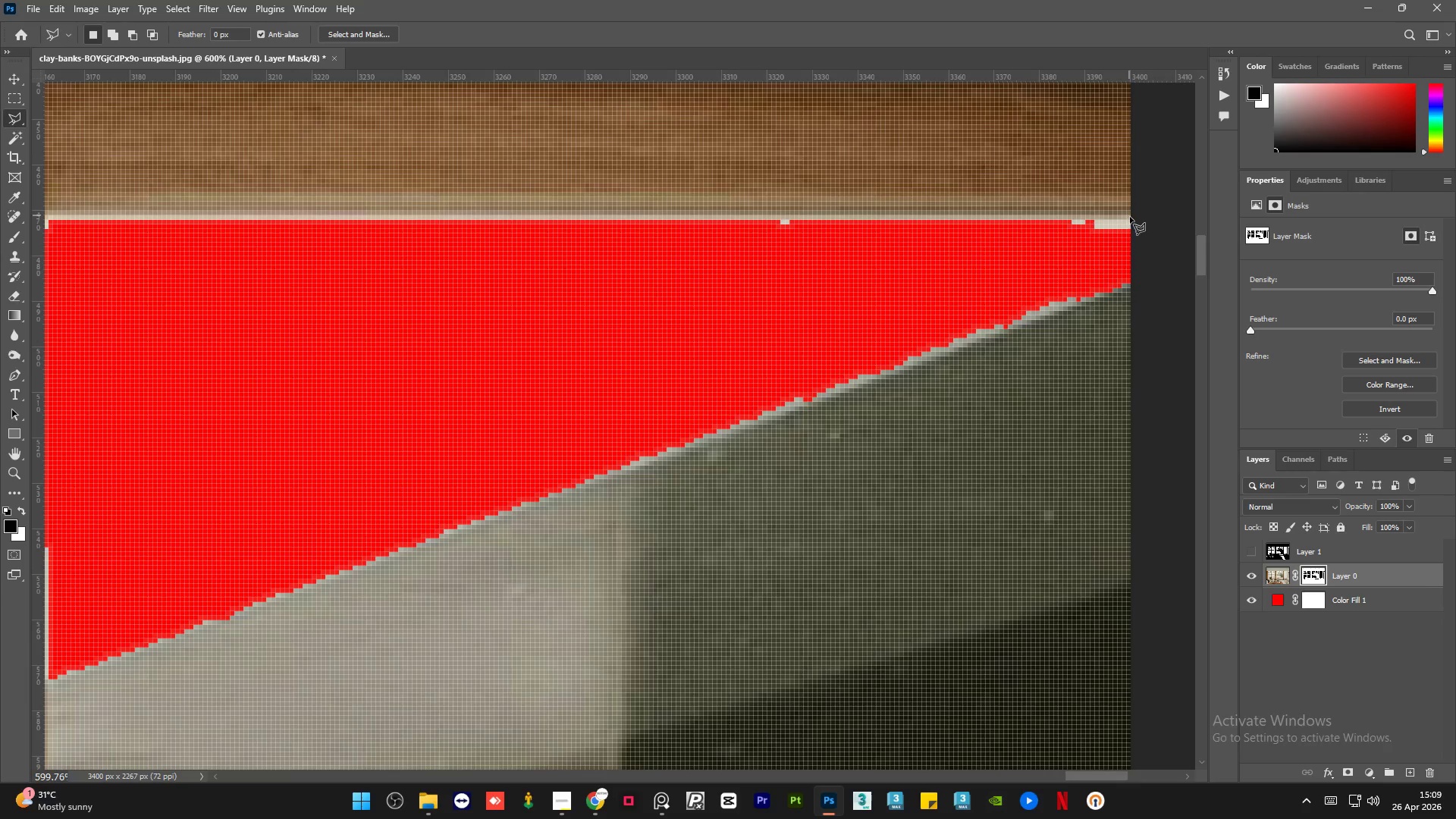 
hold_key(key=AltLeft, duration=0.58)
scroll: coordinate [1131, 218], scroll_direction: up, amount: 5.0
 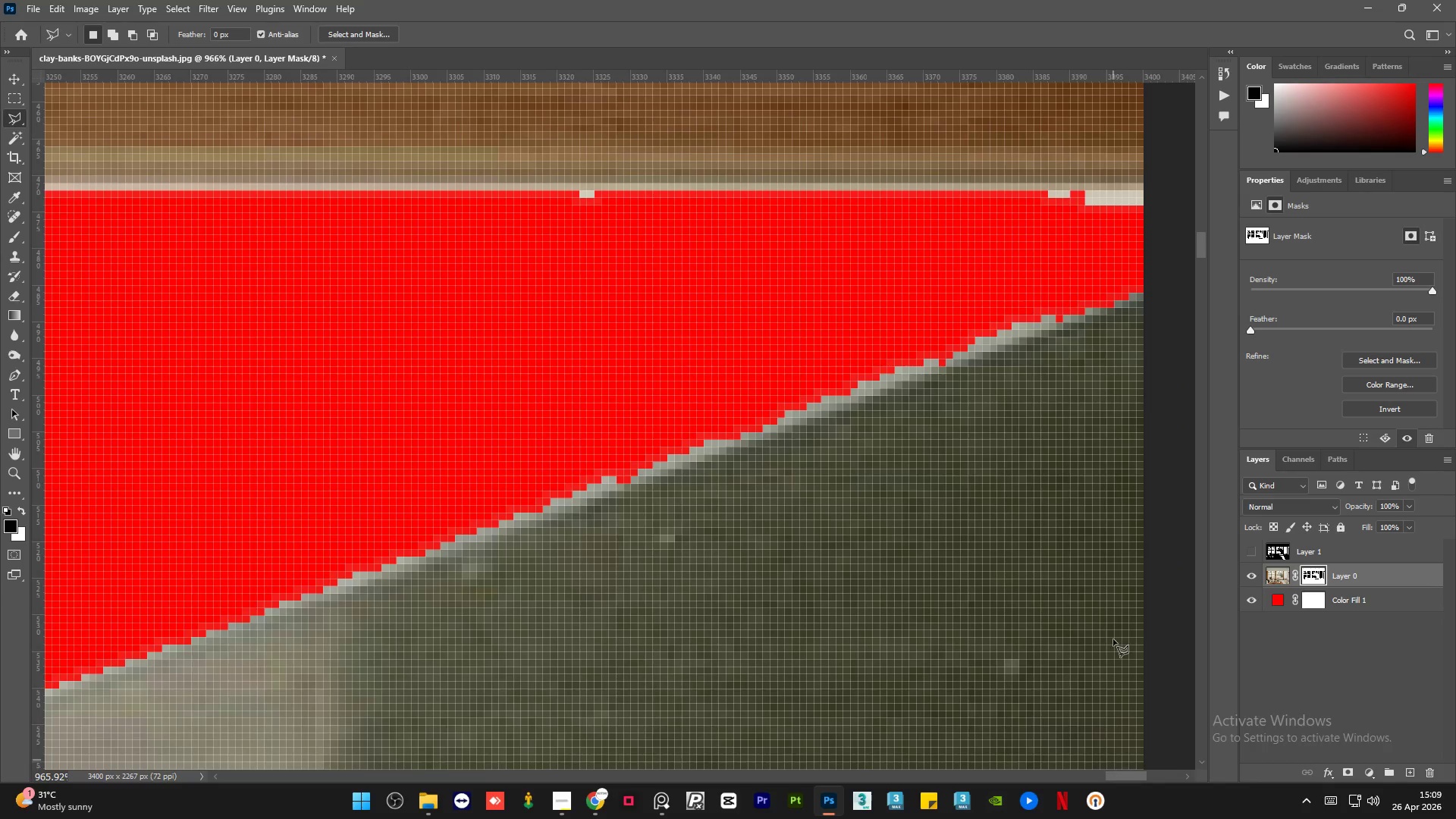 
left_click([1147, 190])
 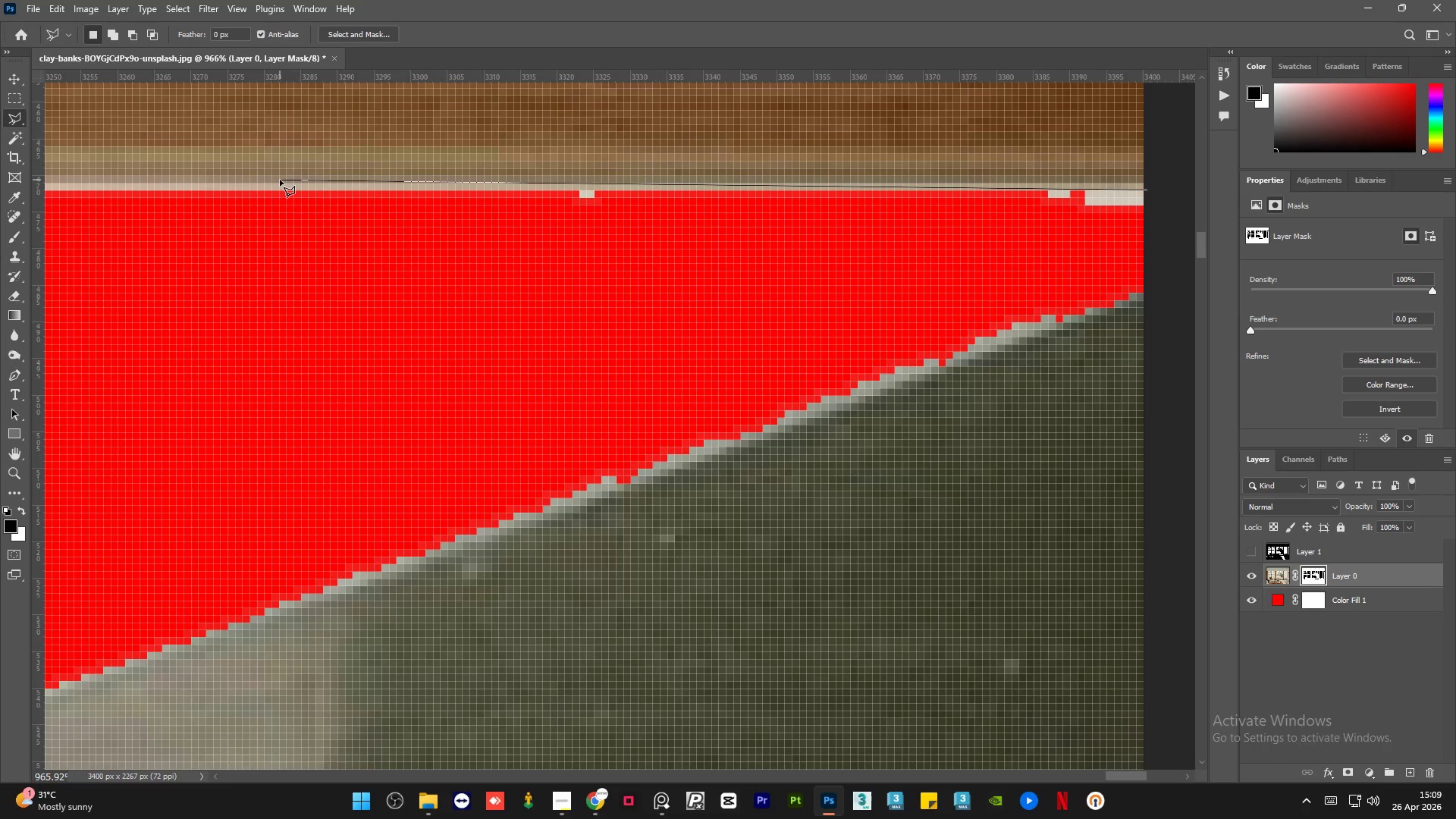 
mouse_move([30, 190])
 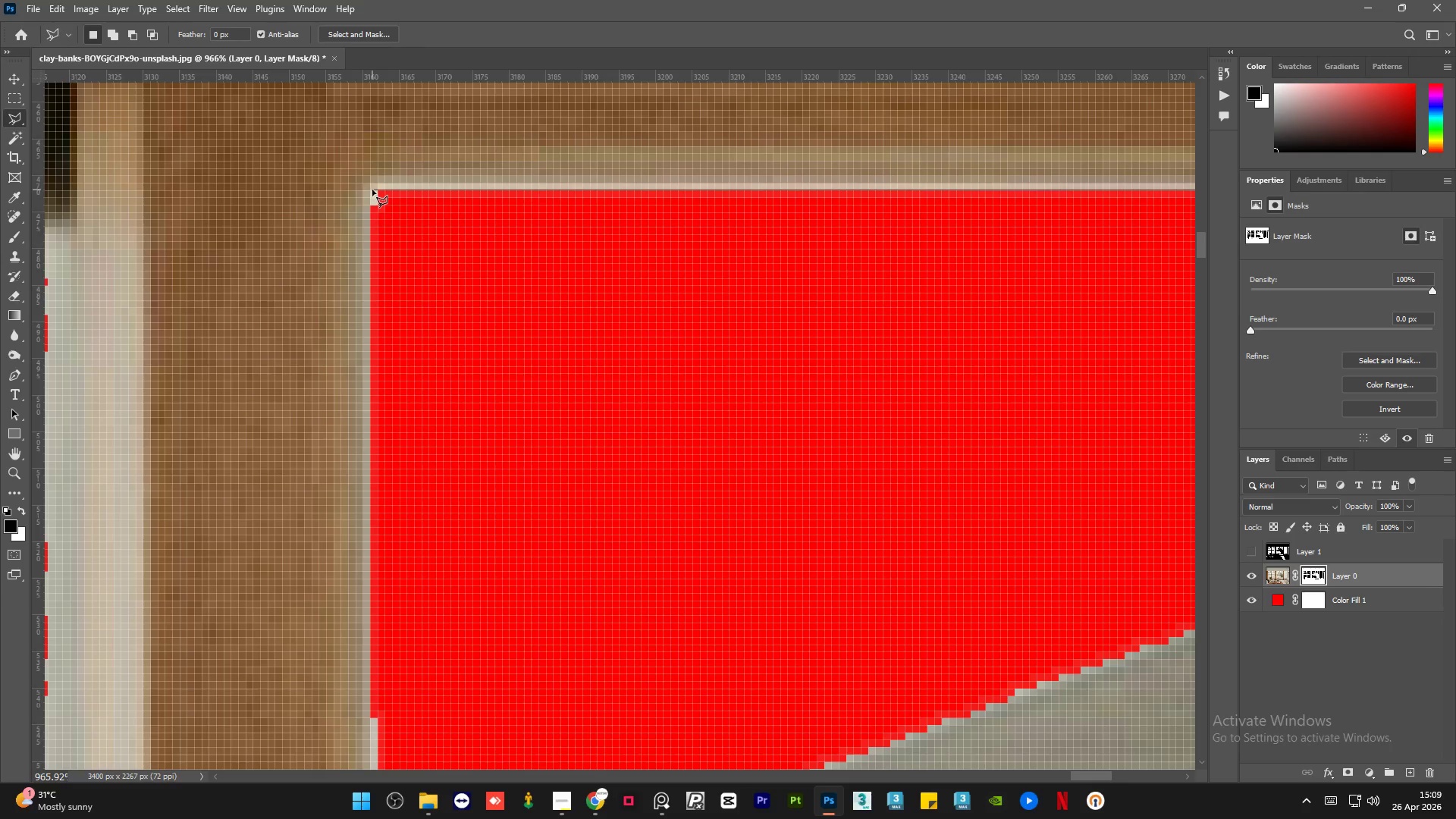 
left_click([369, 188])
 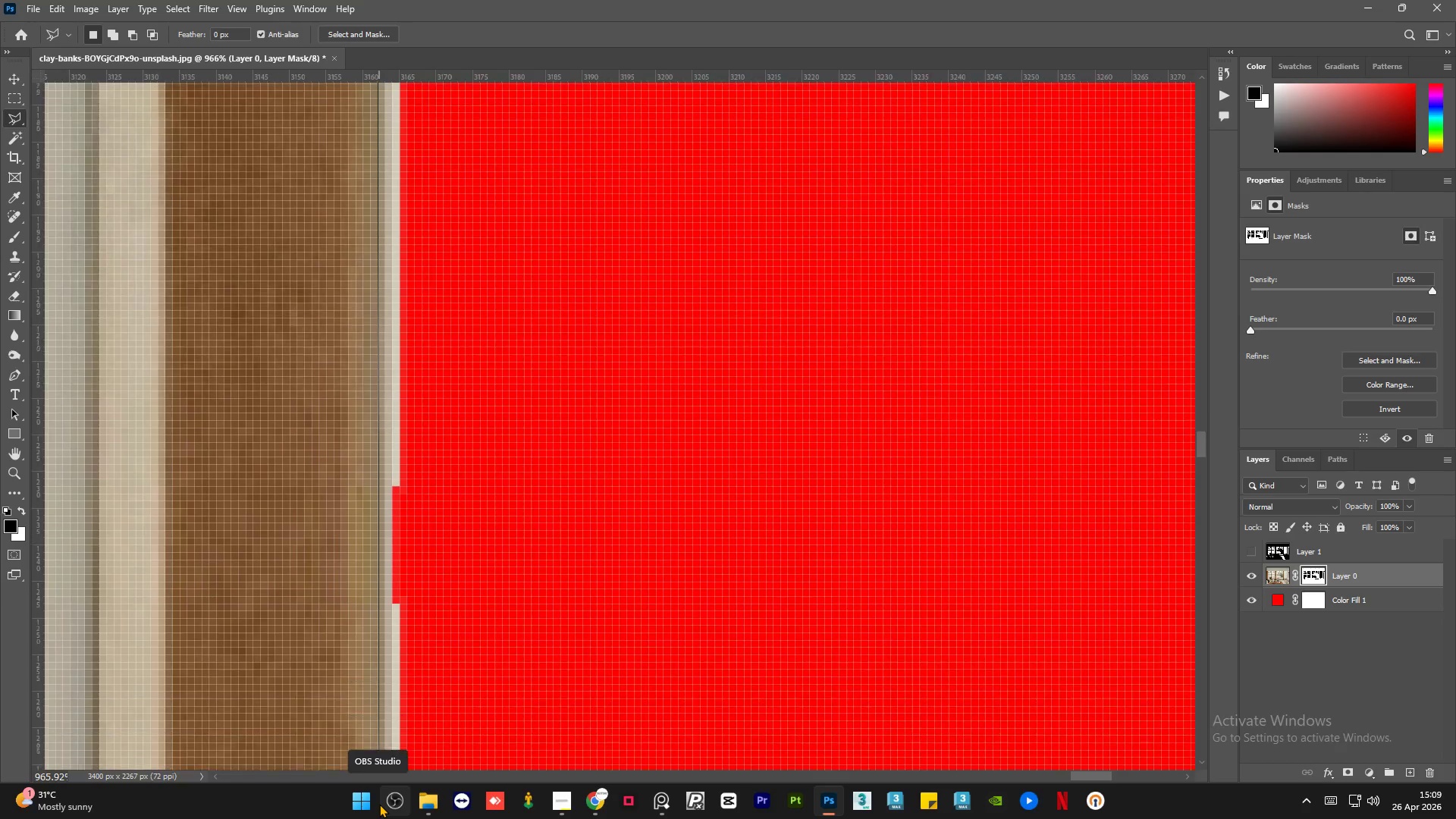 
wait(15.75)
 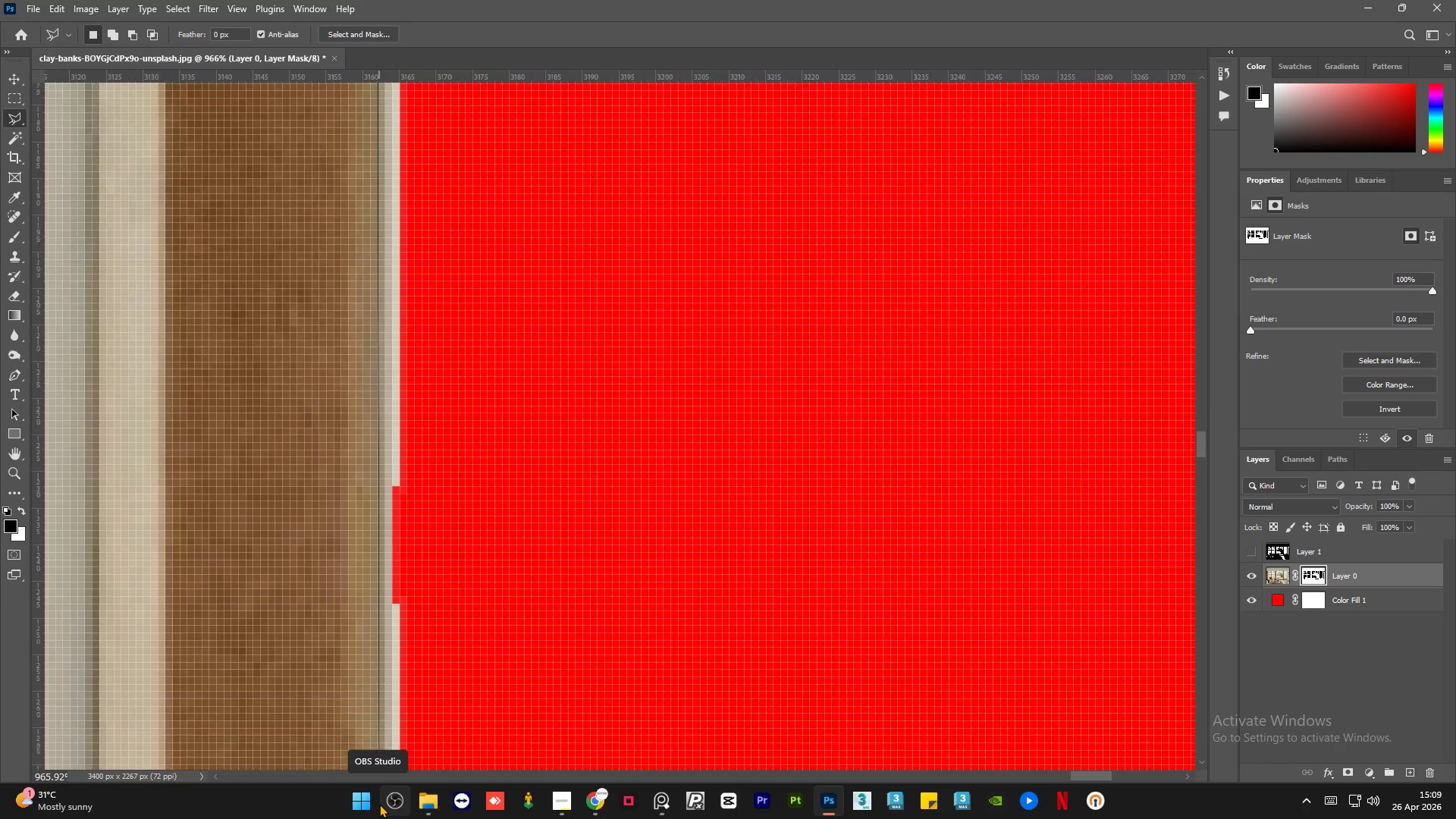 
left_click([393, 347])
 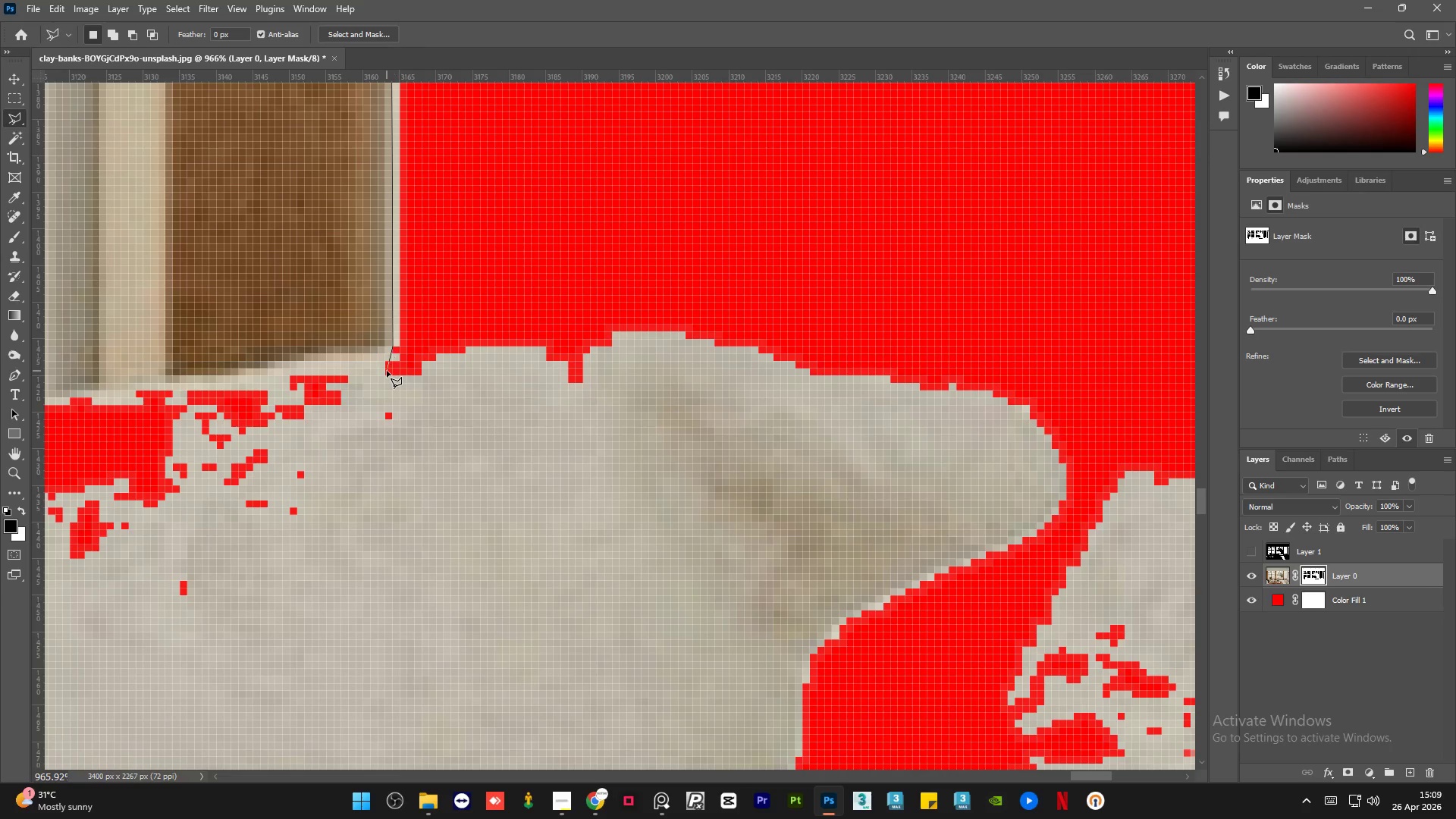 
hold_key(key=AltLeft, duration=1.38)
scroll: coordinate [573, 595], scroll_direction: down, amount: 19.0
 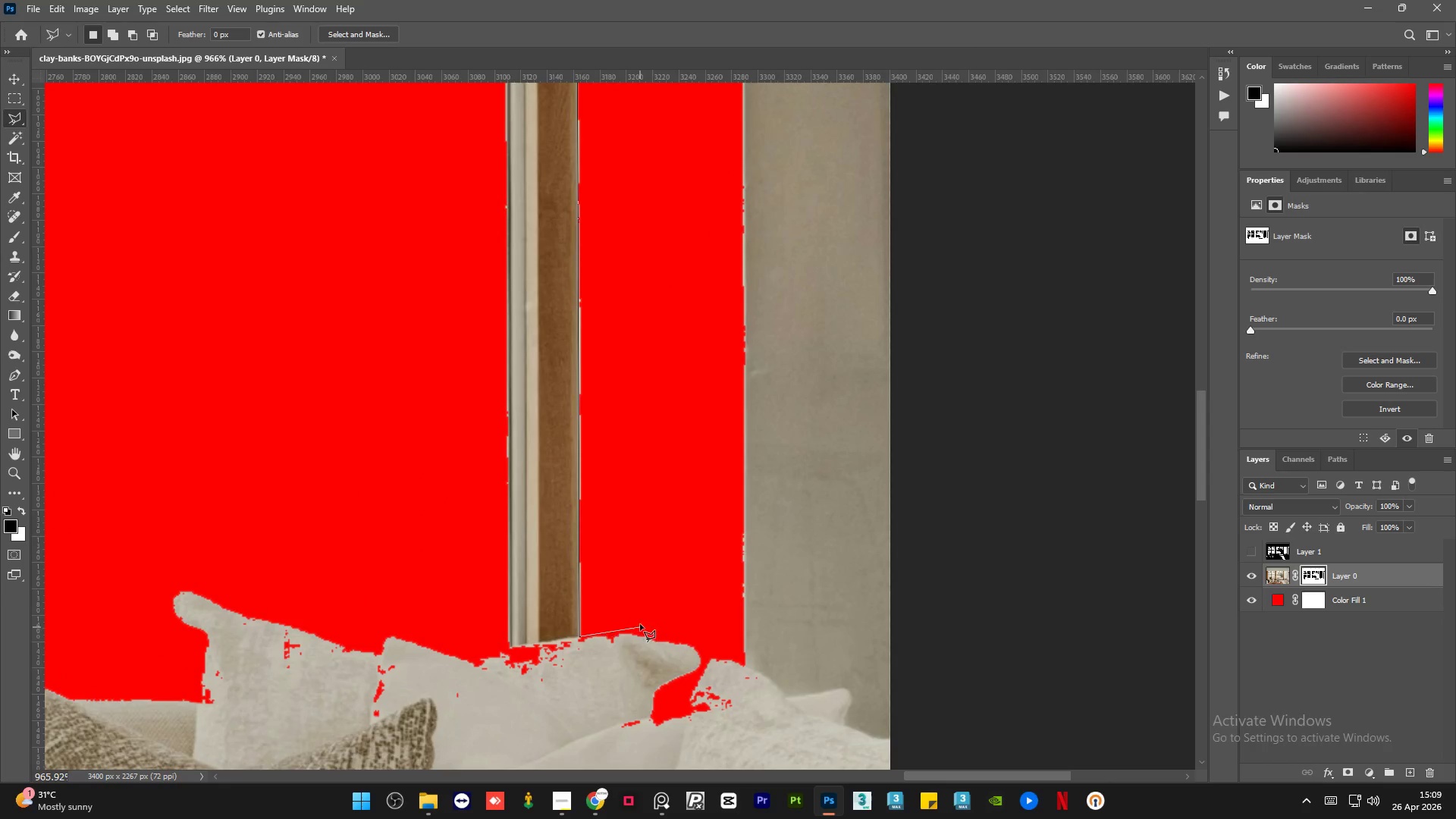 
hold_key(key=AltLeft, duration=3.3)
scroll: coordinate [662, 500], scroll_direction: down, amount: 11.0
 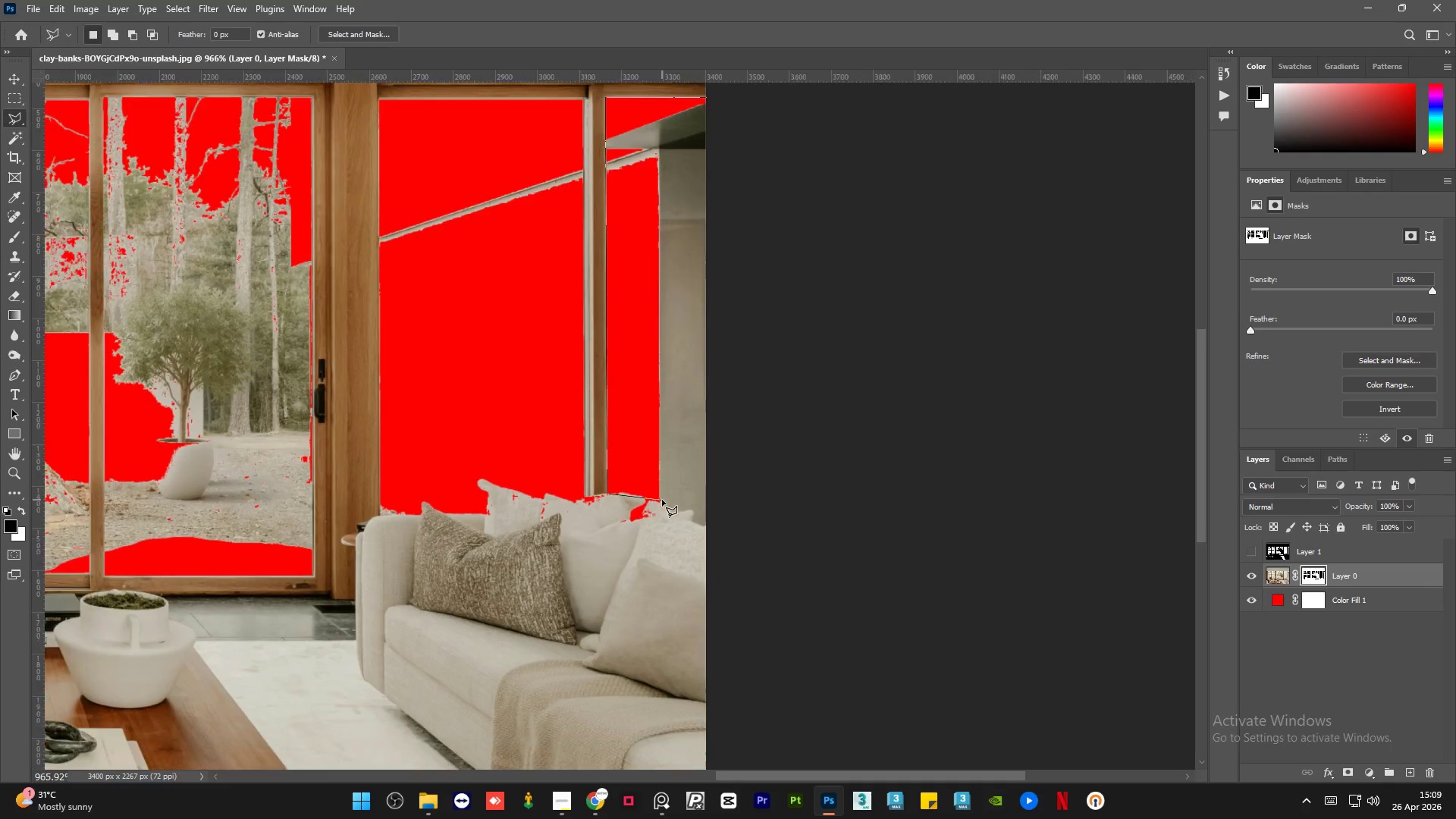 
scroll: coordinate [639, 482], scroll_direction: up, amount: 9.0
 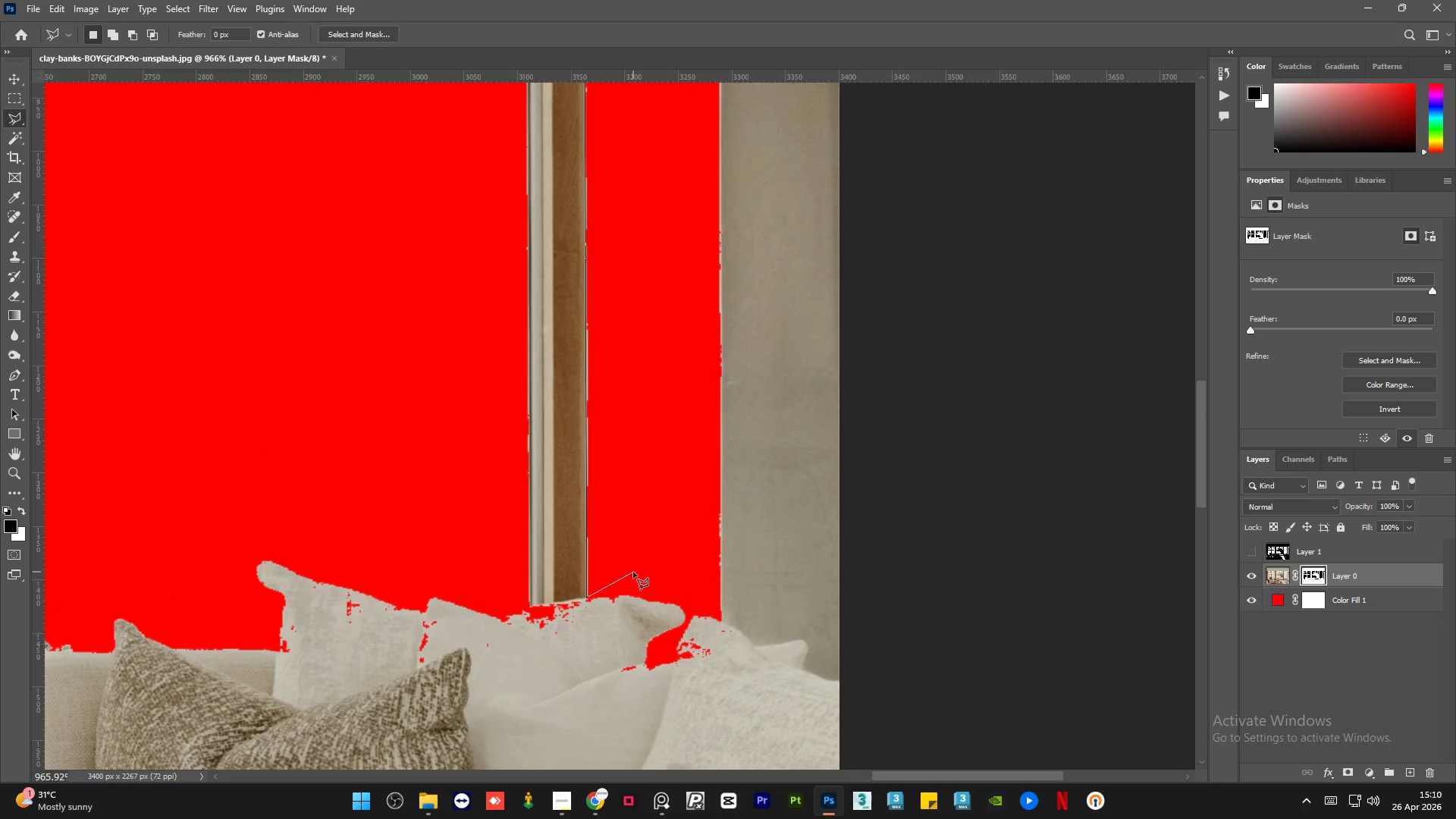 
left_click([635, 570])
 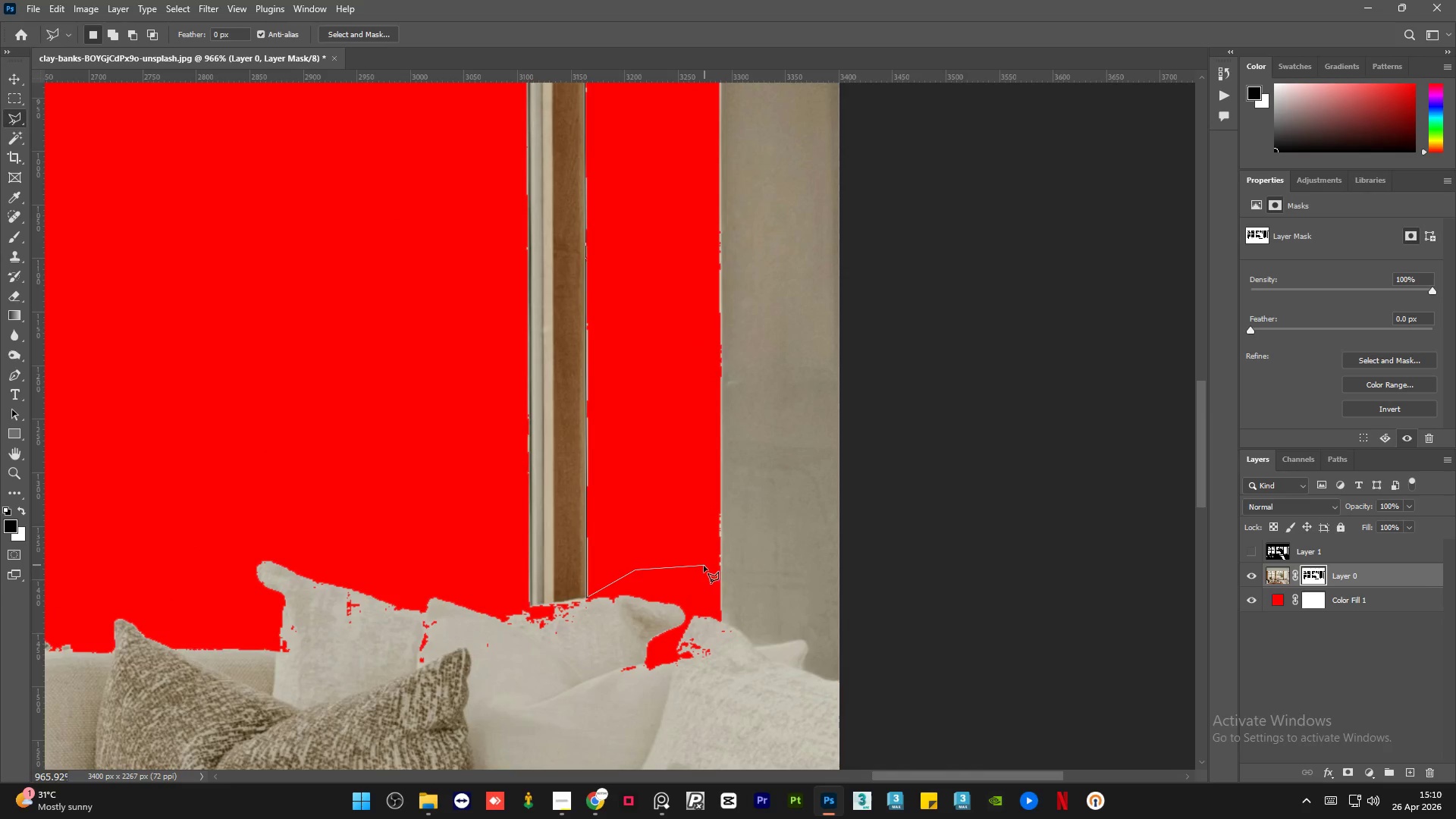 
left_click([703, 566])
 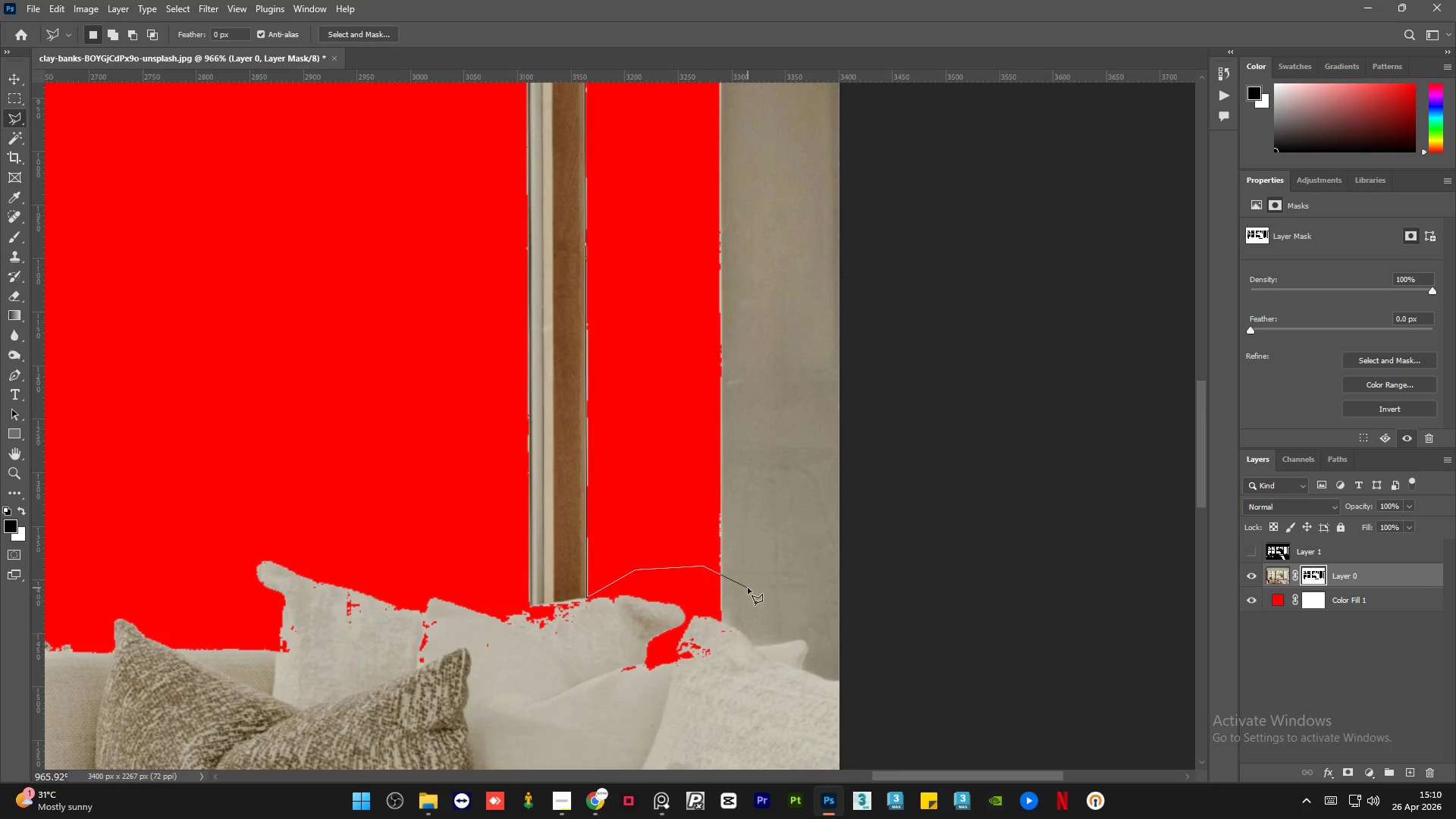 
left_click([748, 586])
 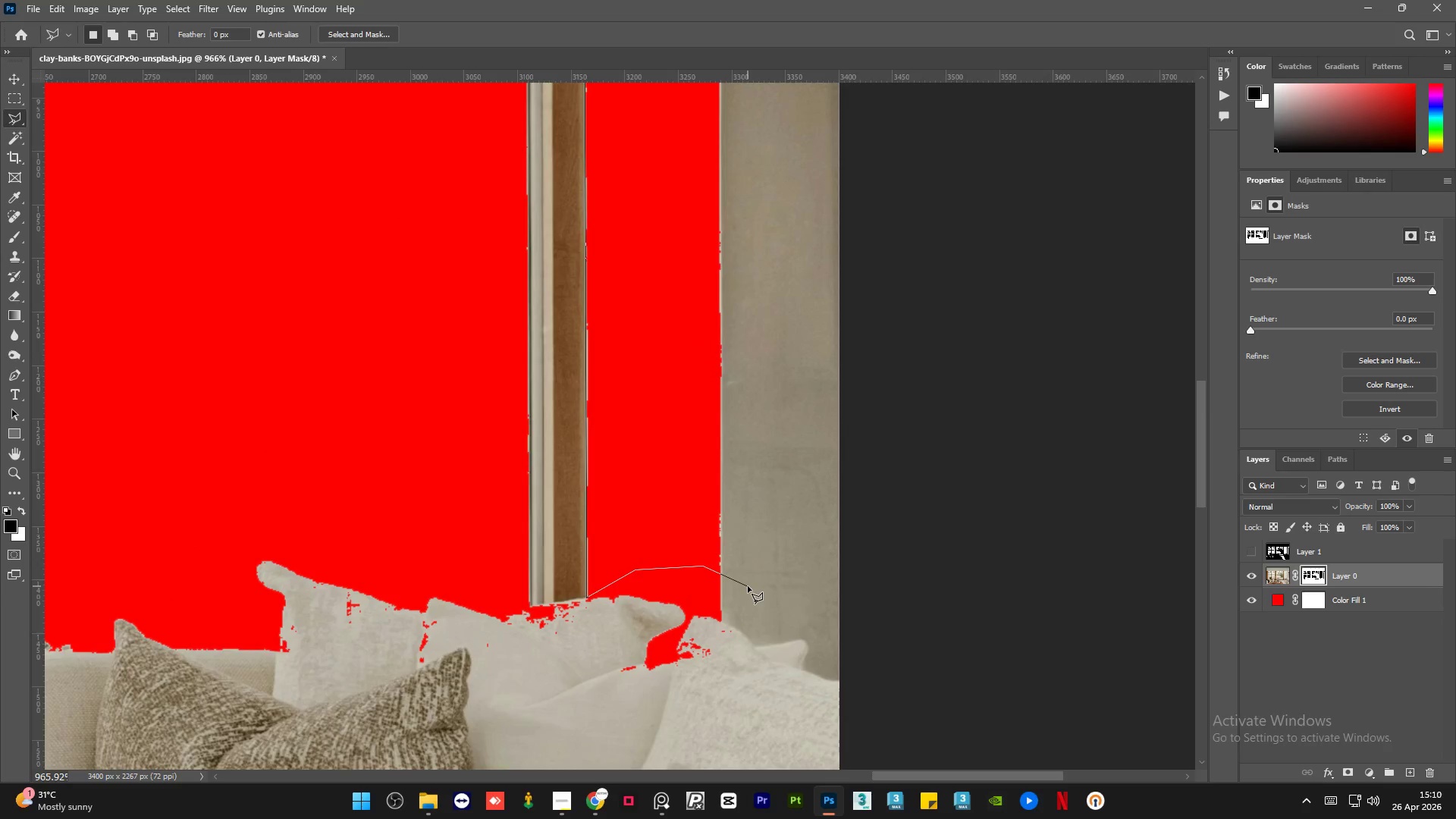 
hold_key(key=AltLeft, duration=1.36)
scroll: coordinate [742, 574], scroll_direction: down, amount: 9.0
 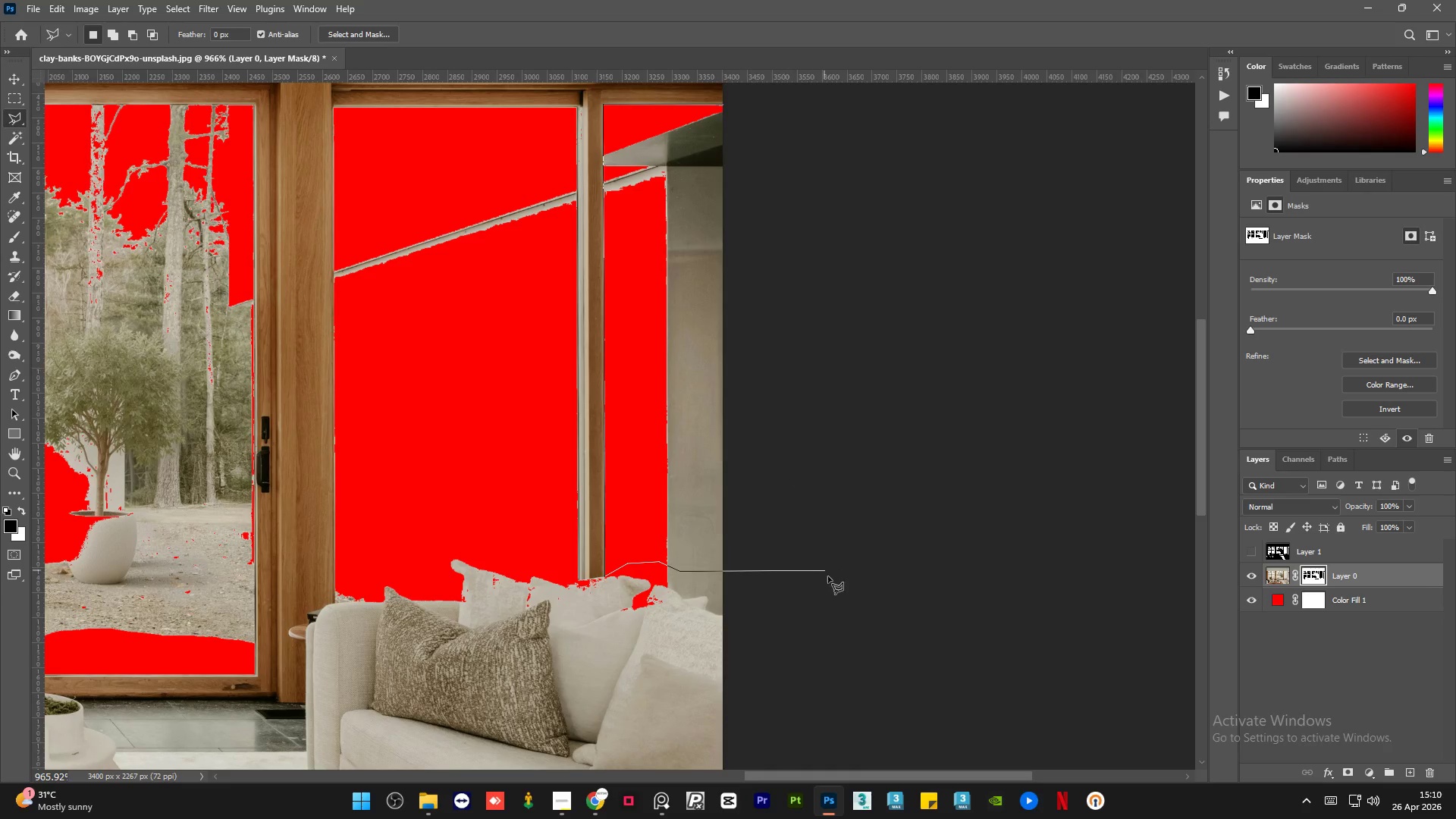 
left_click([856, 560])
 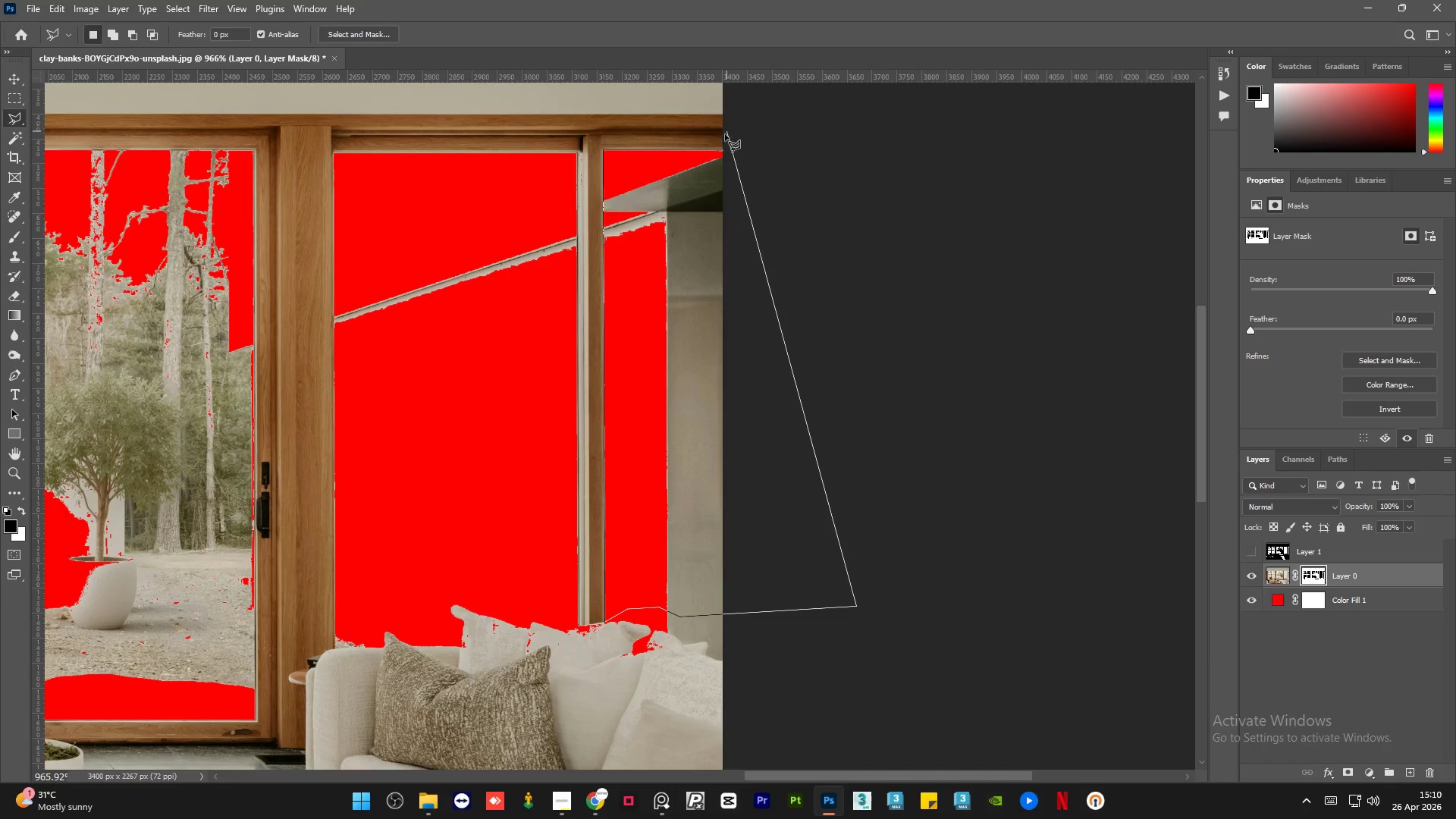 
left_click([723, 149])
 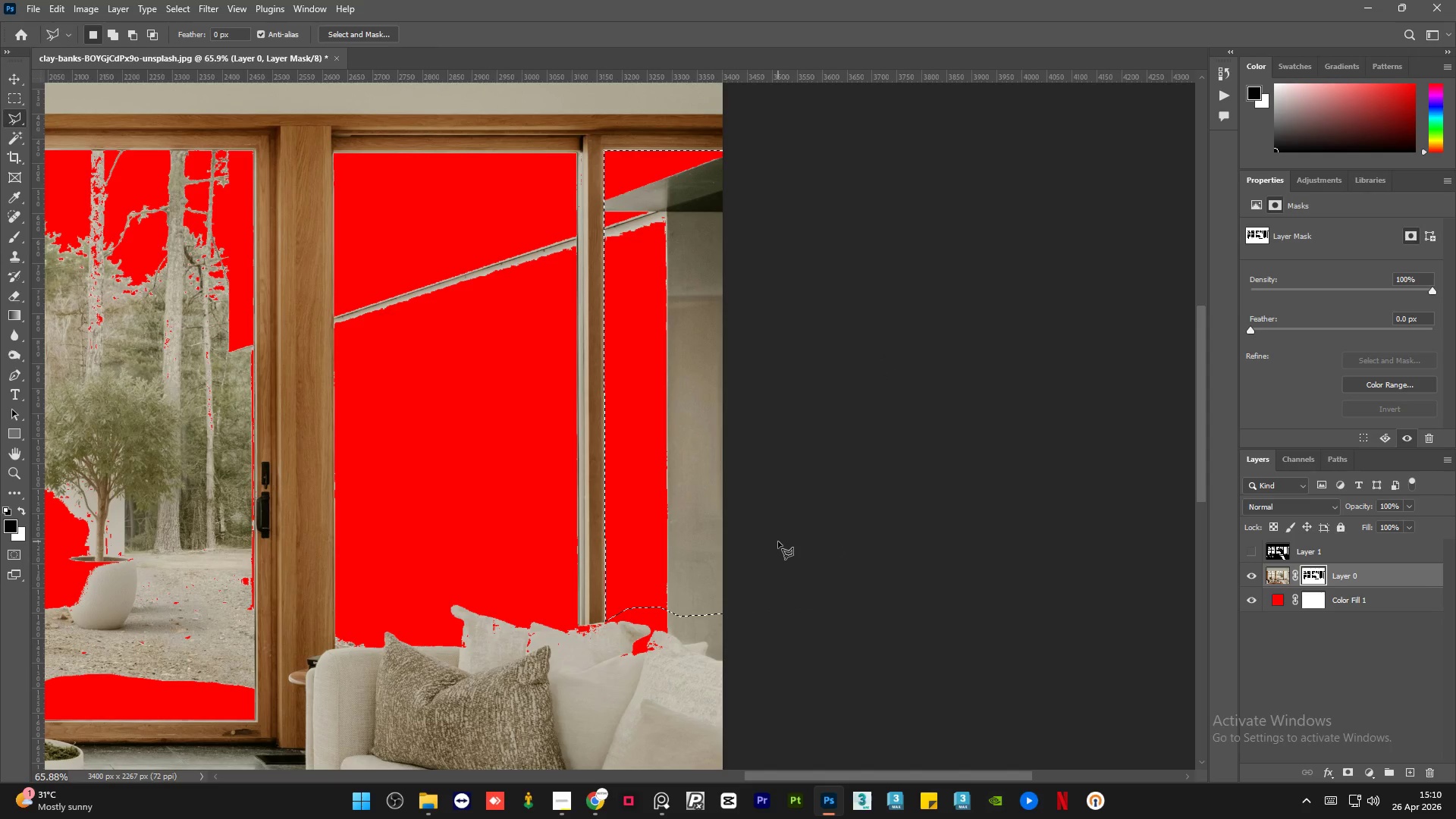 
key(Delete)
 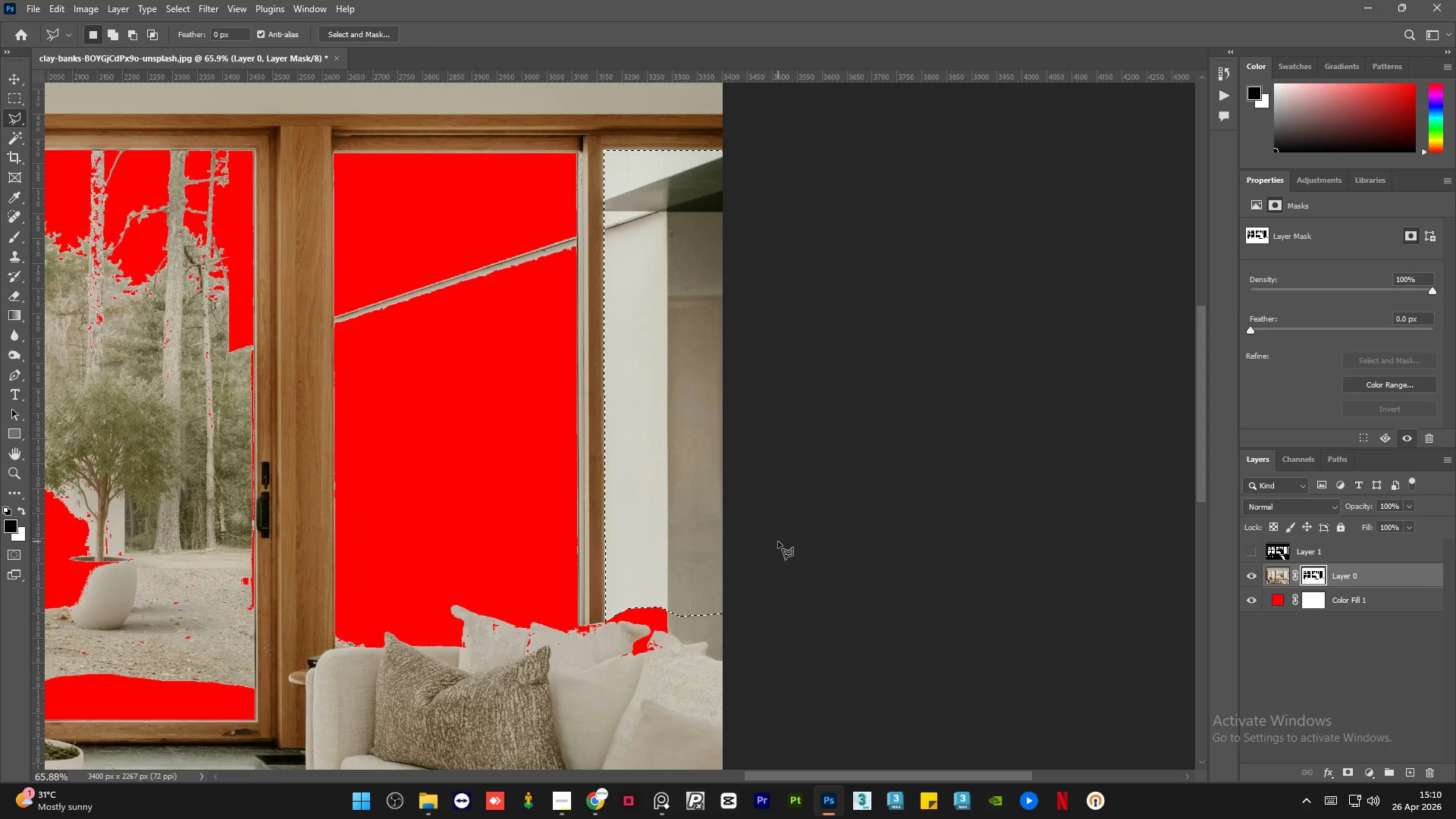 
key(Control+Z)
 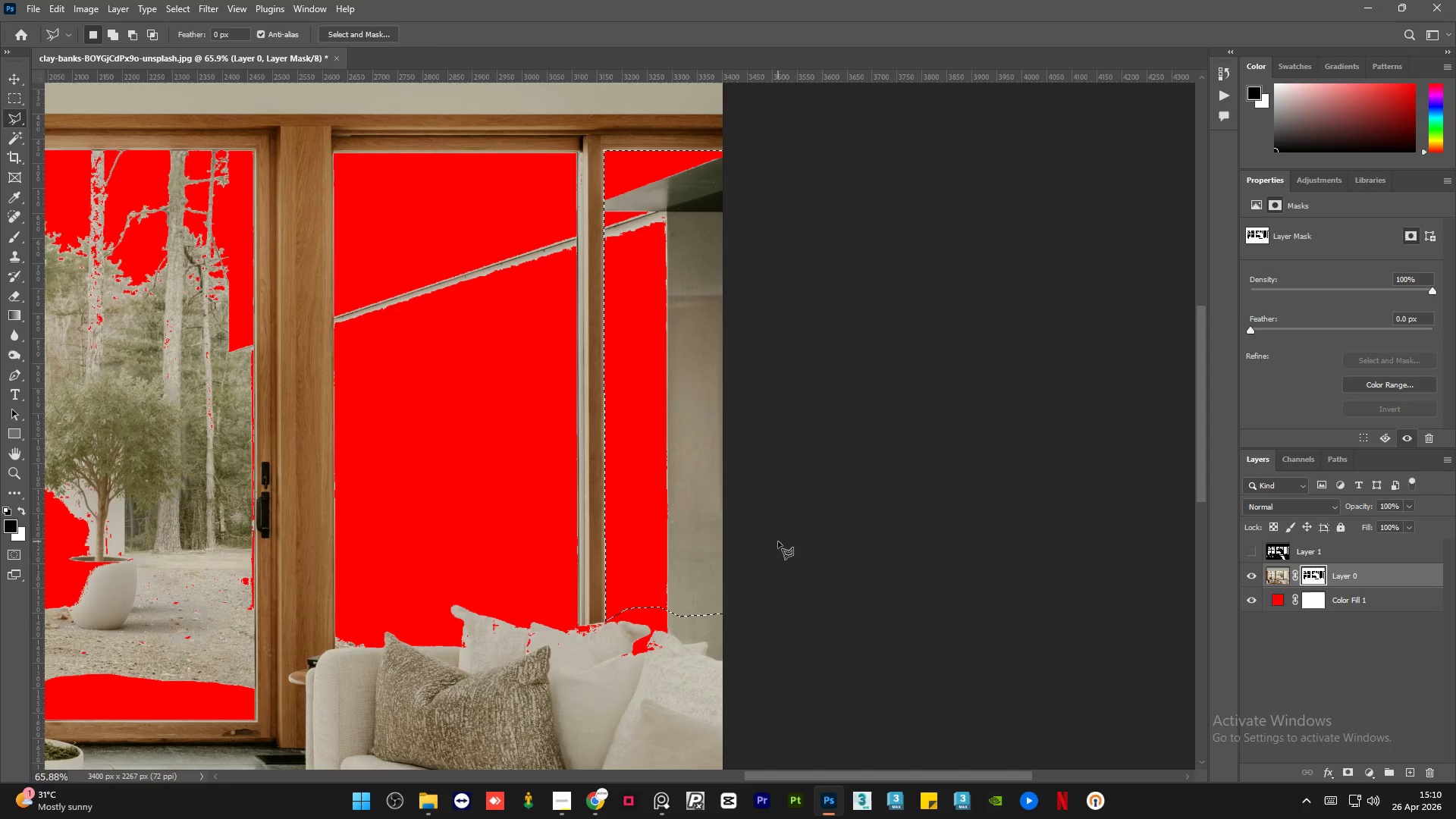 
key(X)
 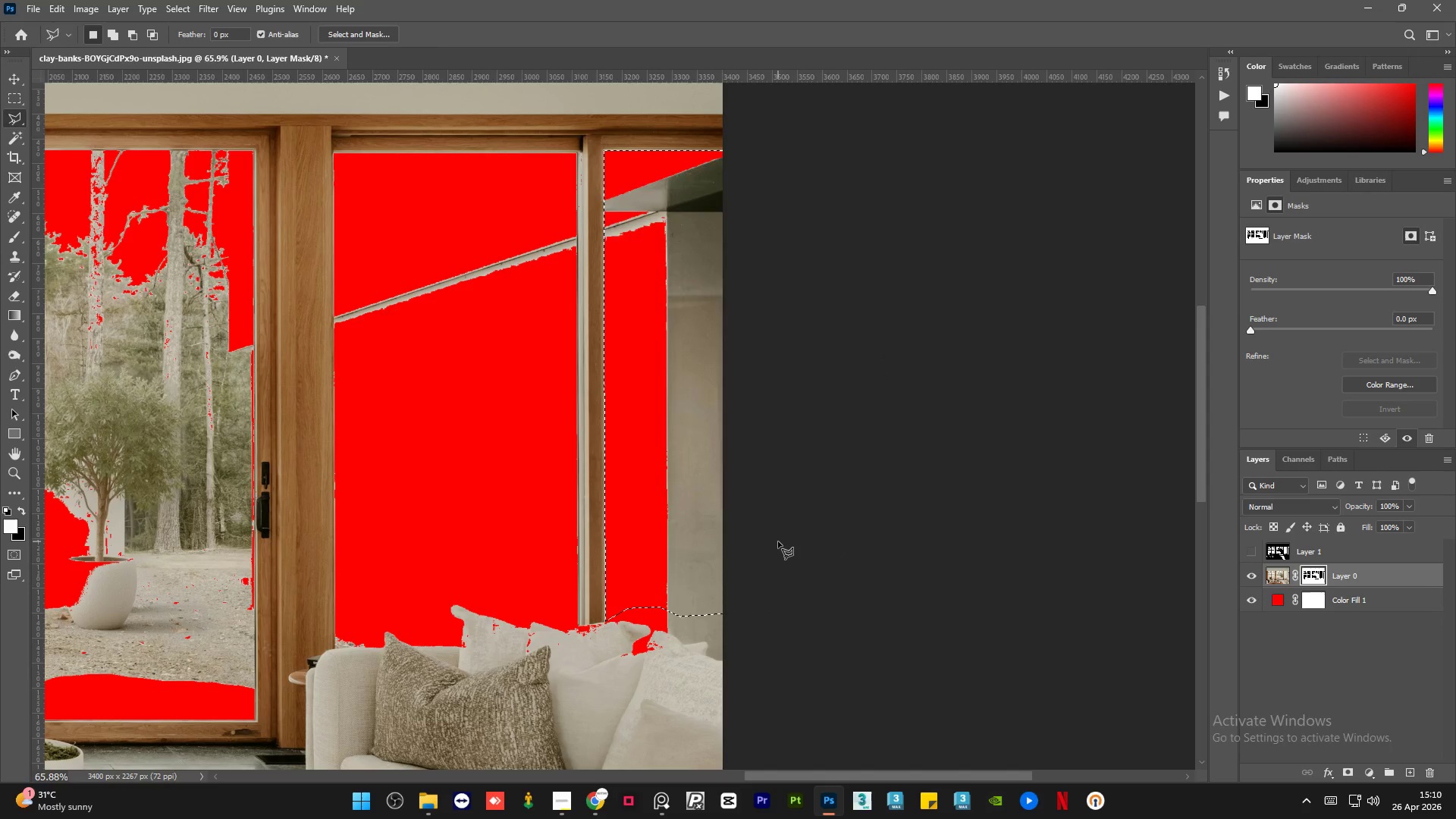 
key(Delete)
 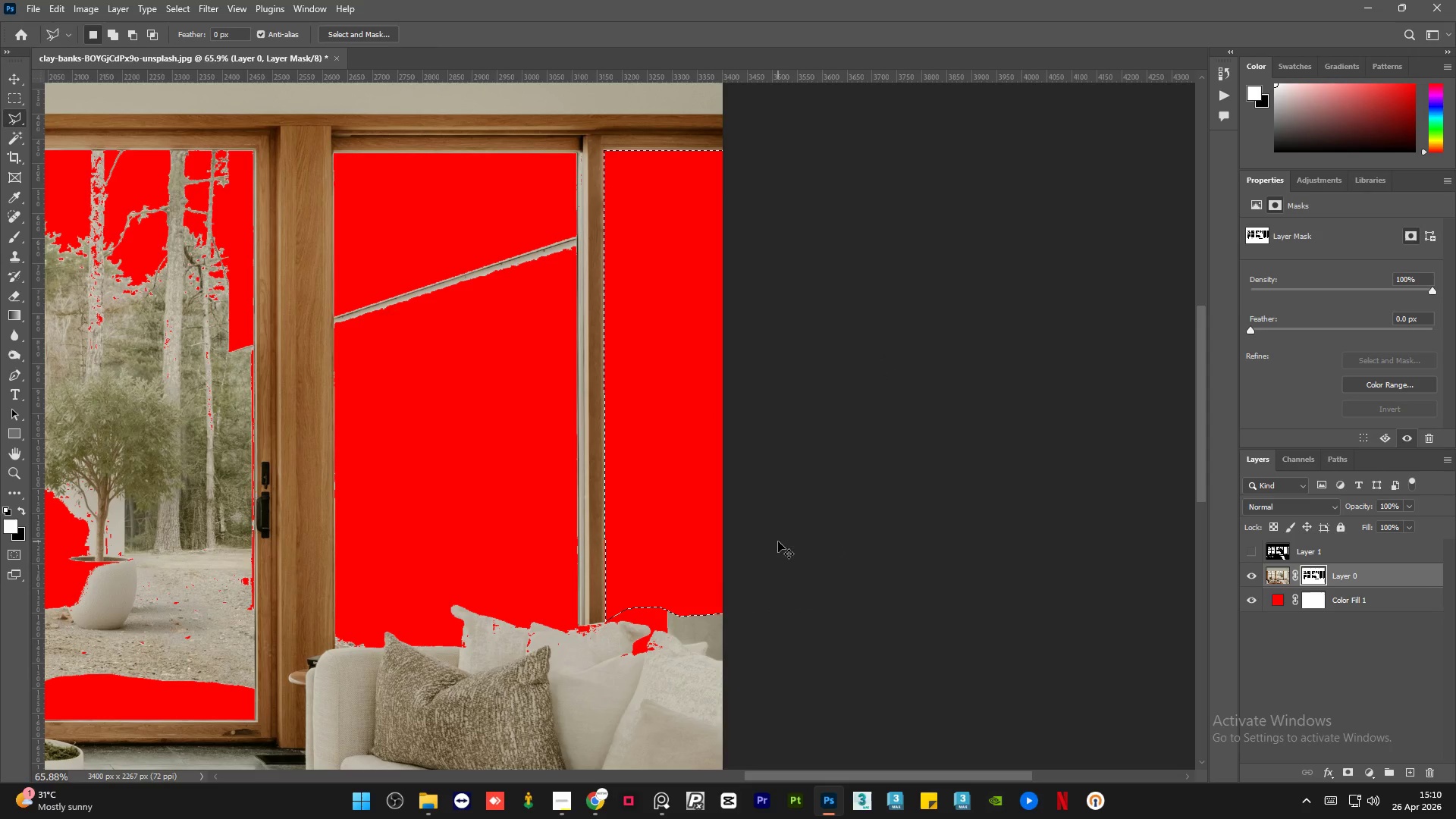 
key(Control+D)
 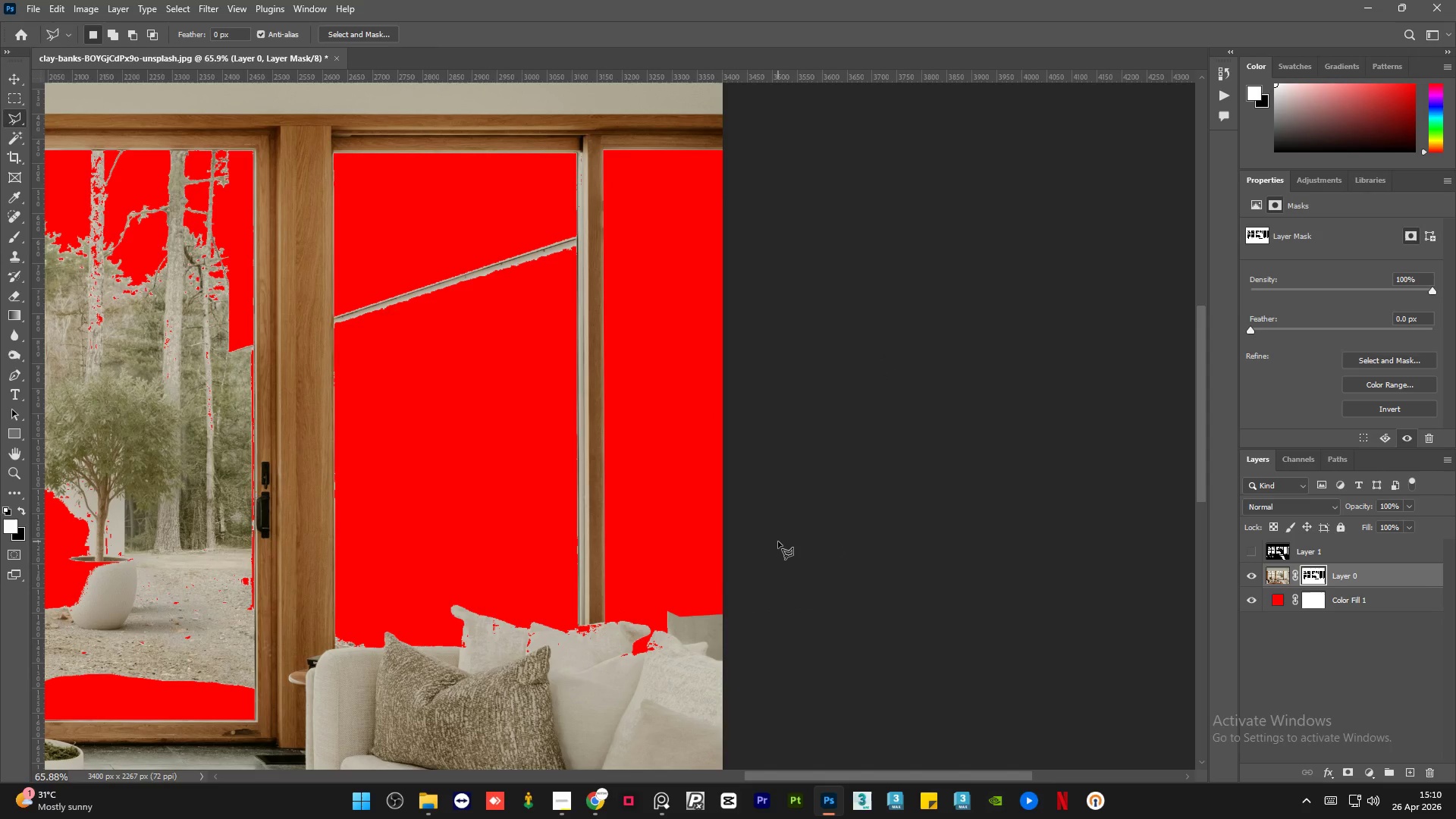 
wait(5.45)
 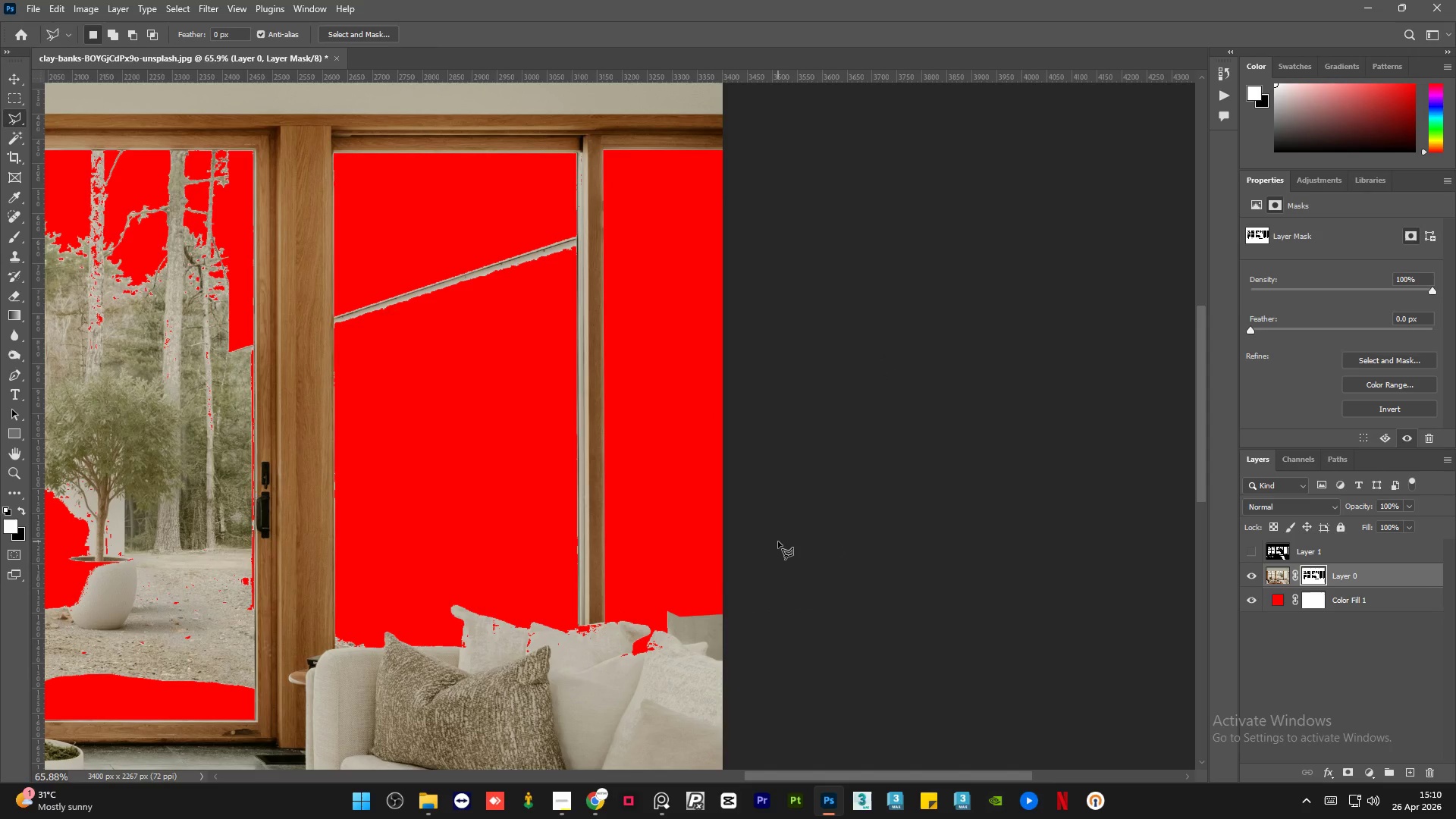 
hold_key(key=AltLeft, duration=1.01)
scroll: coordinate [794, 528], scroll_direction: down, amount: 8.0
 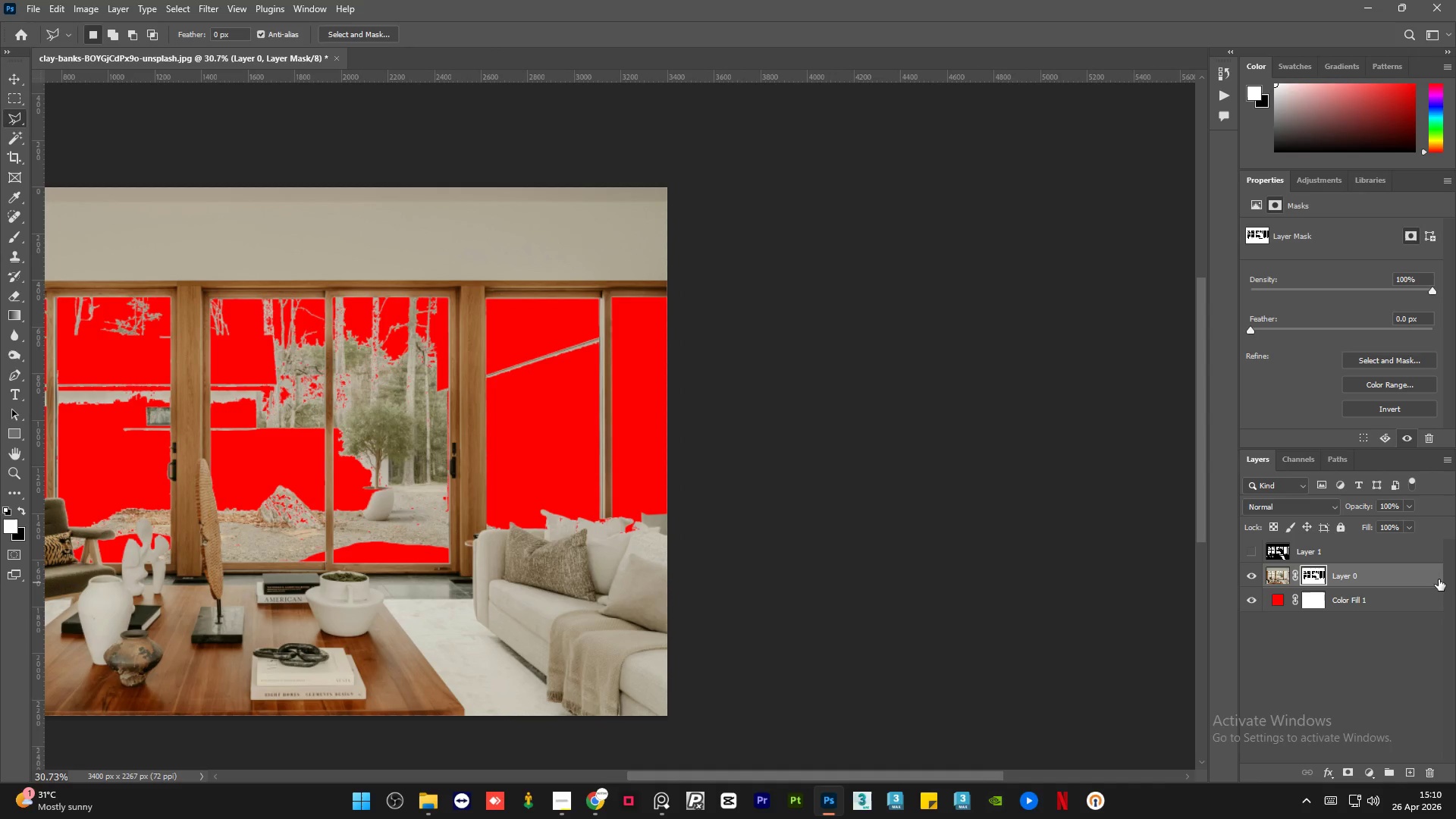 
key(Control+J)
 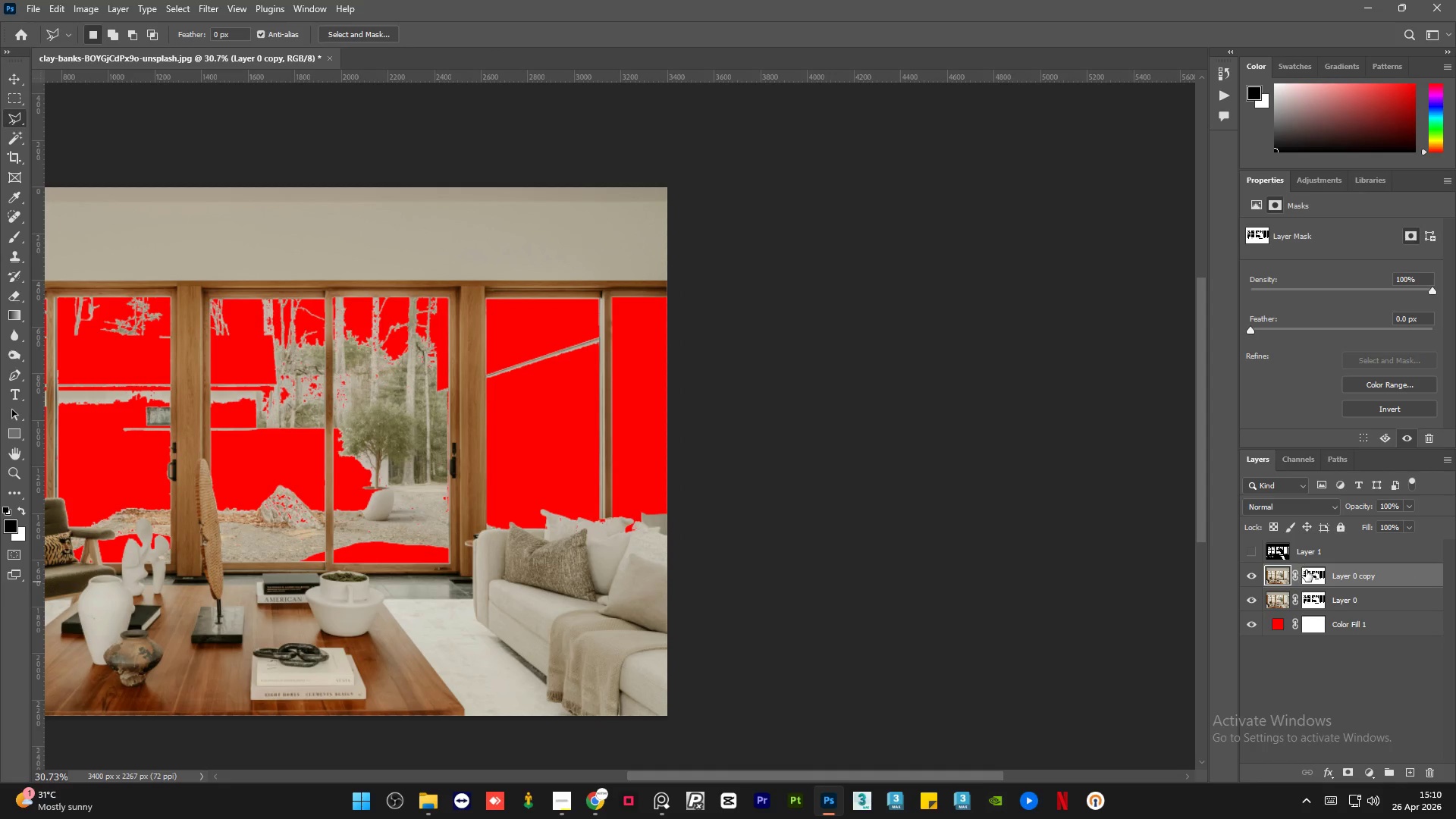 
left_click([1314, 579])
 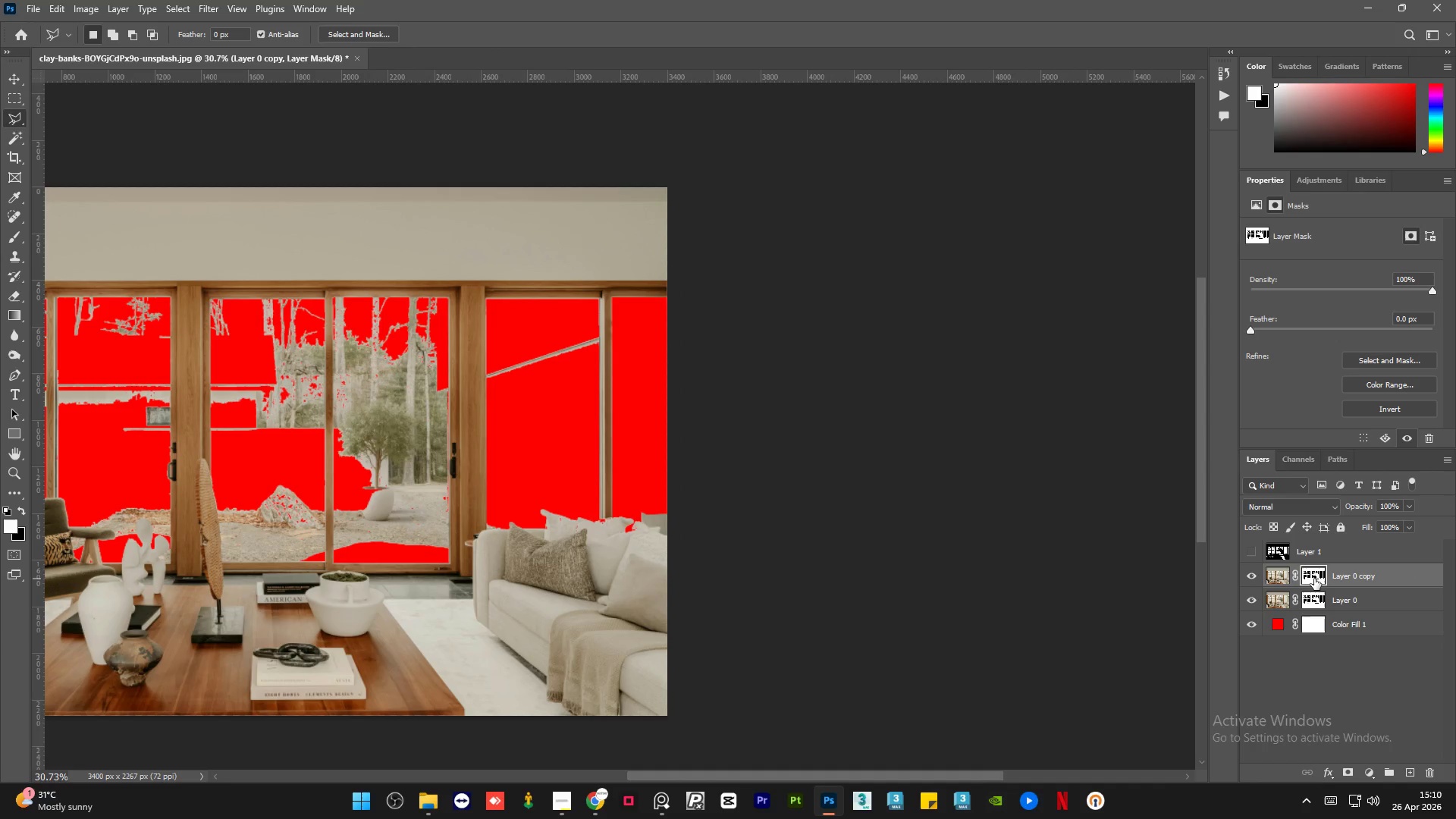 
right_click([1314, 579])
 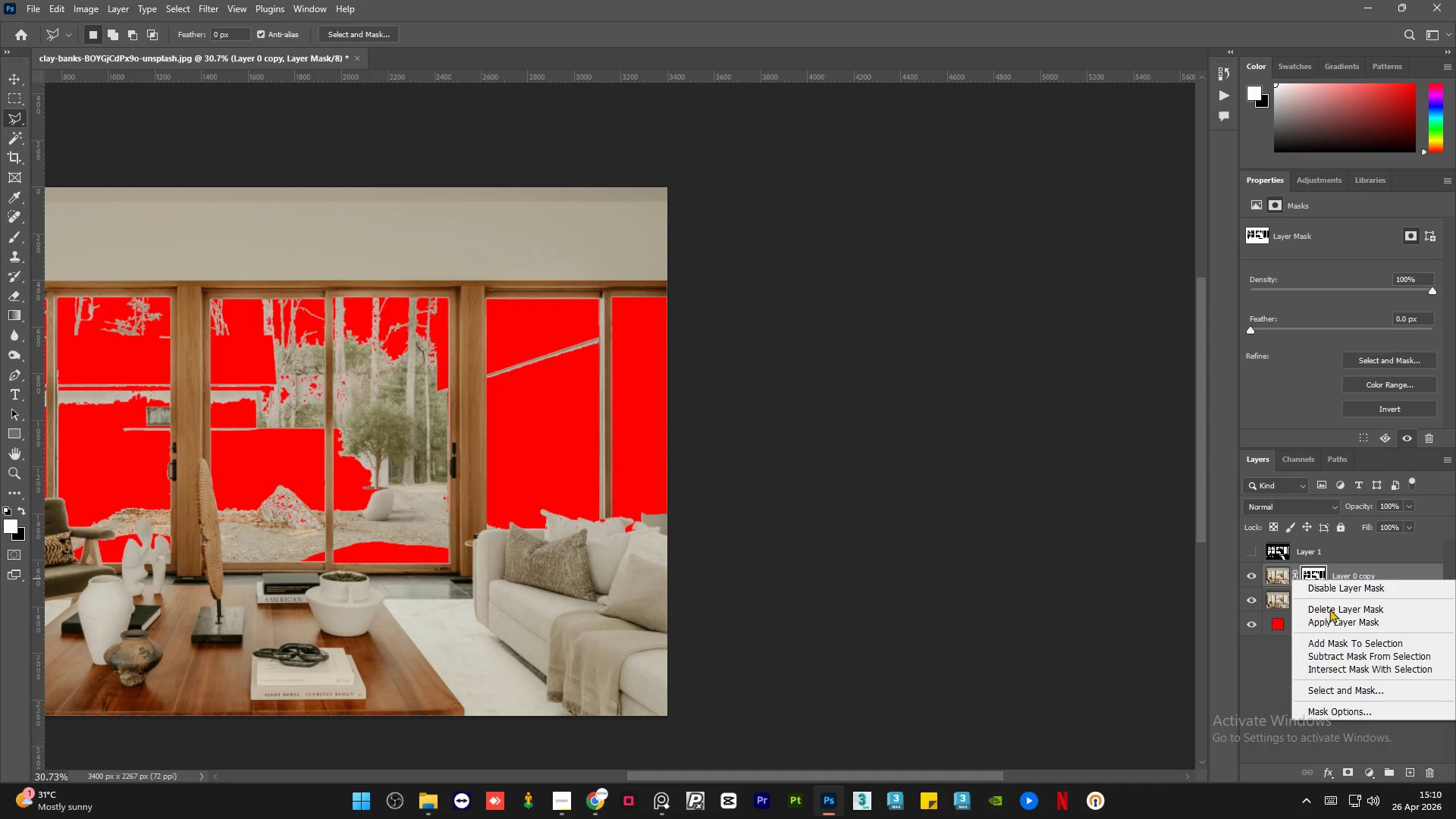 
left_click([1329, 610])
 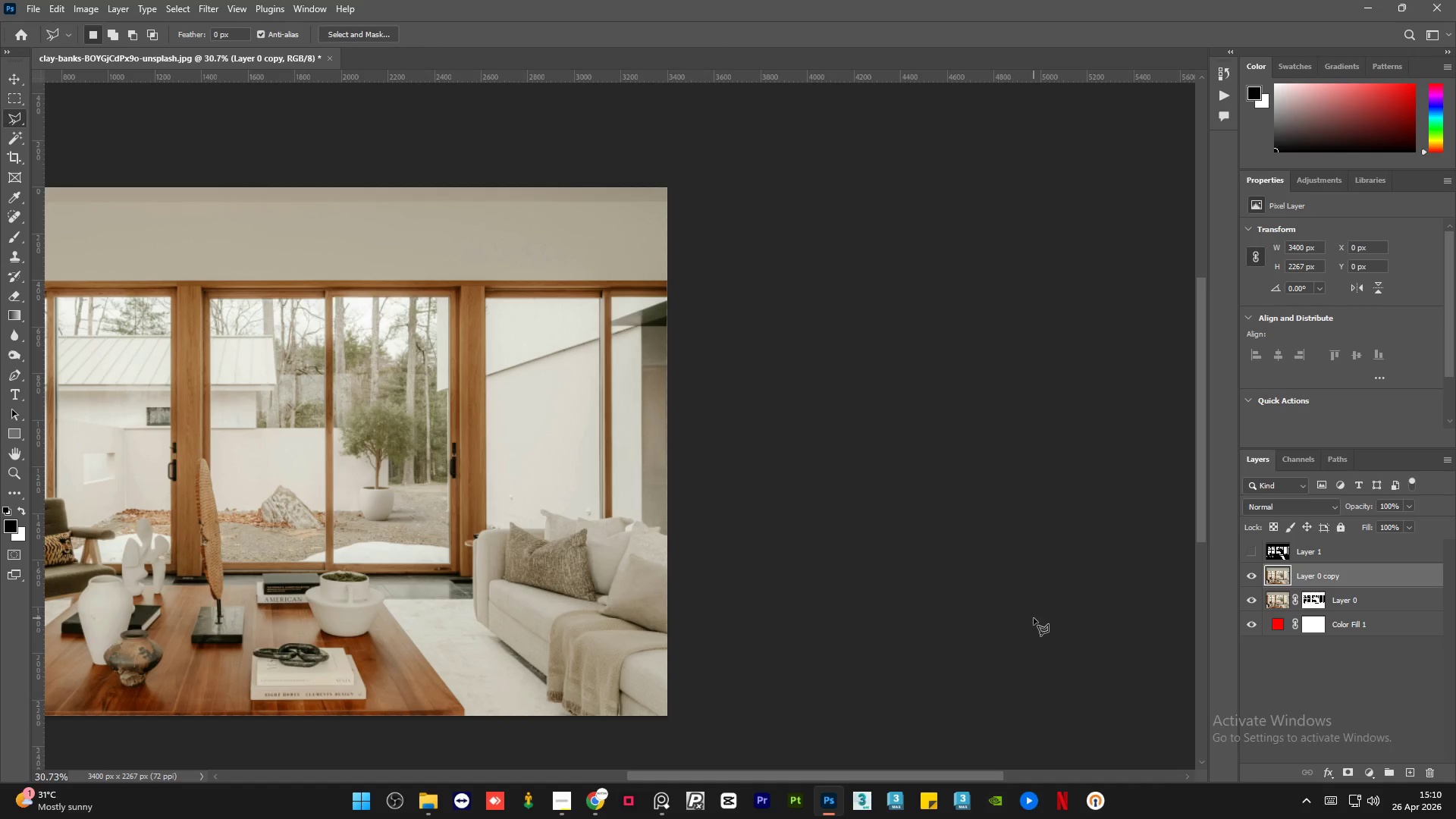 
hold_key(key=AltLeft, duration=1.48)
scroll: coordinate [618, 518], scroll_direction: up, amount: 21.0
 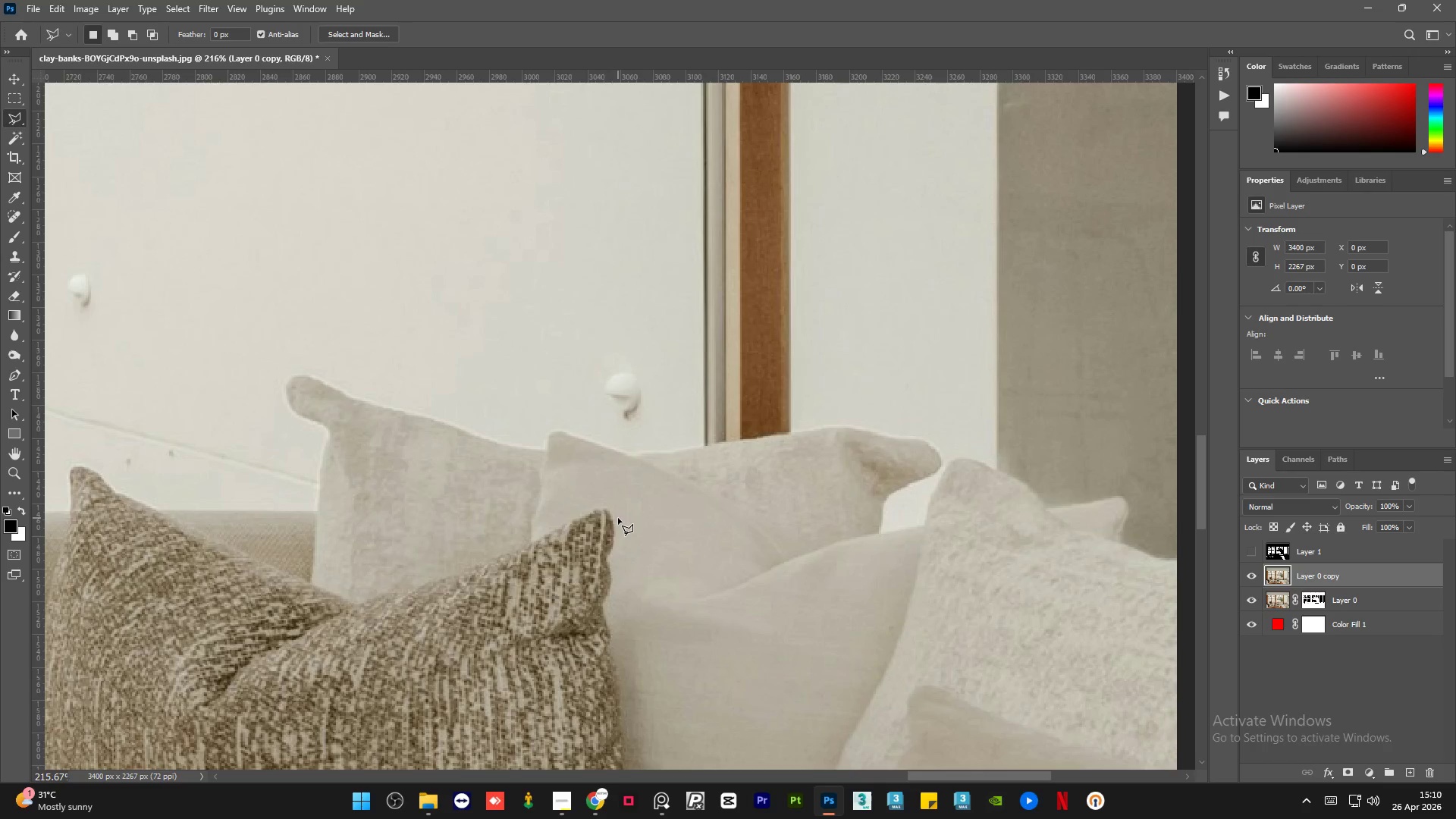 
hold_key(key=AltLeft, duration=0.89)
scroll: coordinate [705, 459], scroll_direction: down, amount: 6.0
 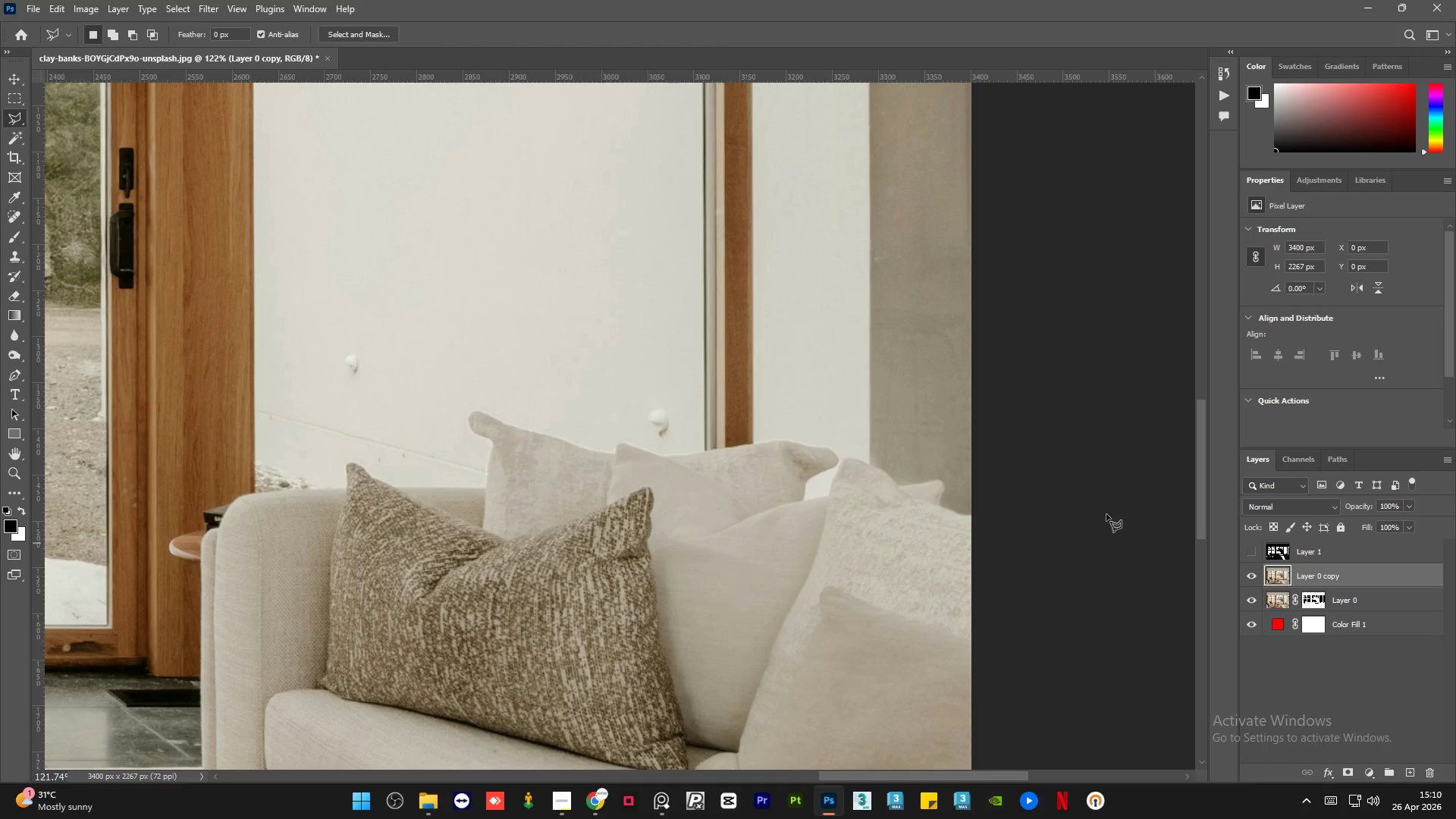 
wait(5.12)
 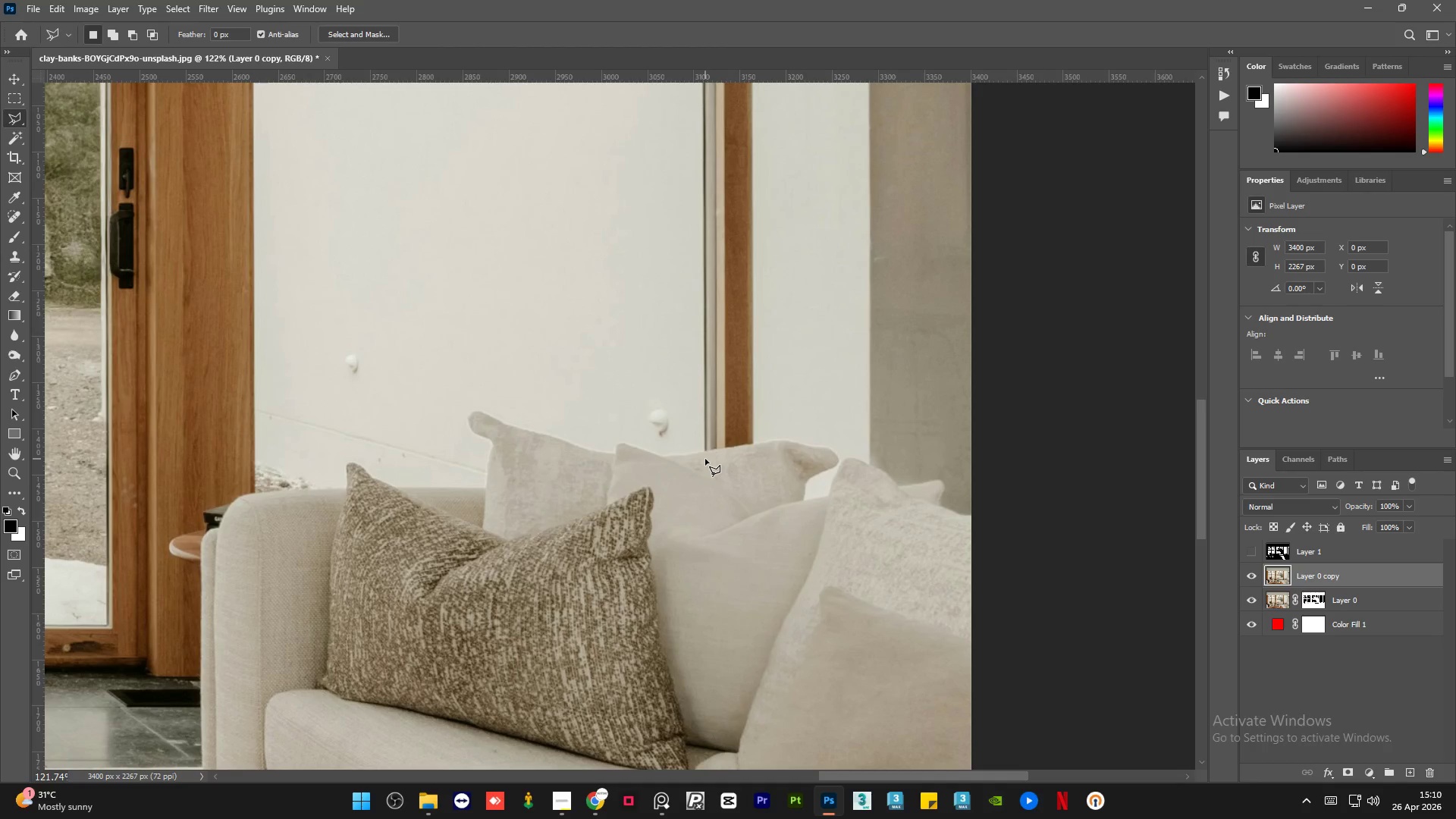 
hold_key(key=AltLeft, duration=0.81)
scroll: coordinate [1021, 505], scroll_direction: up, amount: 6.0
 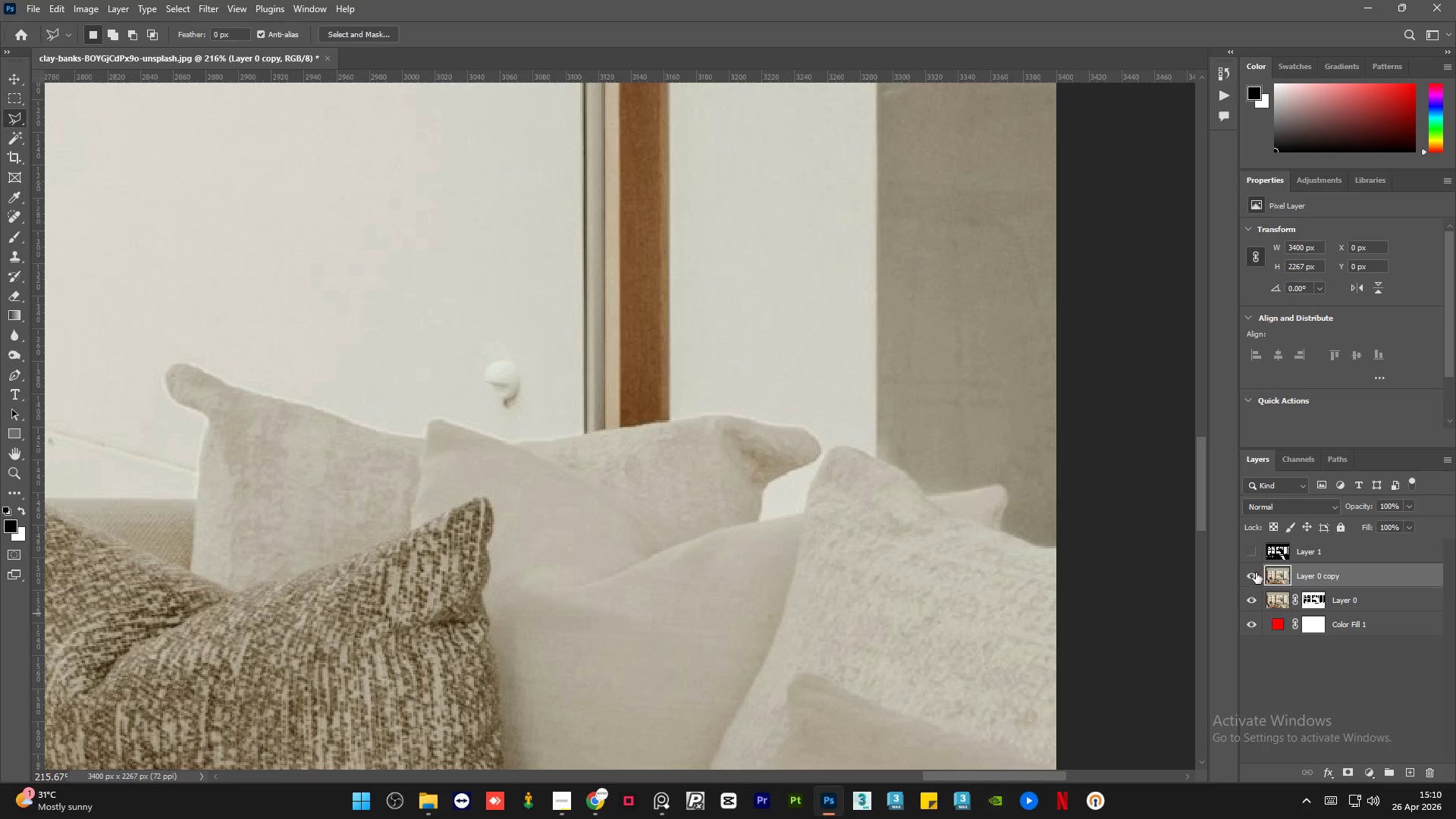 
left_click([1256, 572])
 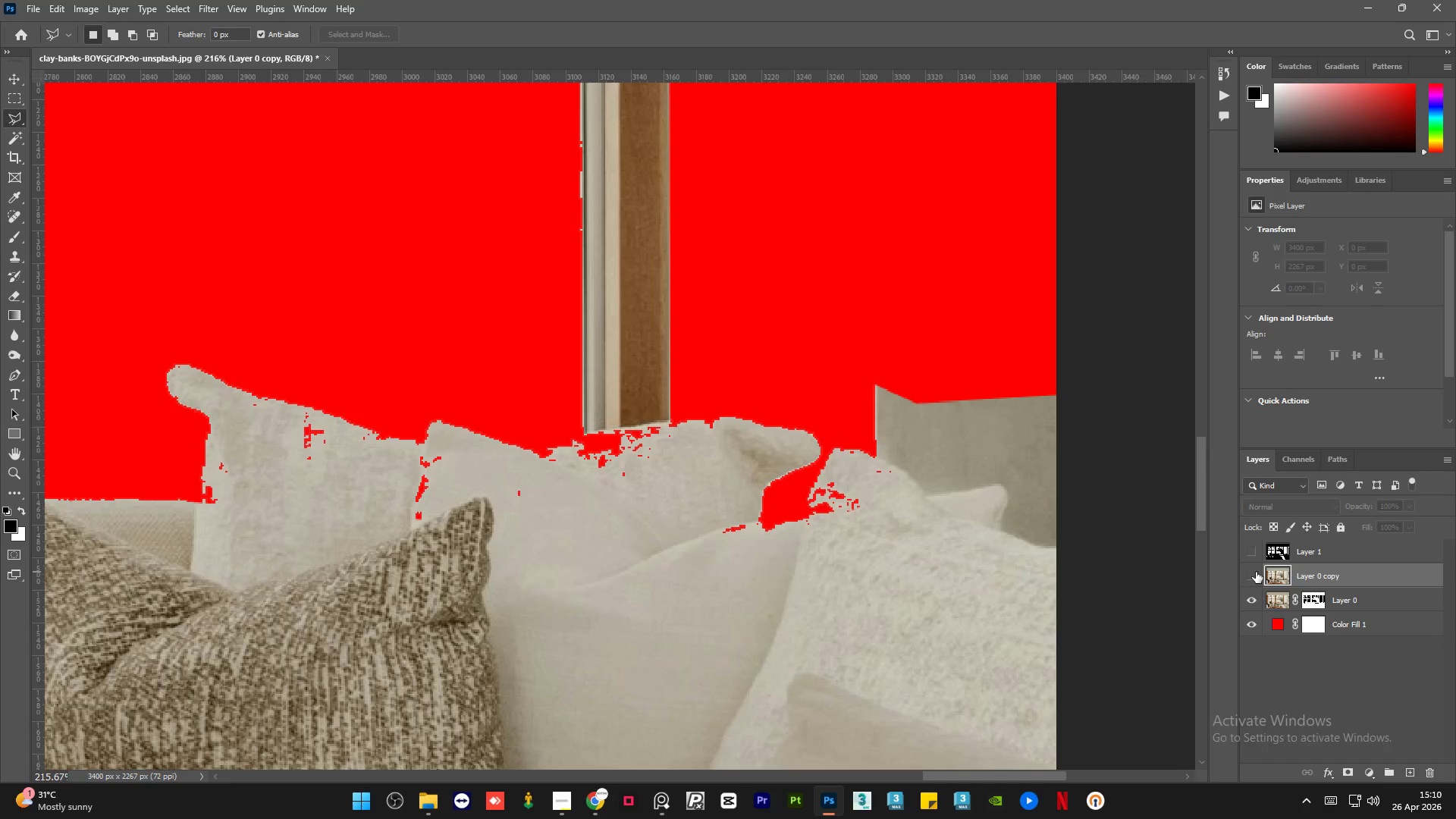 
left_click([1256, 572])
 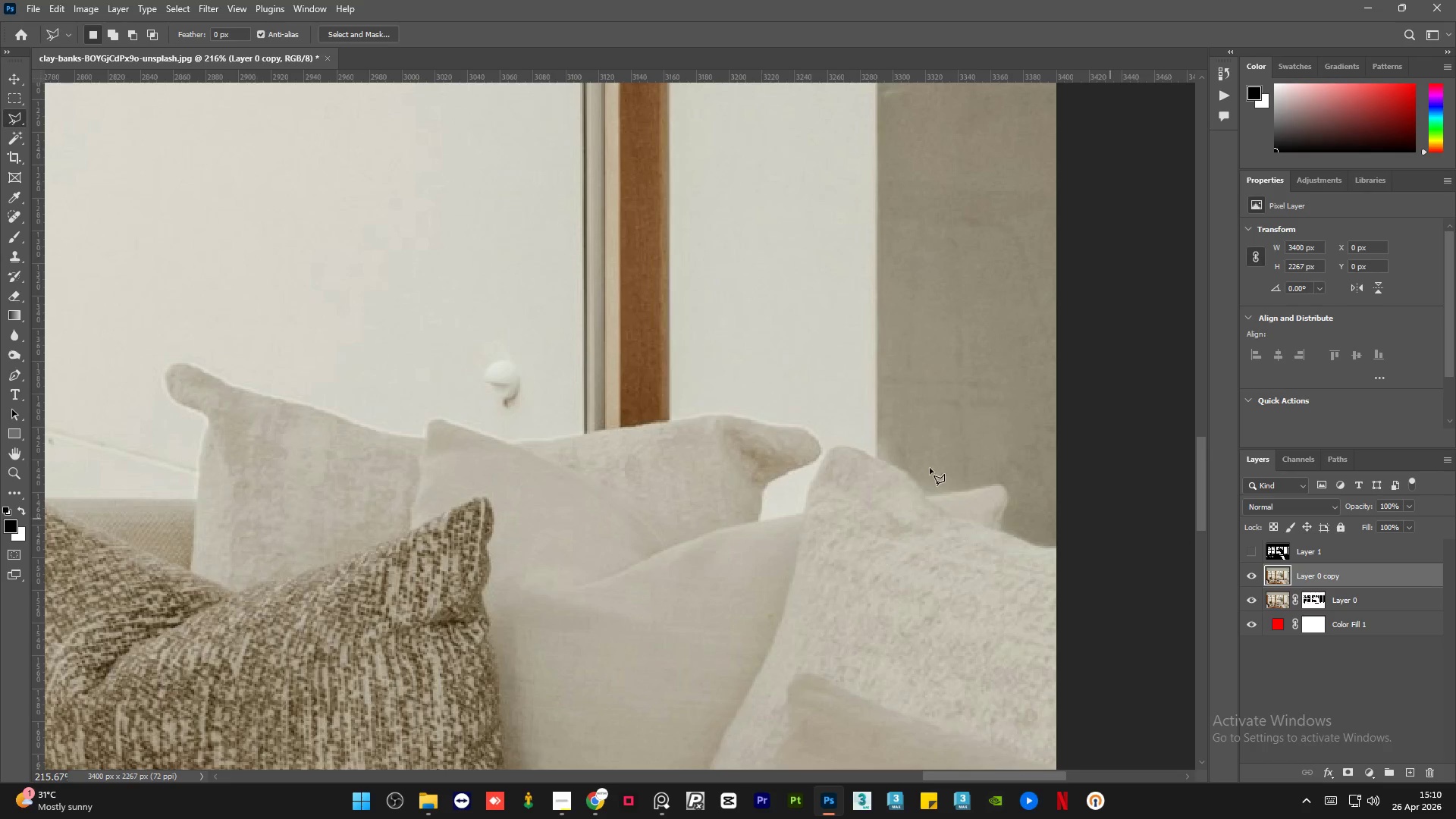 
hold_key(key=AltLeft, duration=1.02)
scroll: coordinate [895, 472], scroll_direction: up, amount: 11.0
 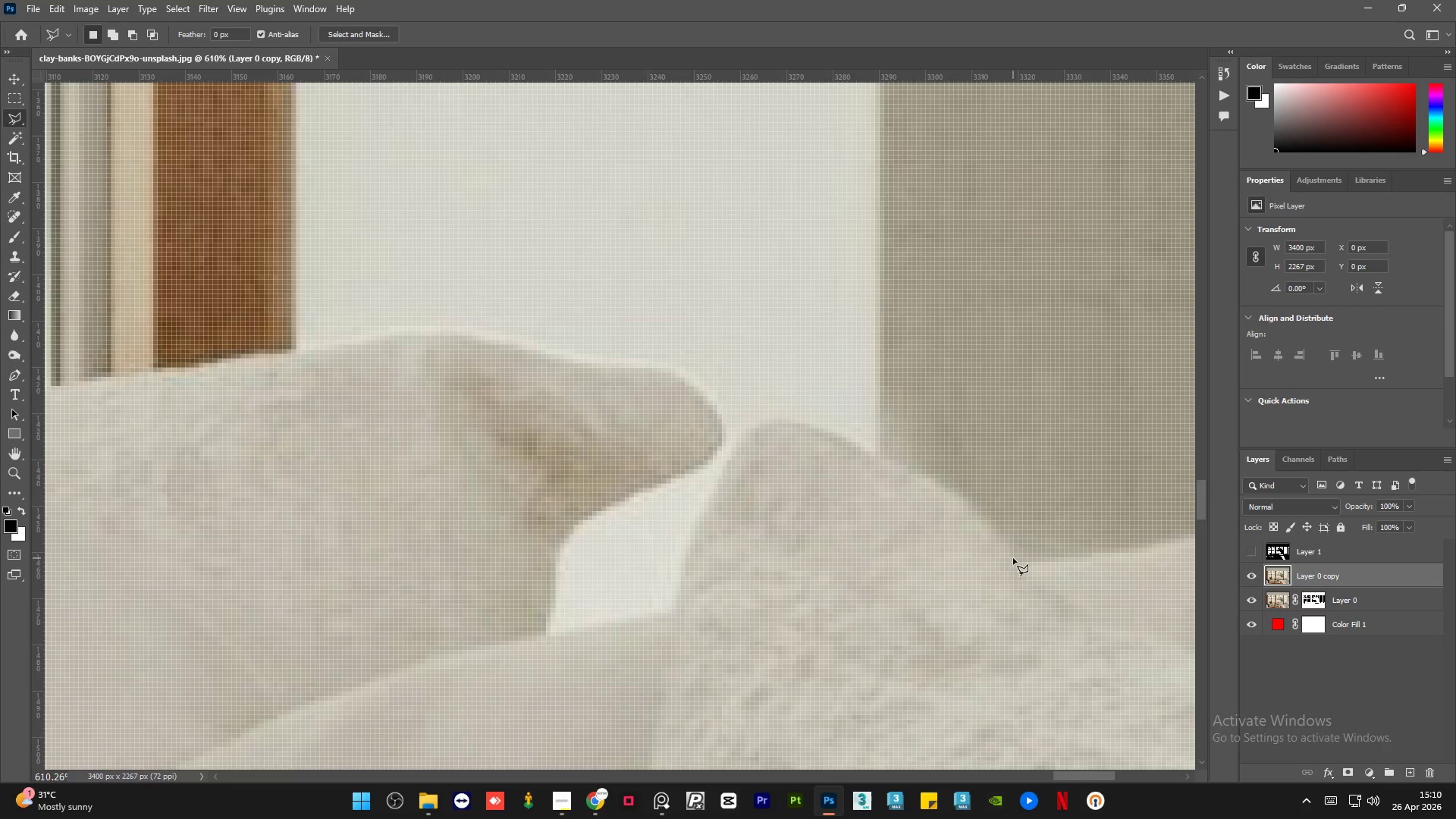 
left_click([1013, 558])
 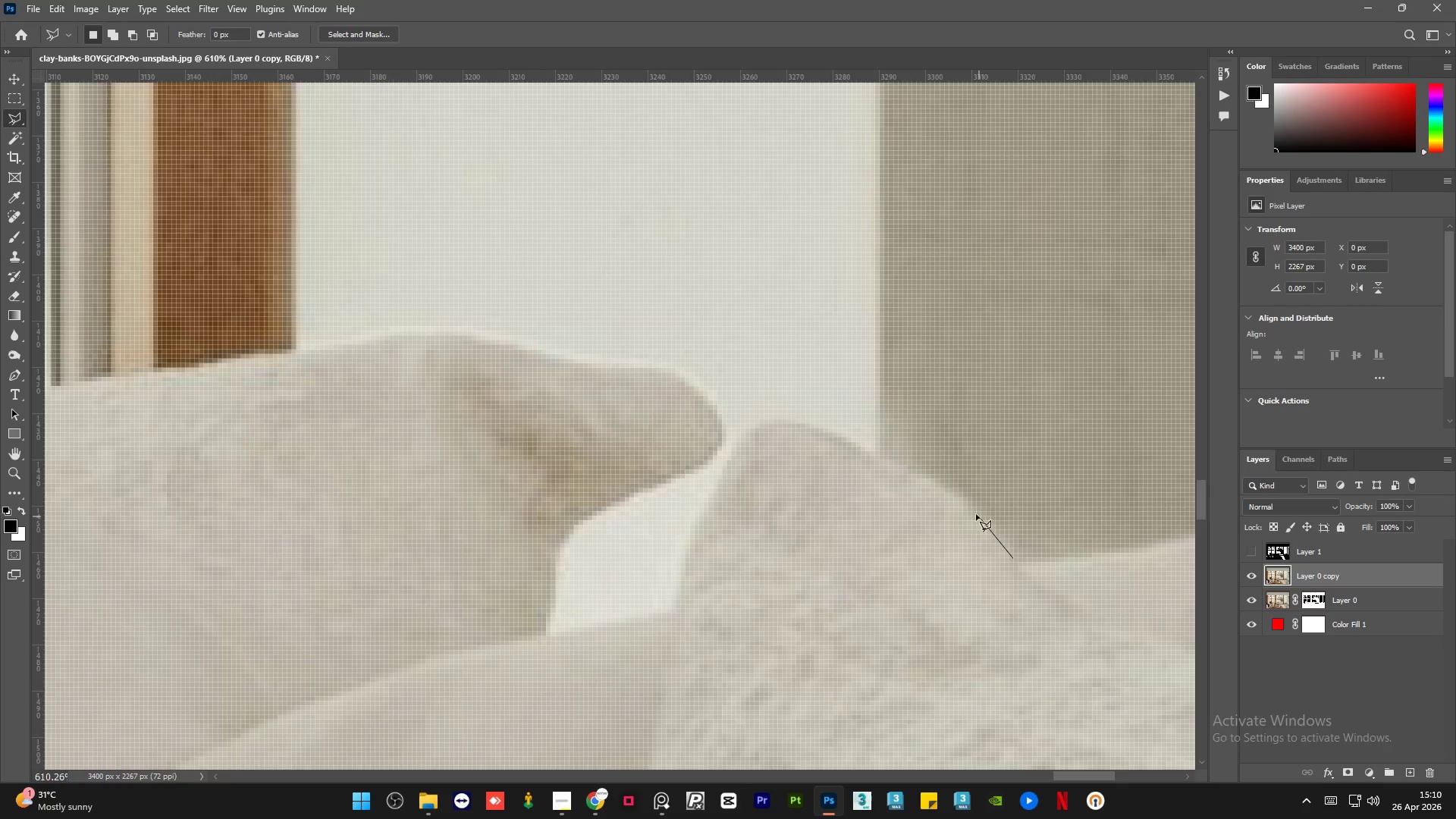 
left_click_drag(start_coordinate=[964, 501], to_coordinate=[959, 500])
 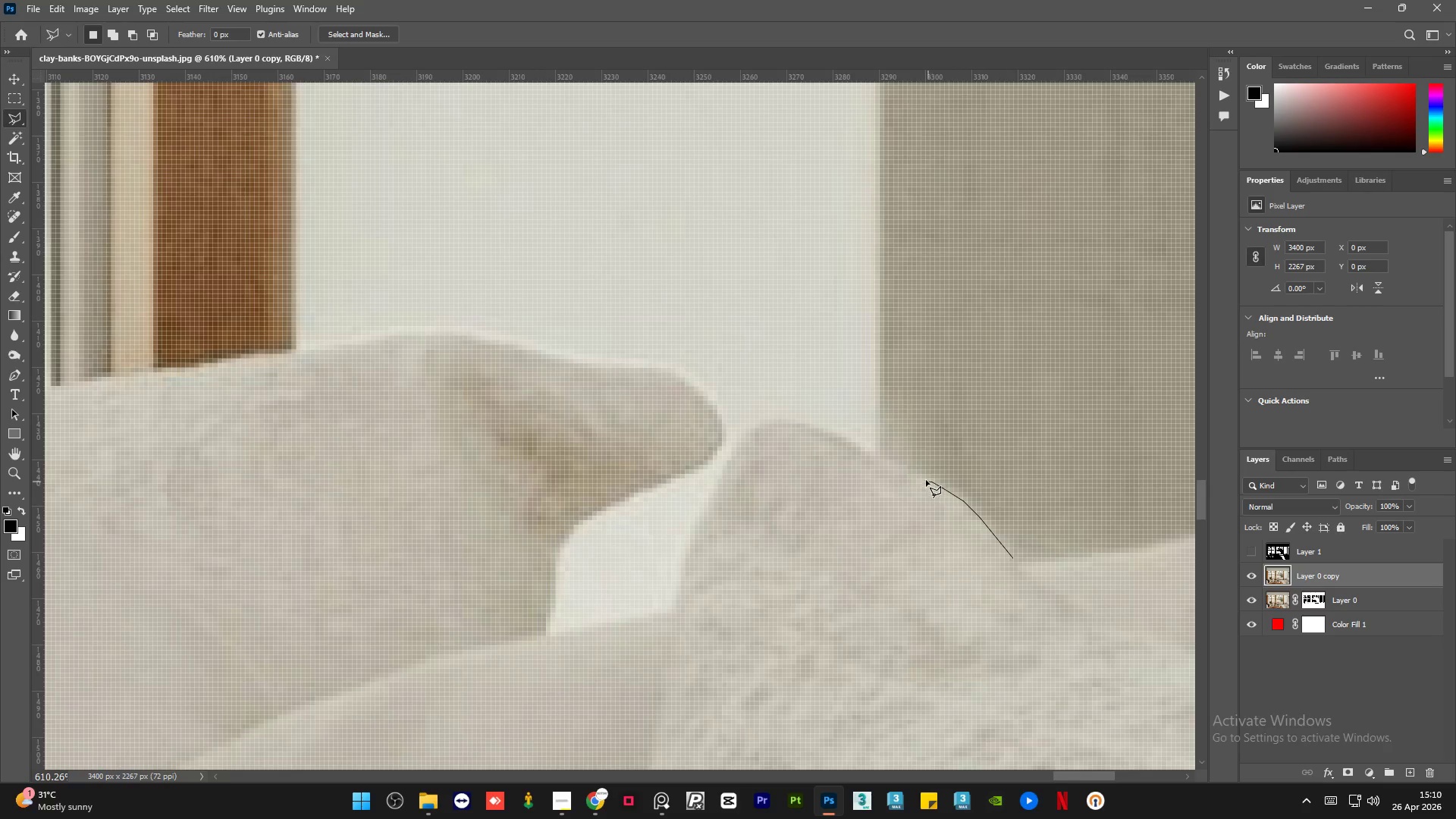 
left_click_drag(start_coordinate=[914, 473], to_coordinate=[910, 472])
 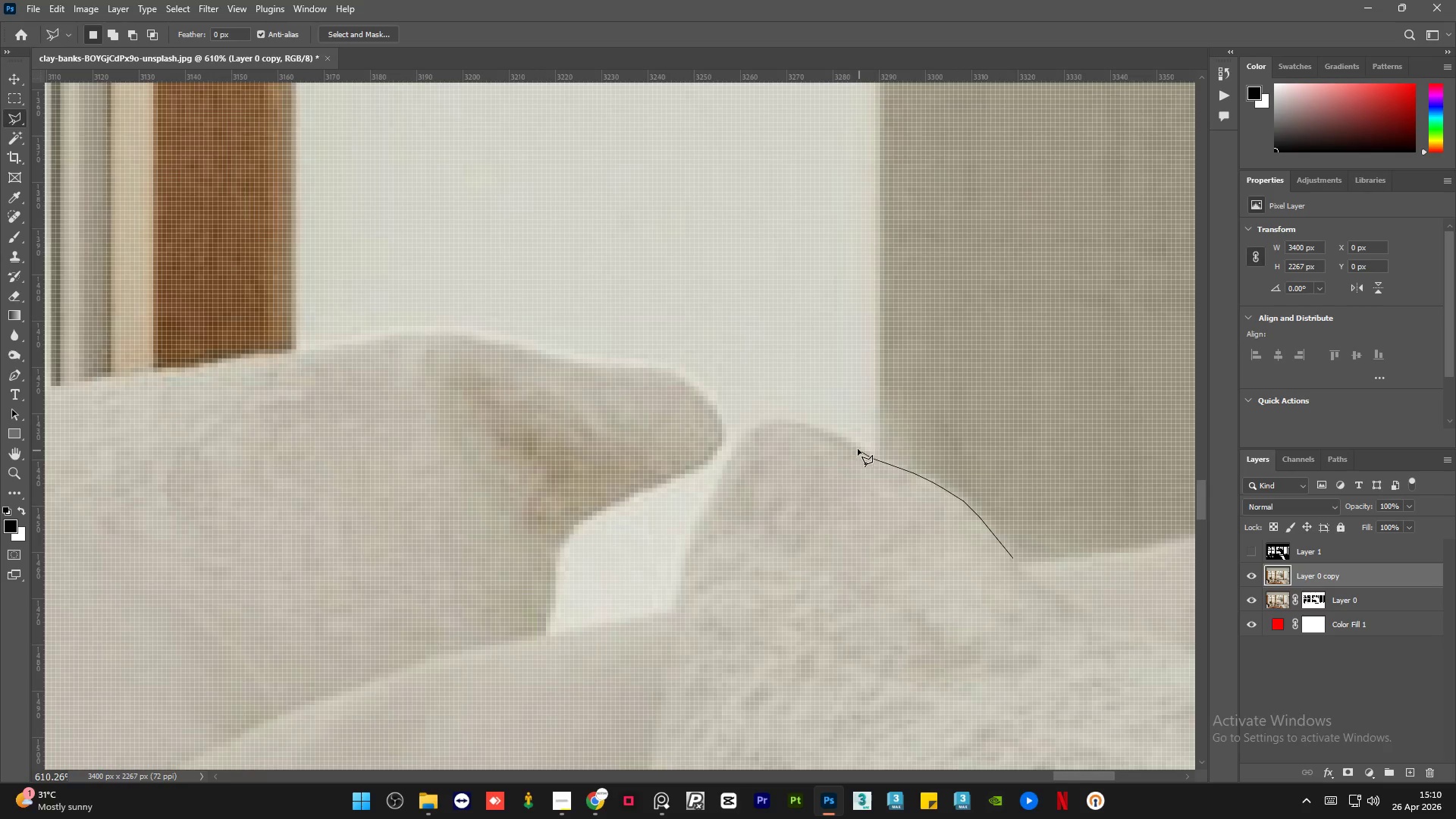 
left_click_drag(start_coordinate=[848, 441], to_coordinate=[843, 438])
 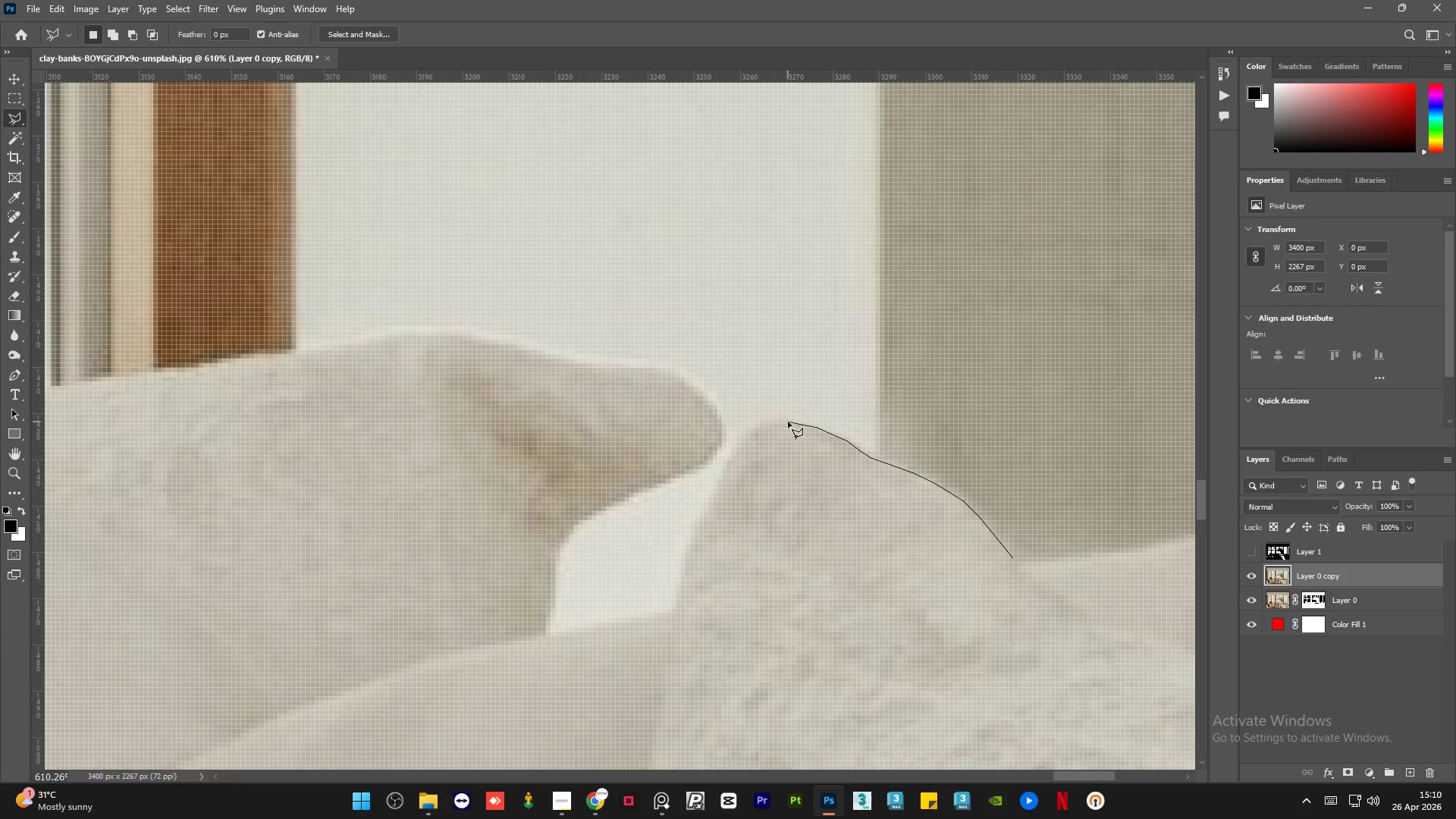 
left_click([769, 419])
 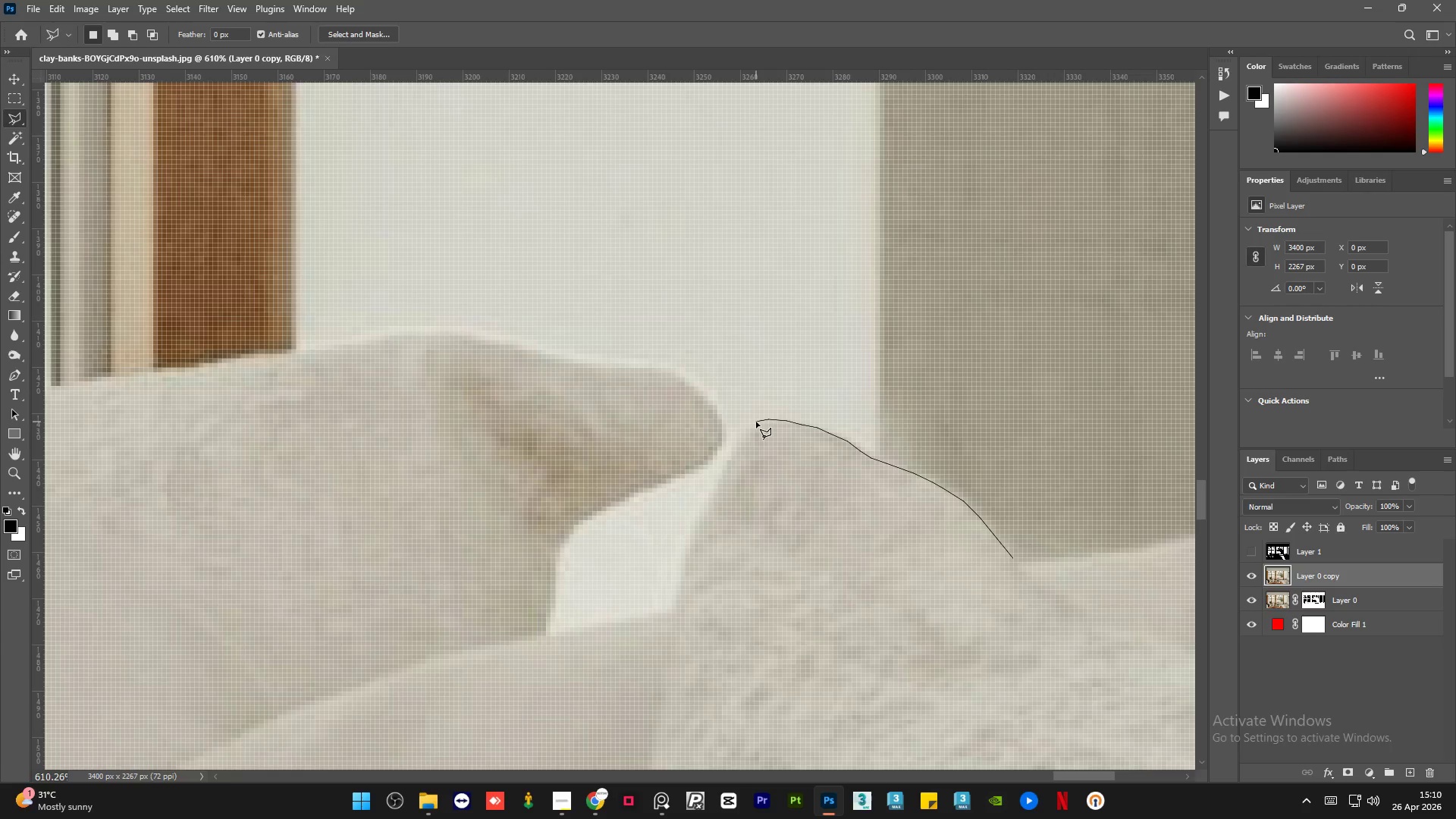 
left_click([757, 422])
 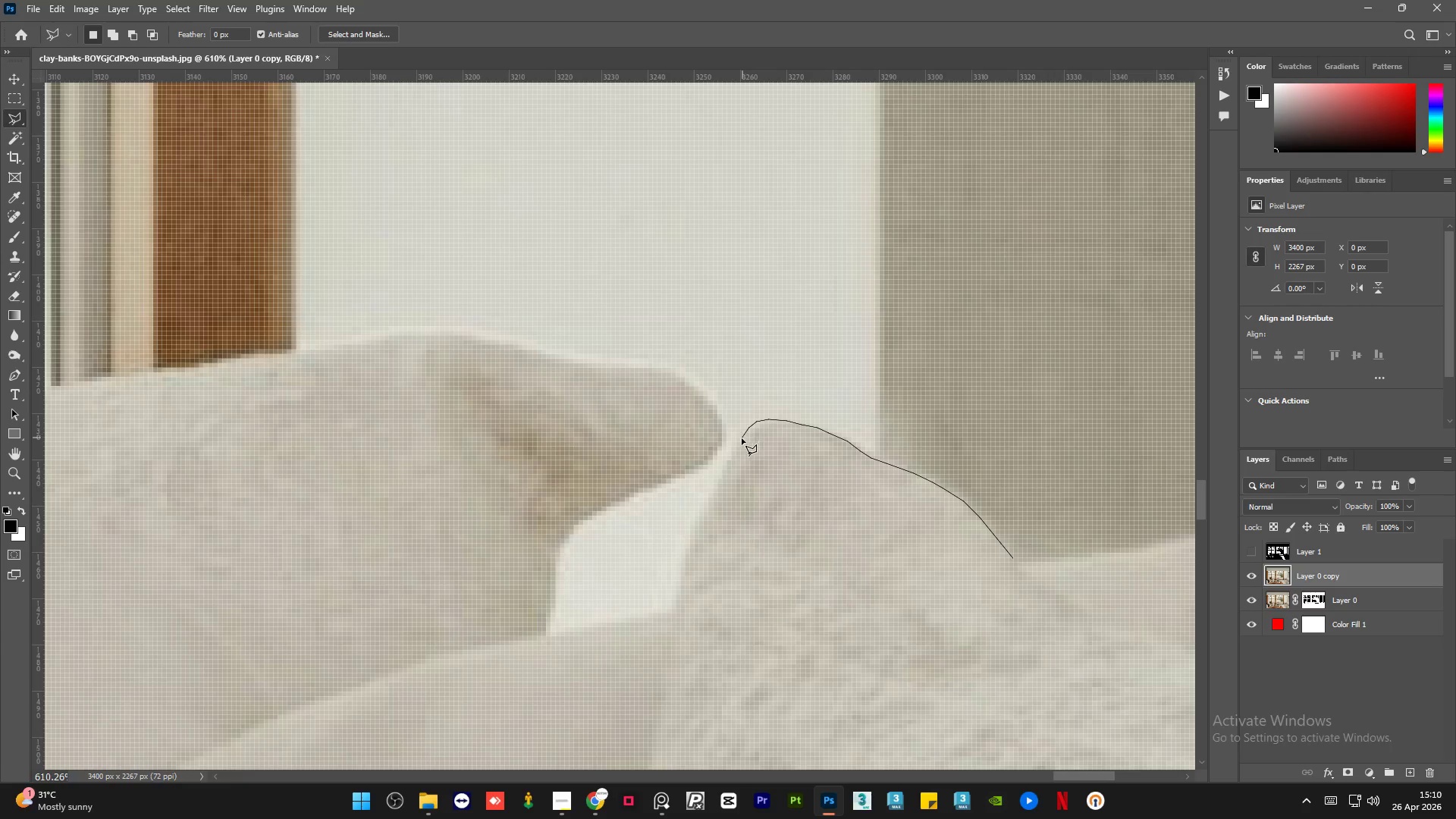 
left_click([739, 443])
 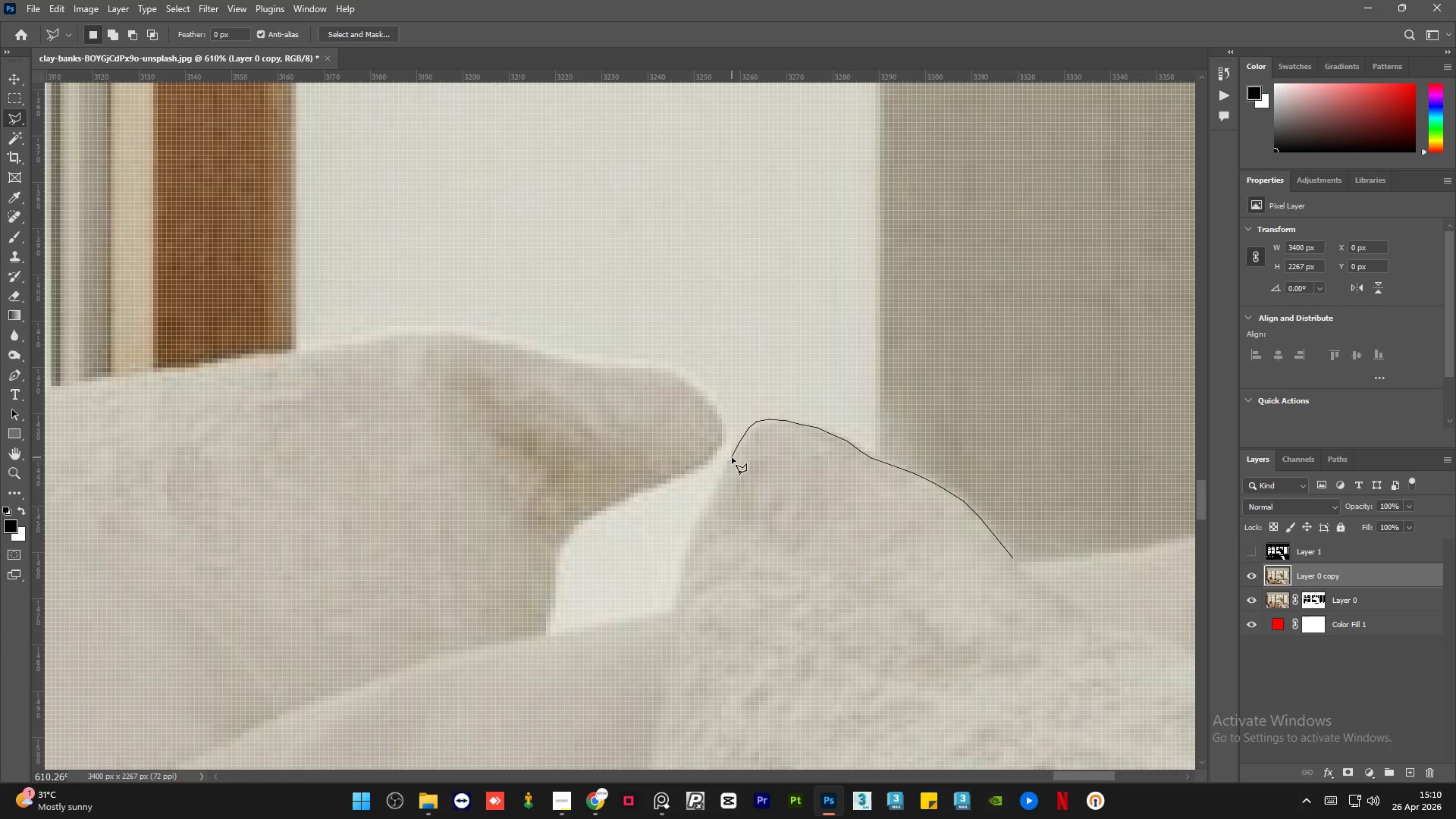 
left_click([732, 457])
 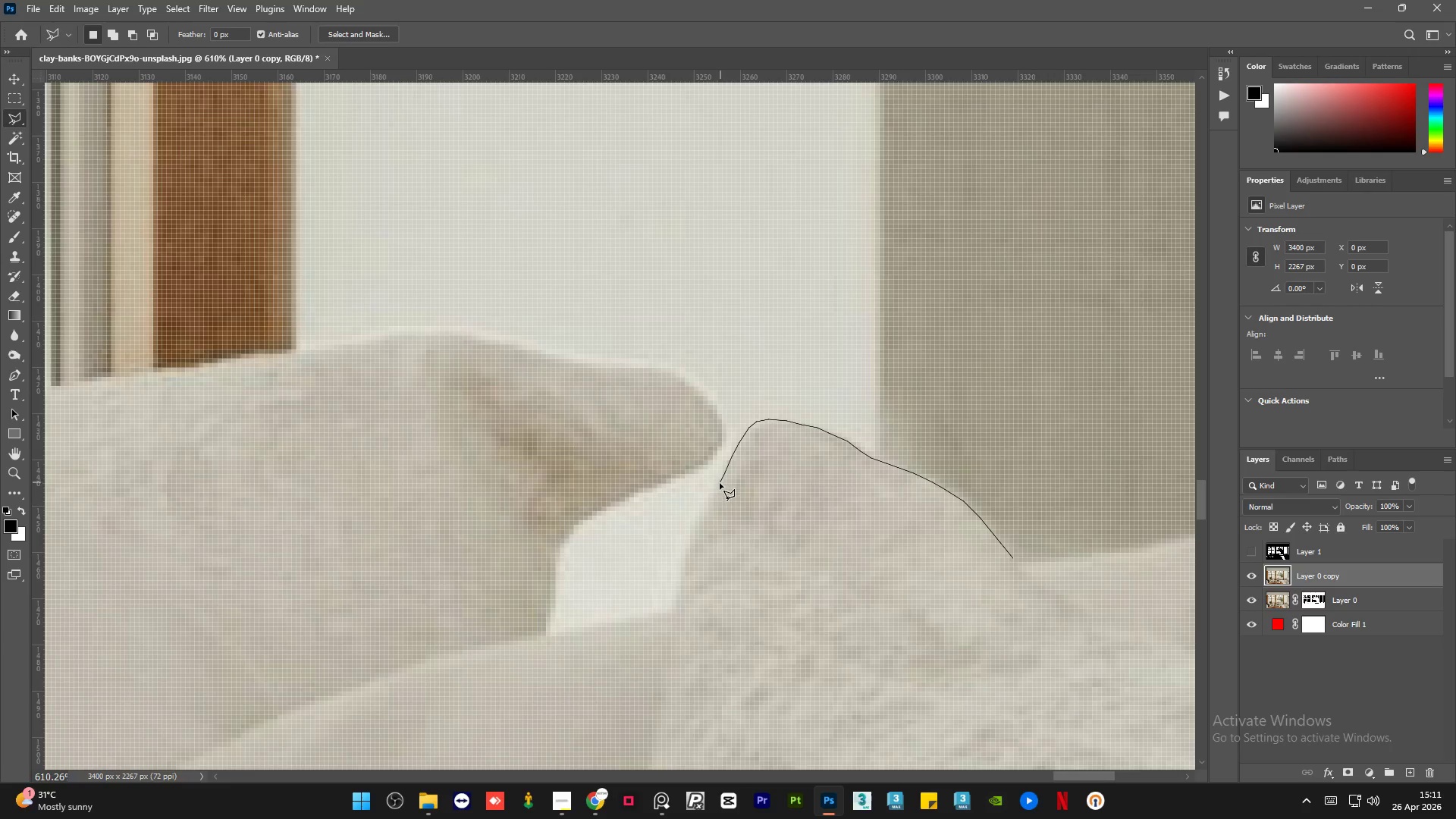 
left_click([717, 490])
 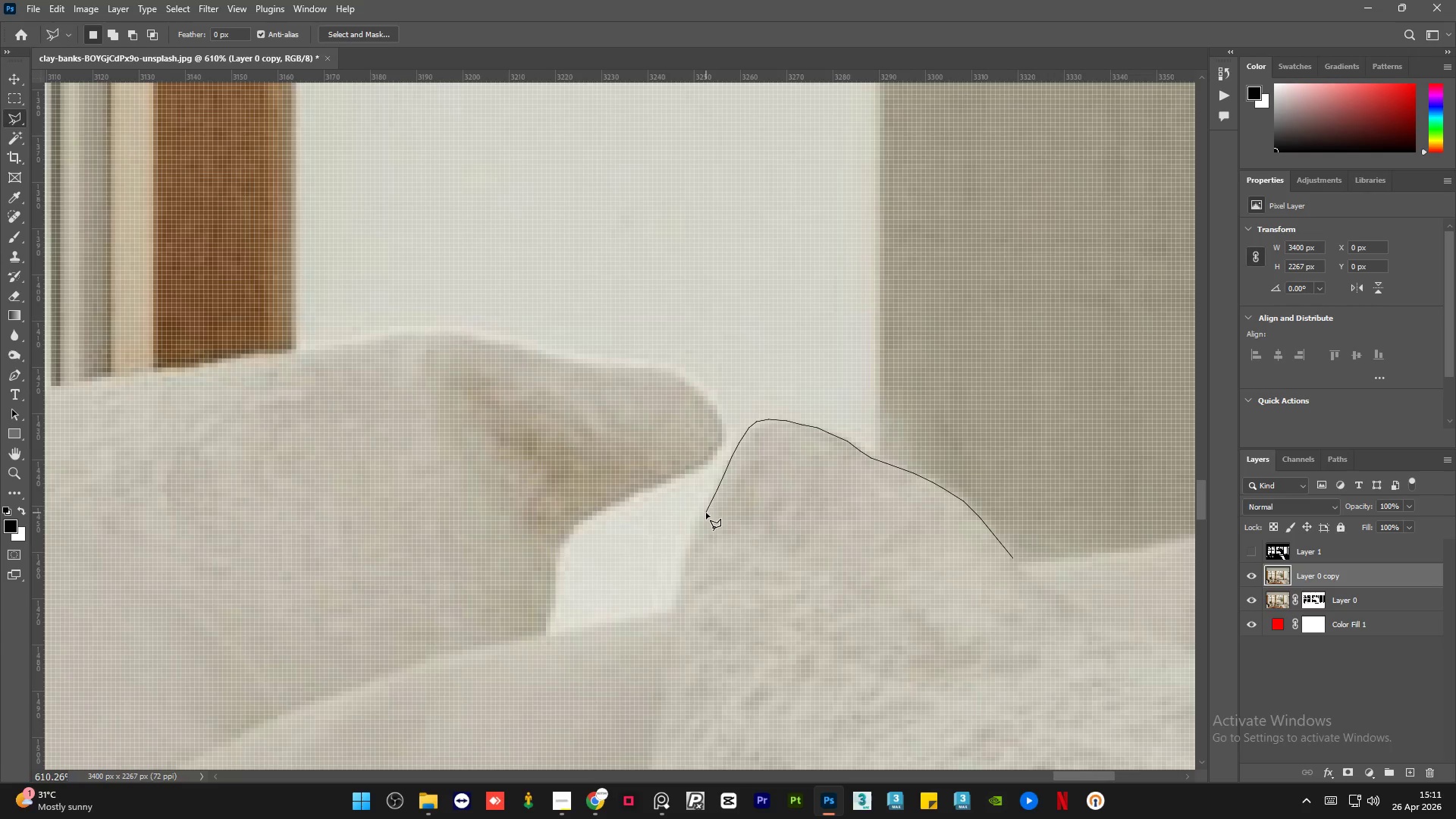 
left_click([706, 513])
 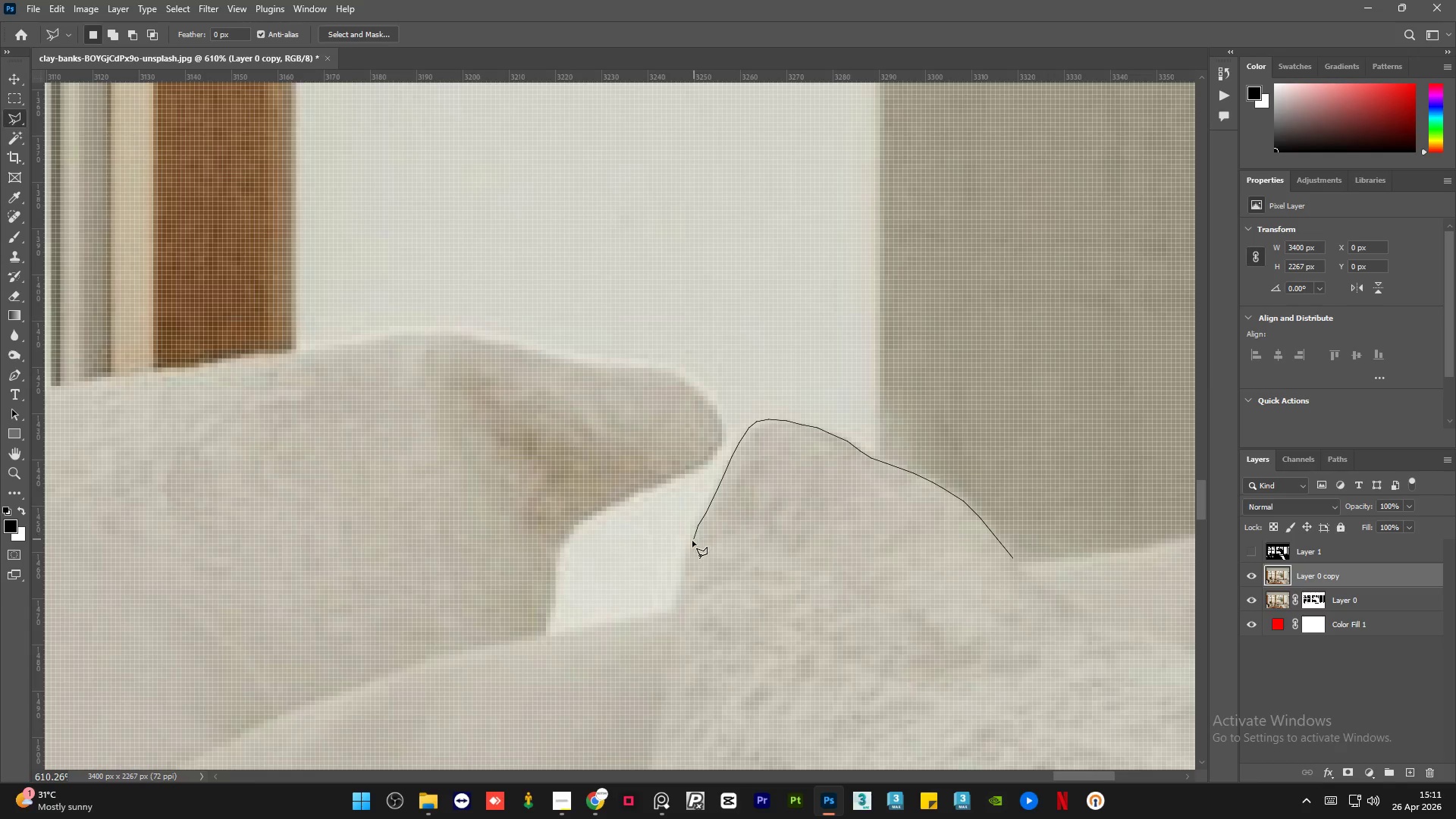 
left_click([692, 543])
 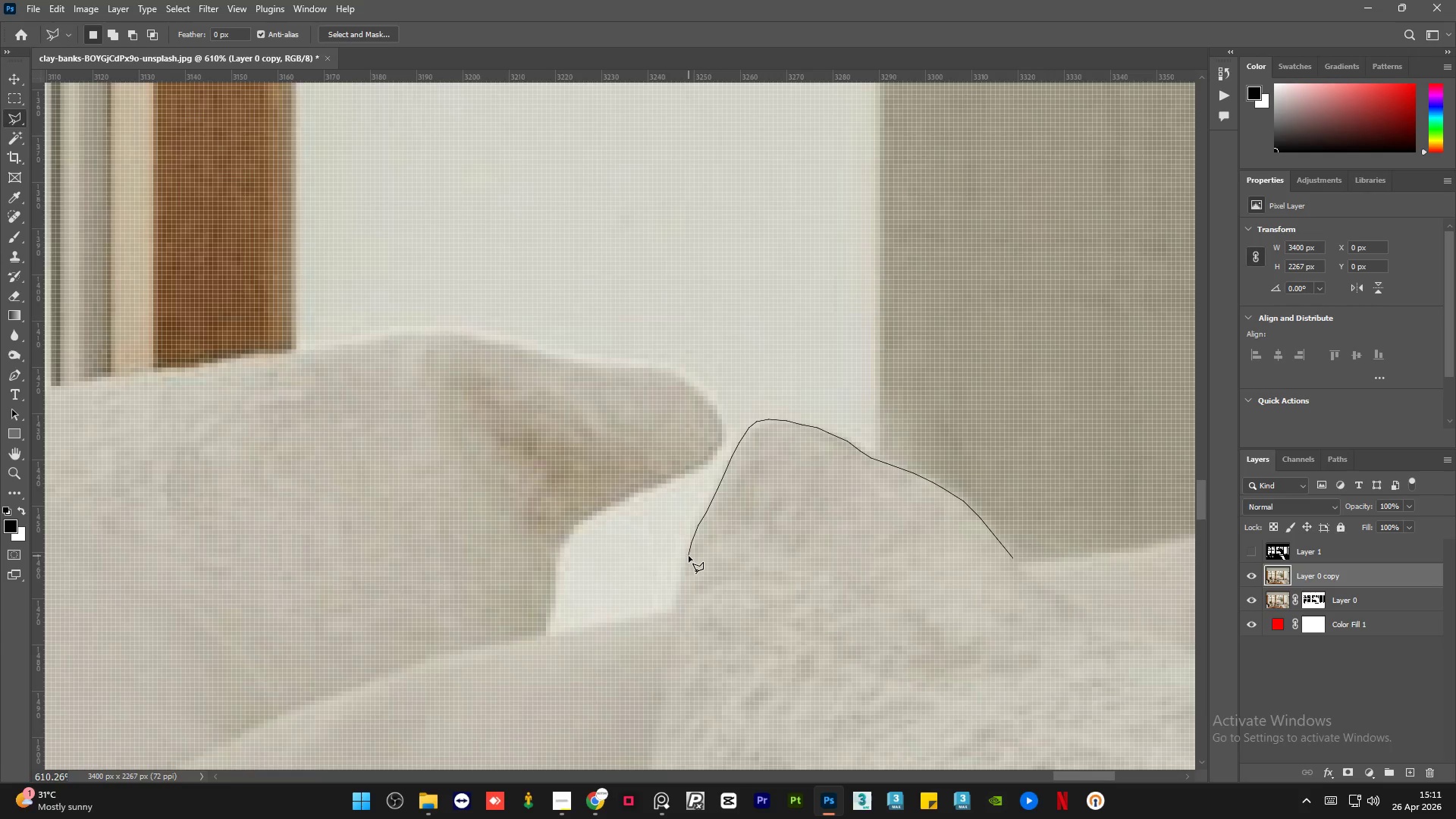 
left_click([688, 558])
 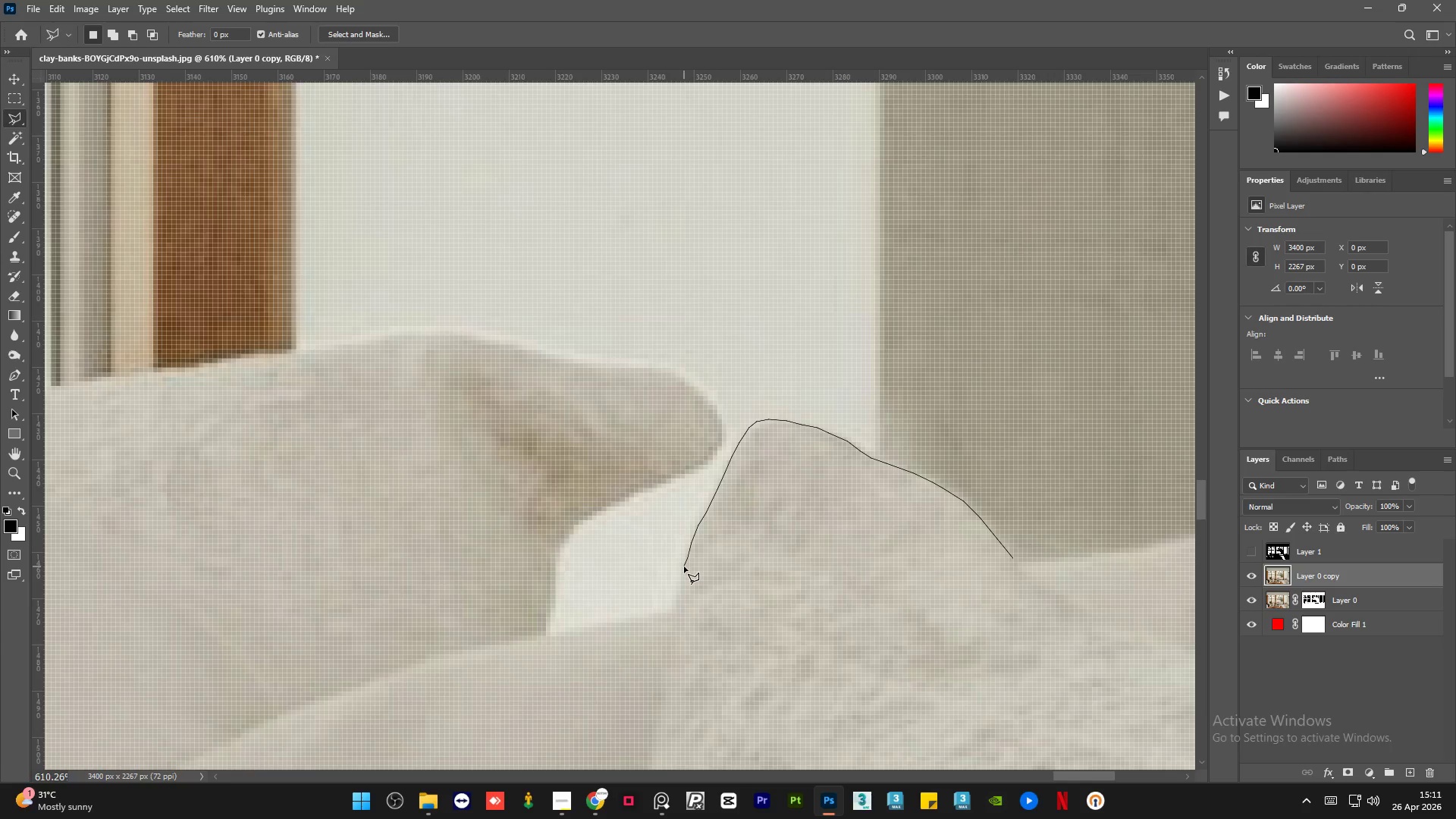 
left_click([684, 566])
 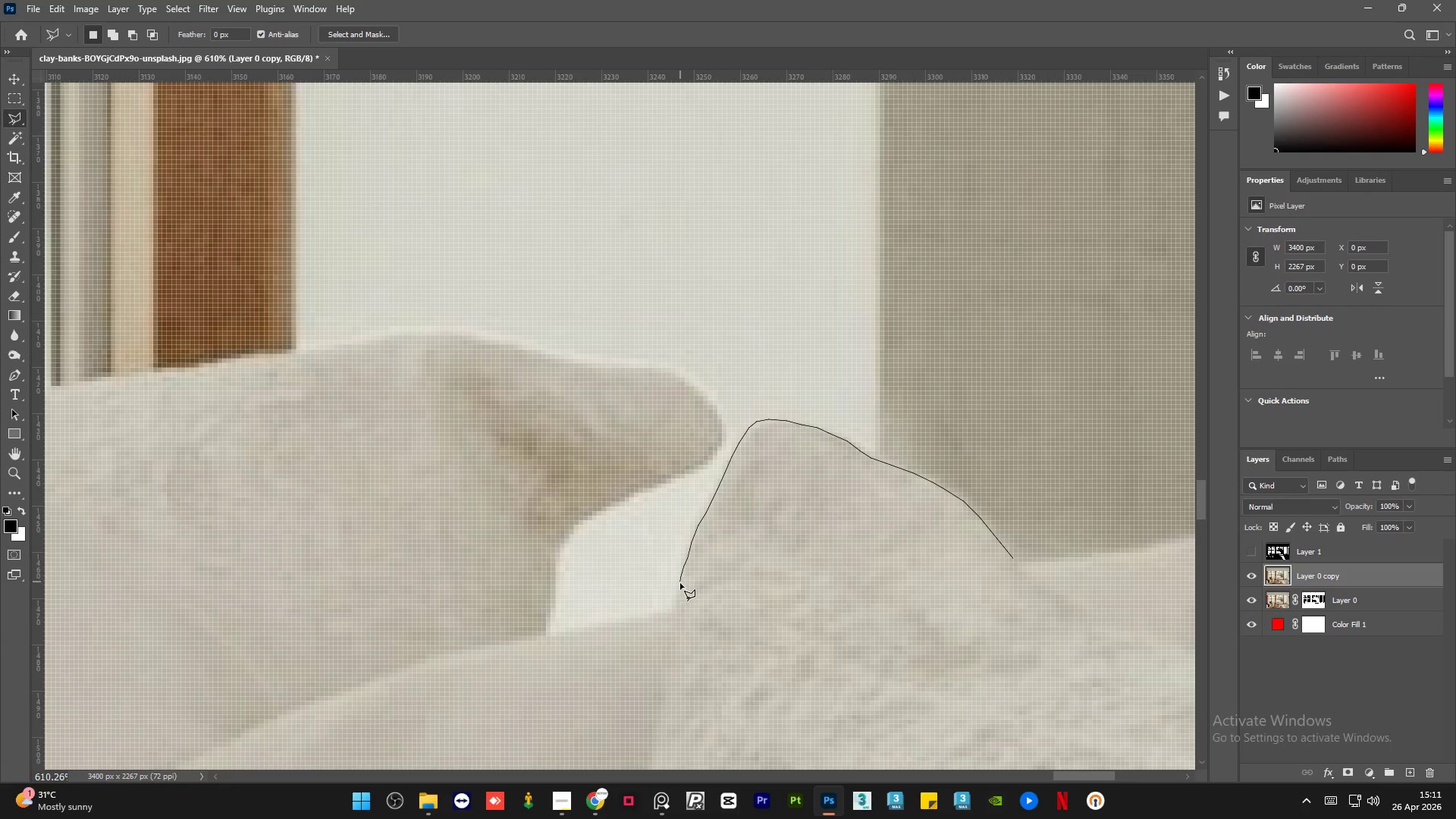 
double_click([679, 588])
 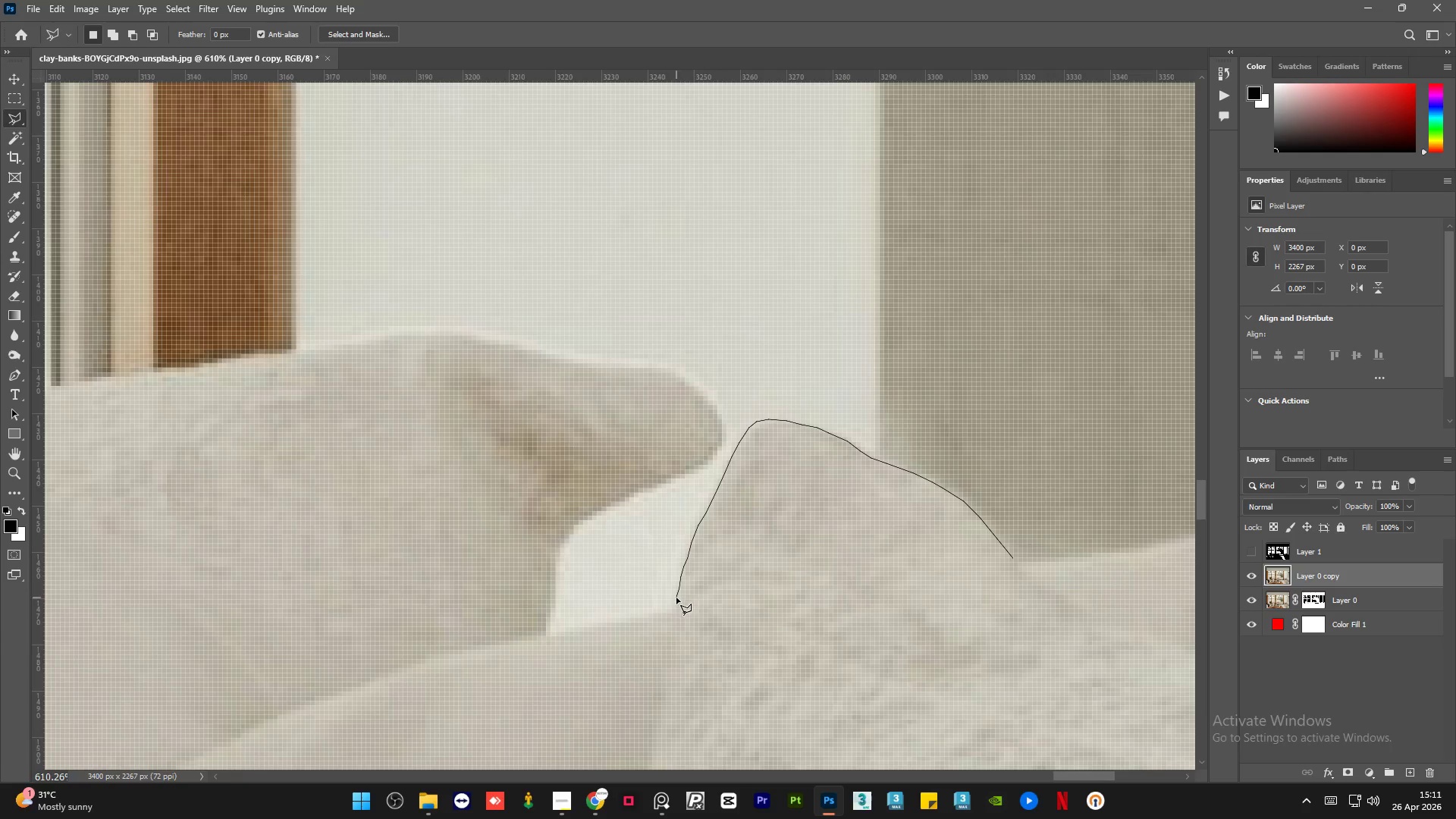 
left_click([676, 598])
 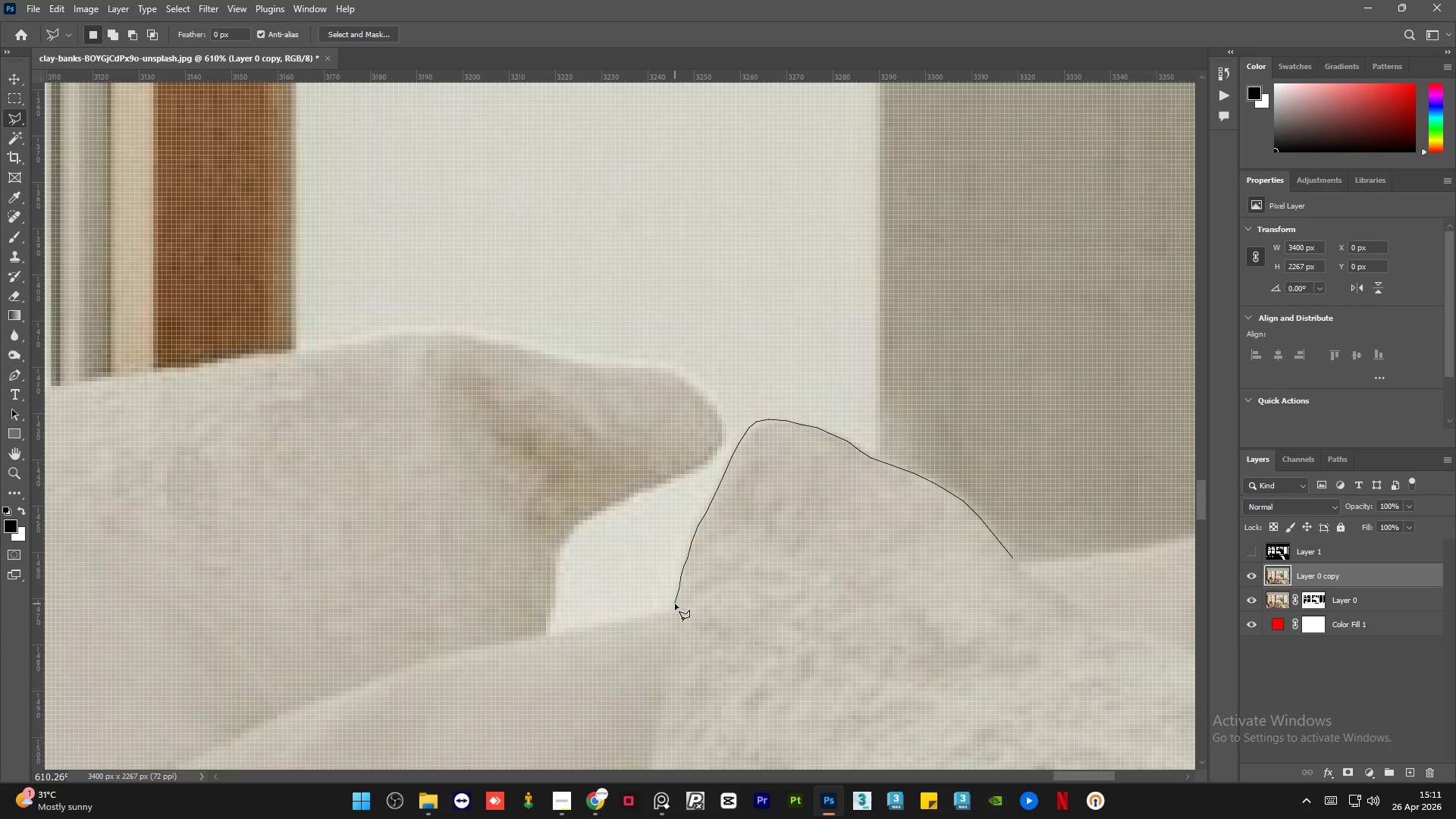 
left_click([675, 604])
 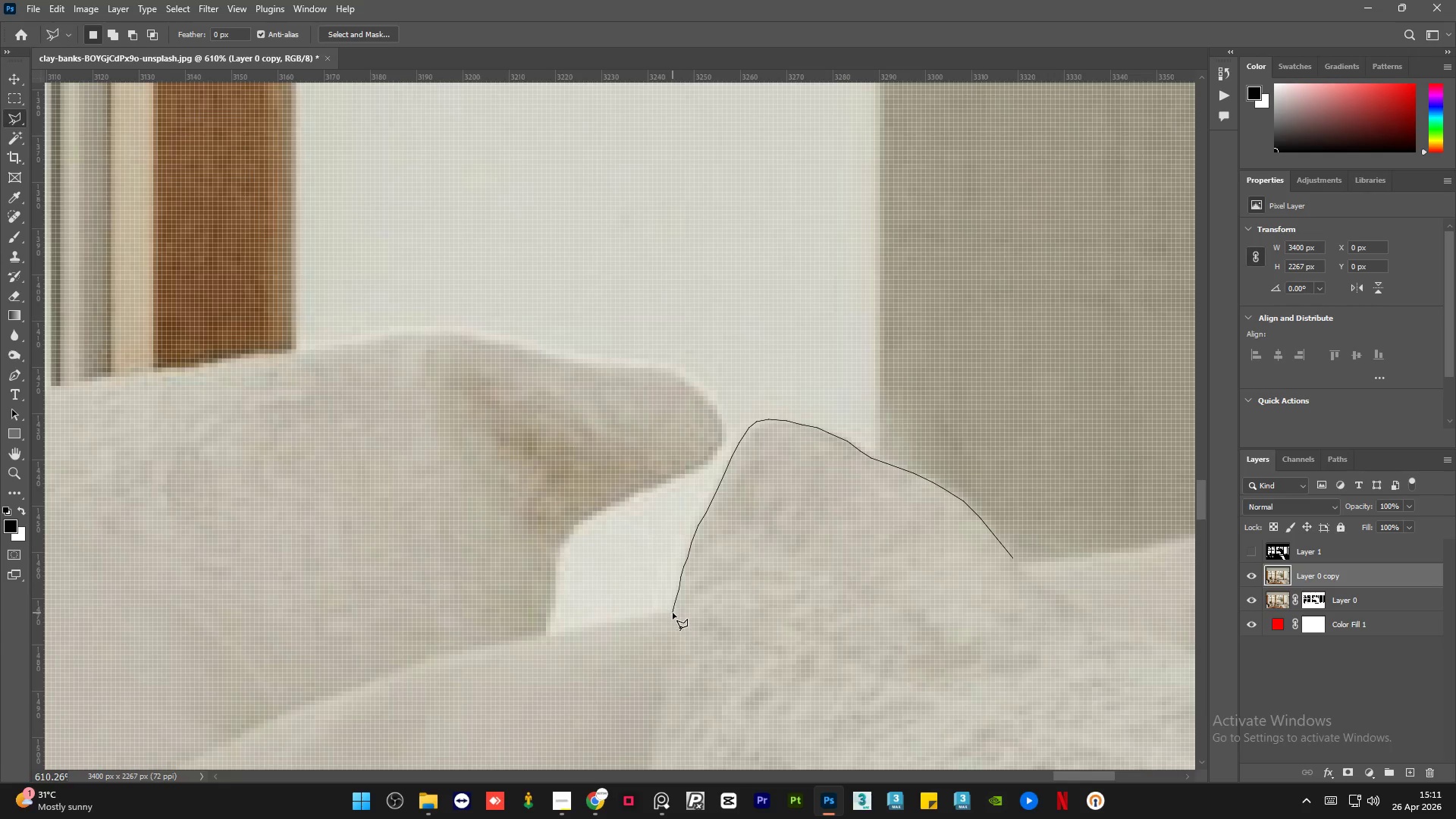 
left_click([673, 613])
 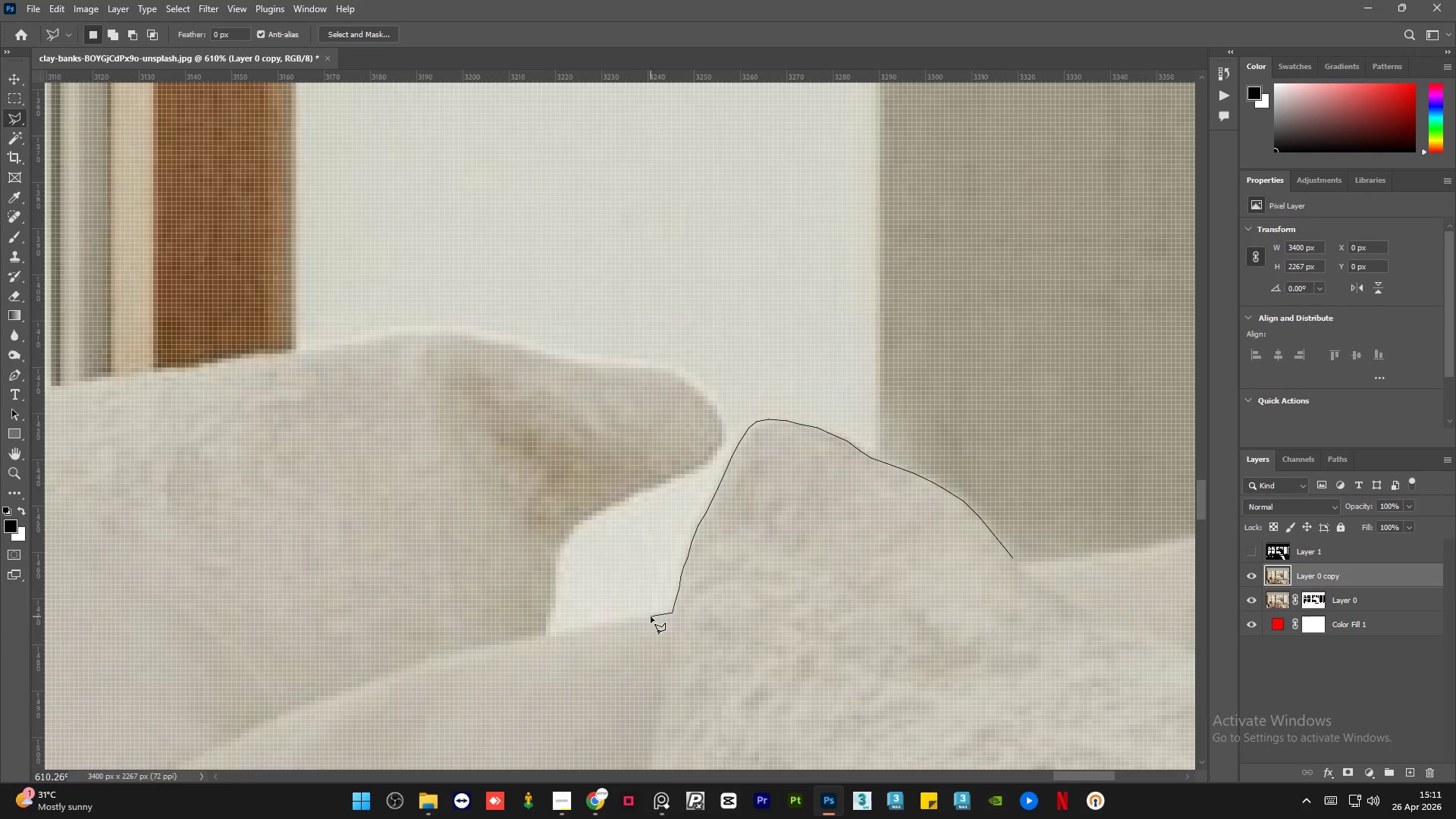 
left_click([652, 614])
 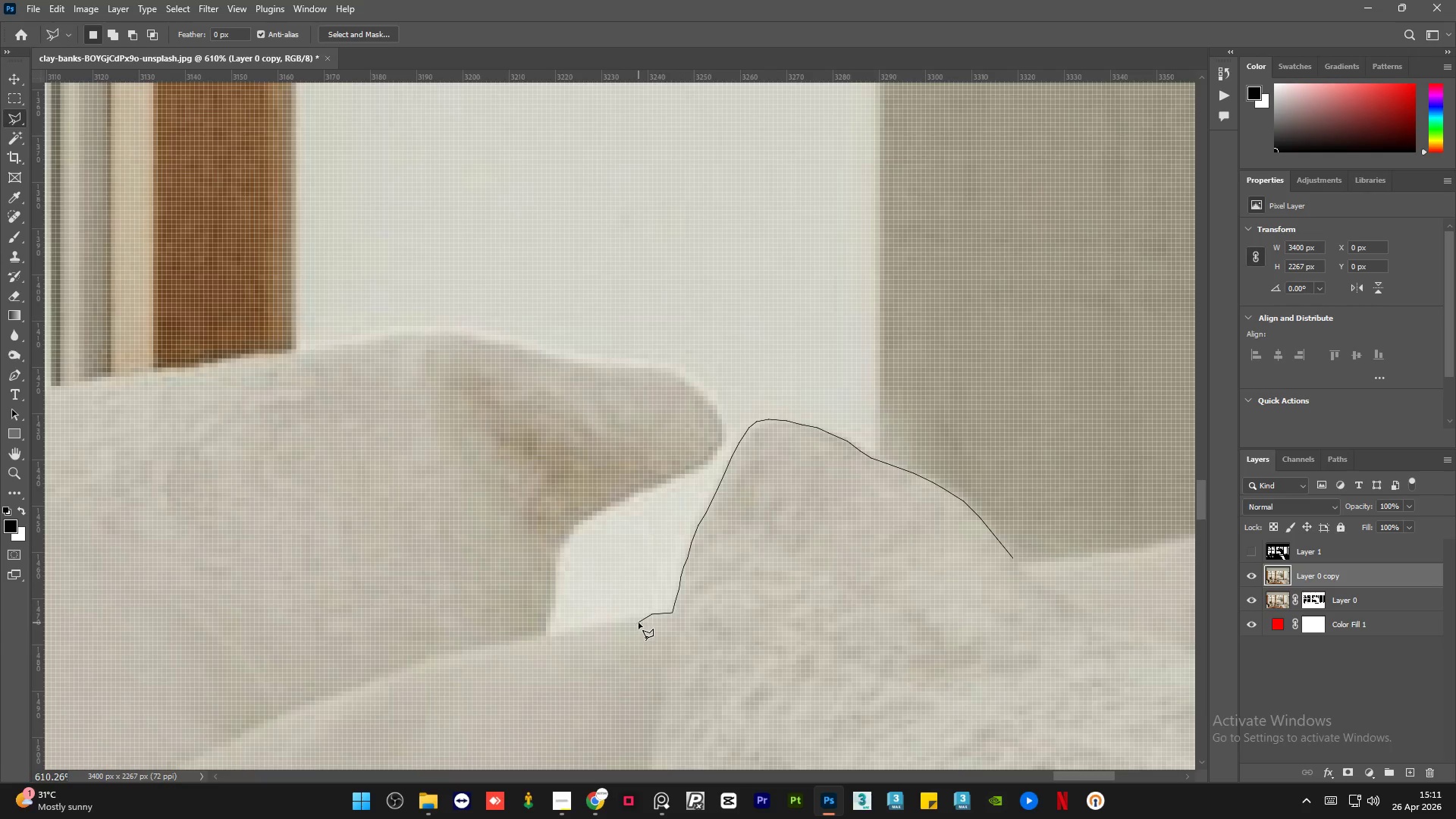 
left_click([635, 617])
 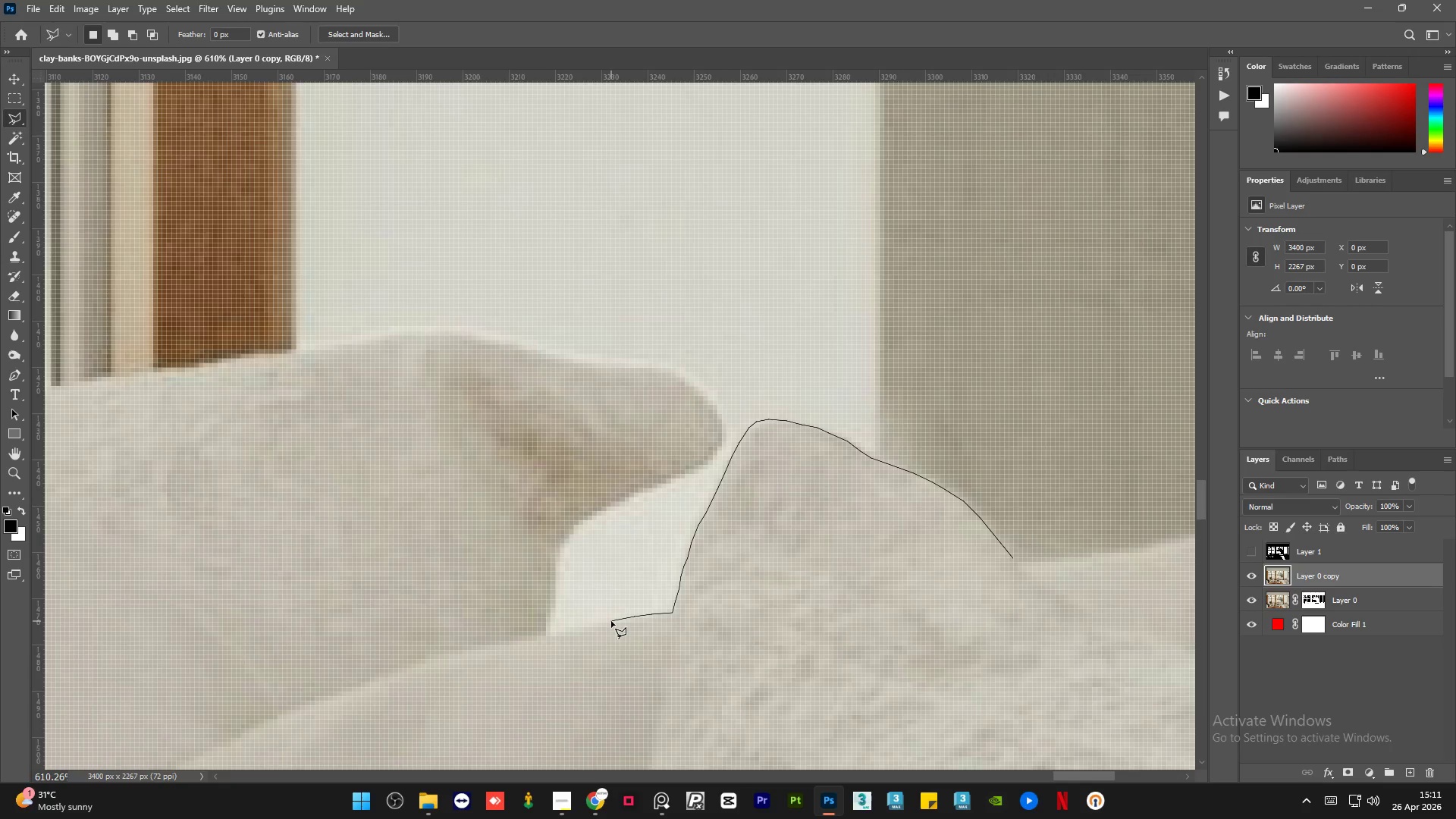 
left_click([611, 621])
 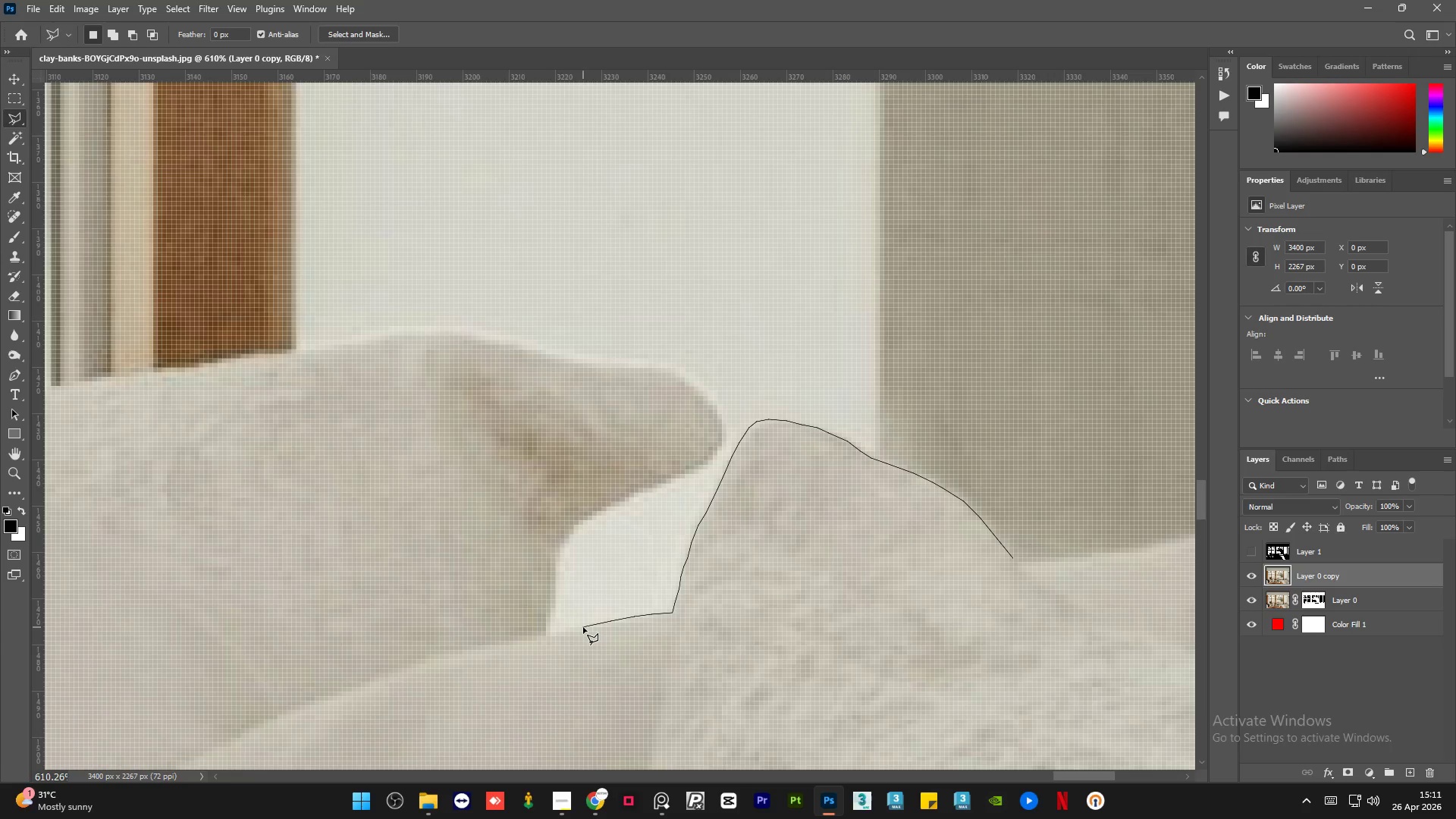 
left_click([583, 627])
 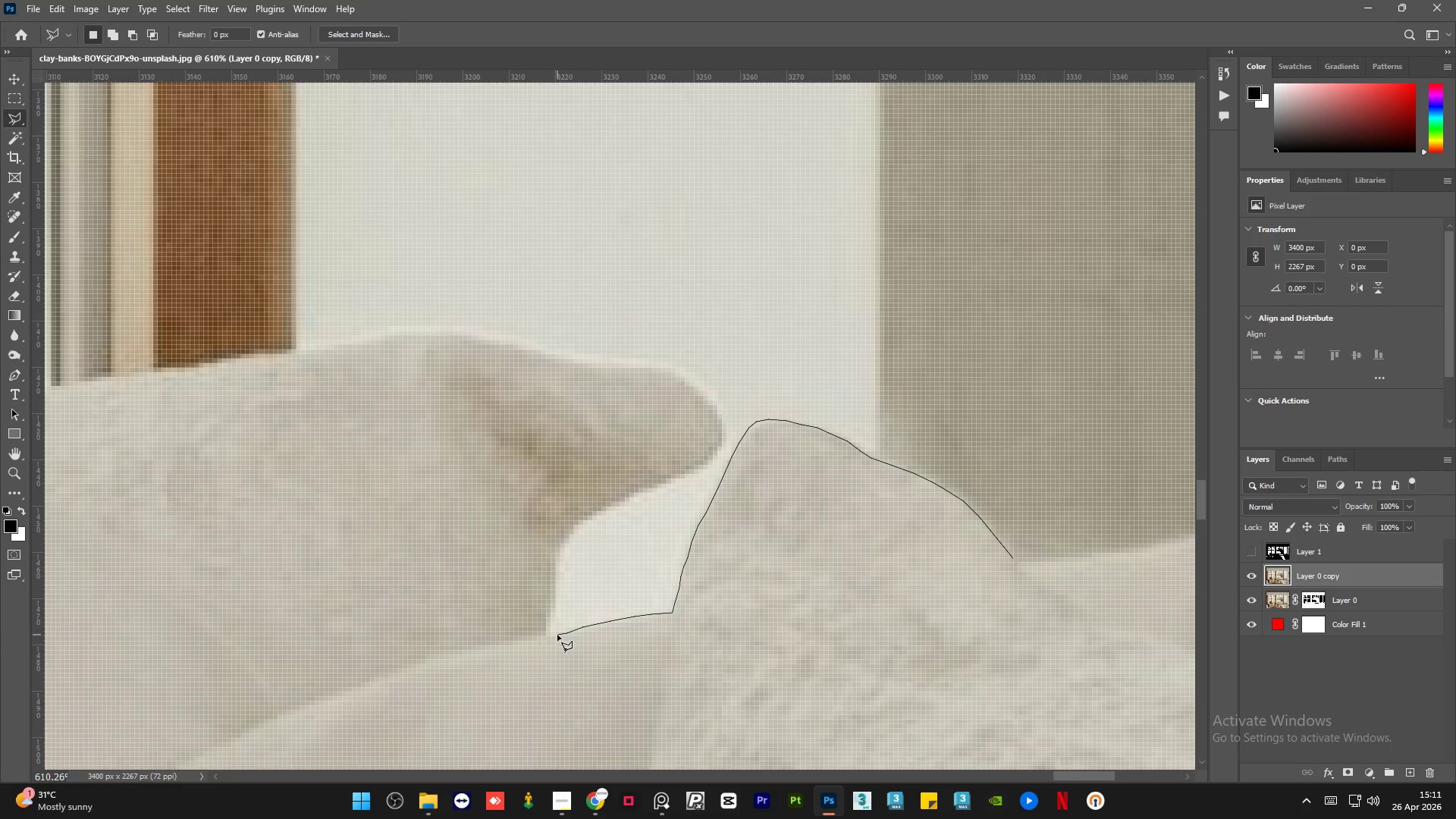 
left_click([554, 635])
 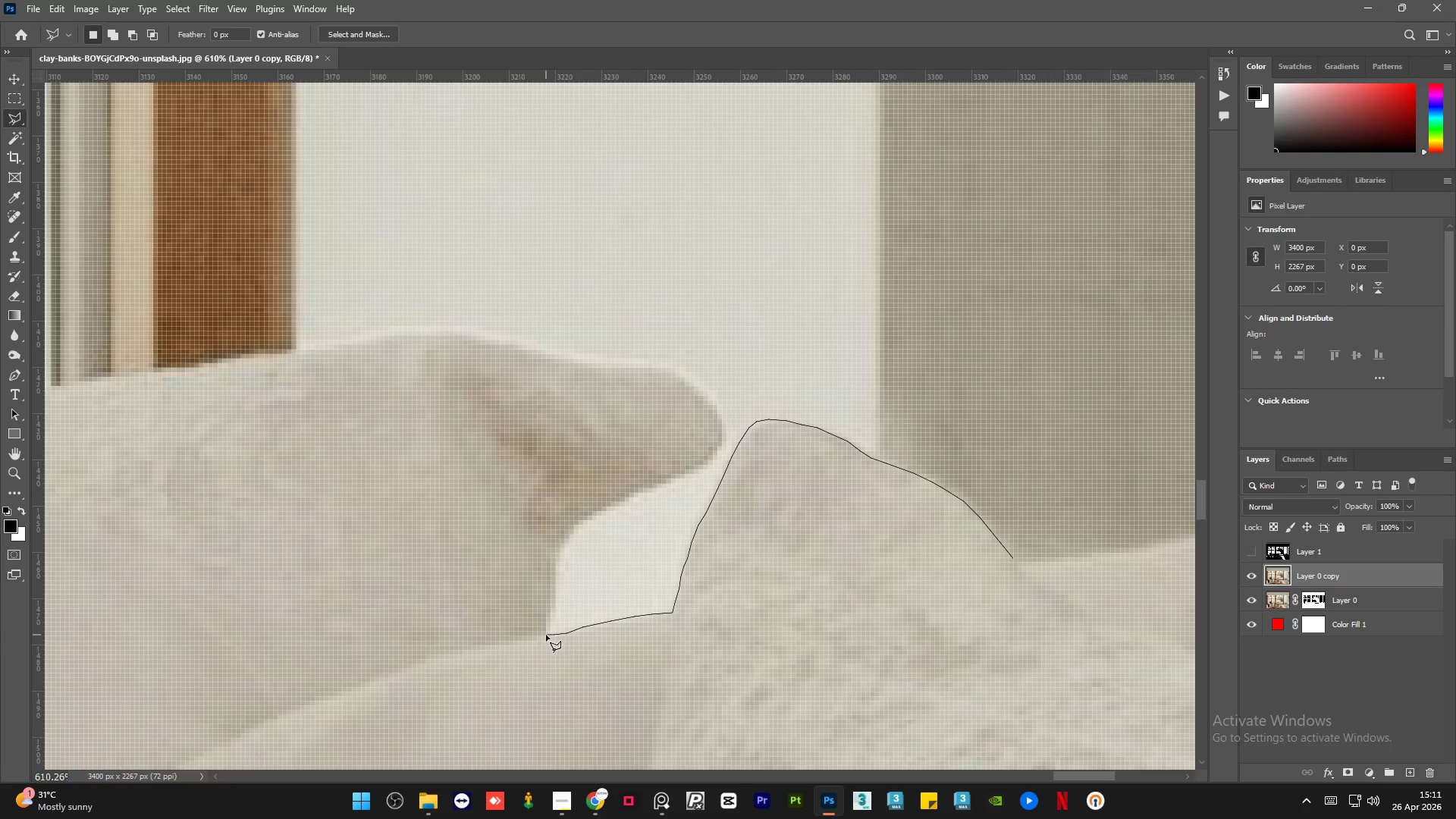 
left_click([546, 635])
 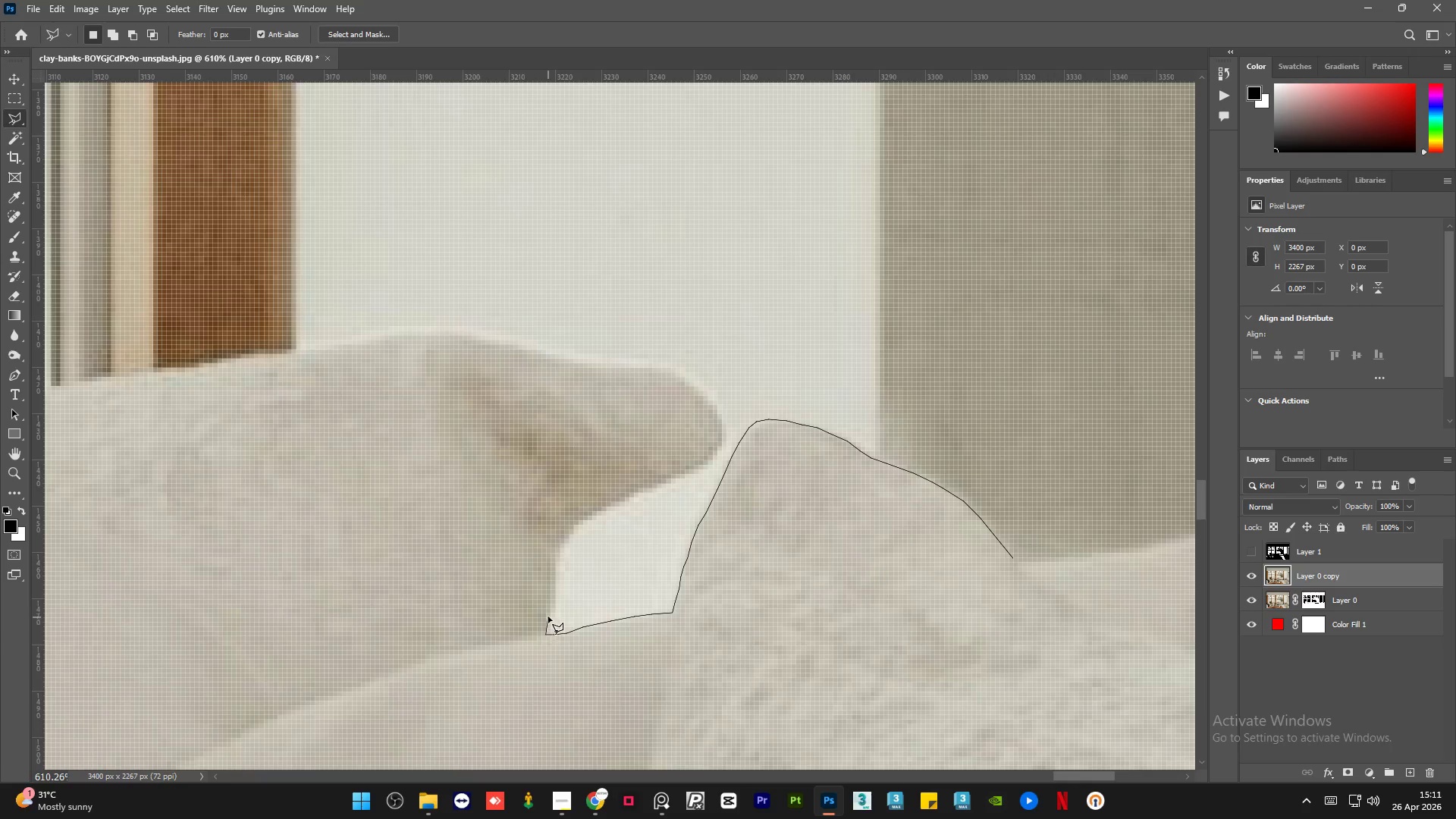 
left_click([549, 617])
 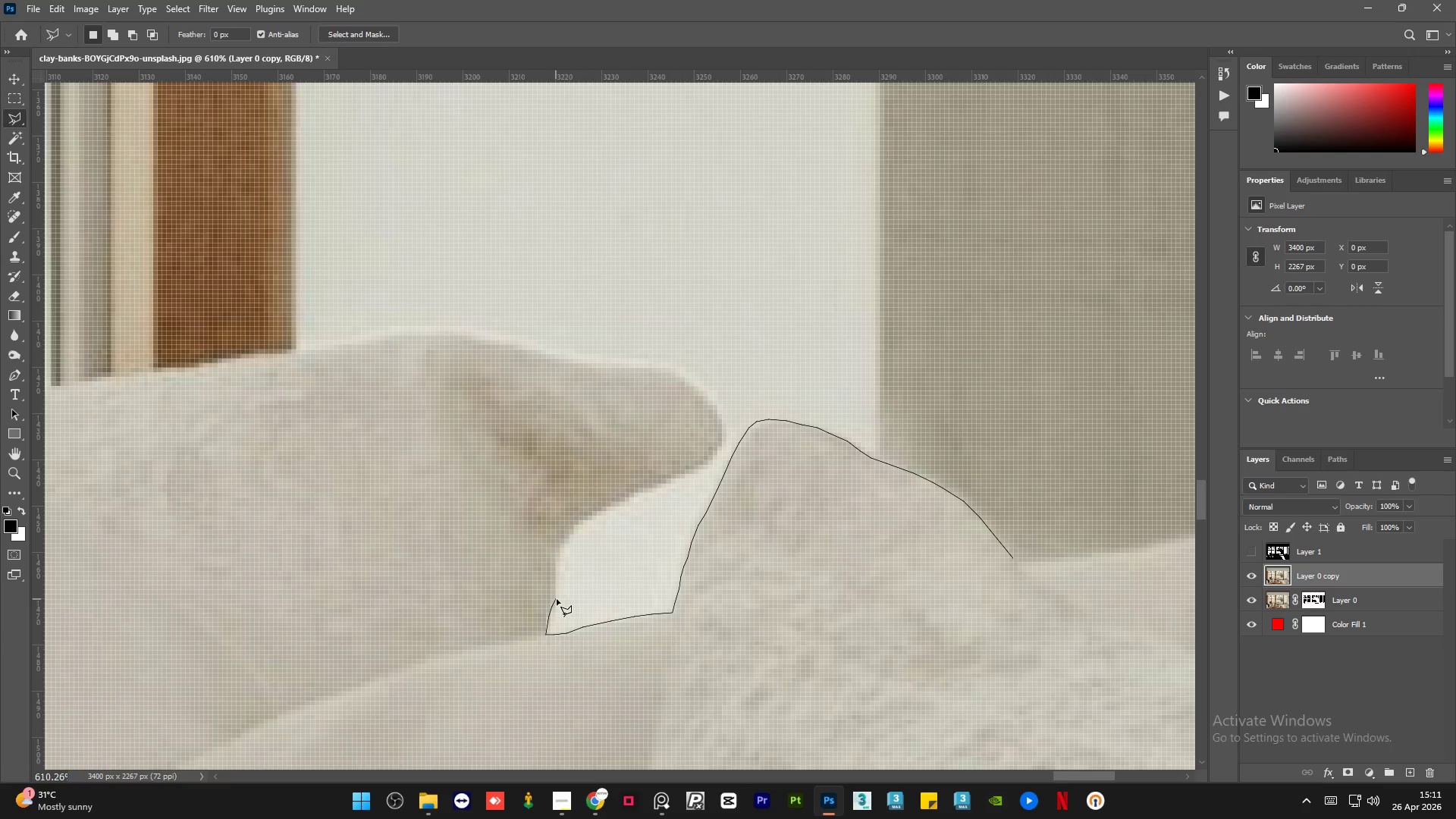 
left_click_drag(start_coordinate=[557, 588], to_coordinate=[557, 584])
 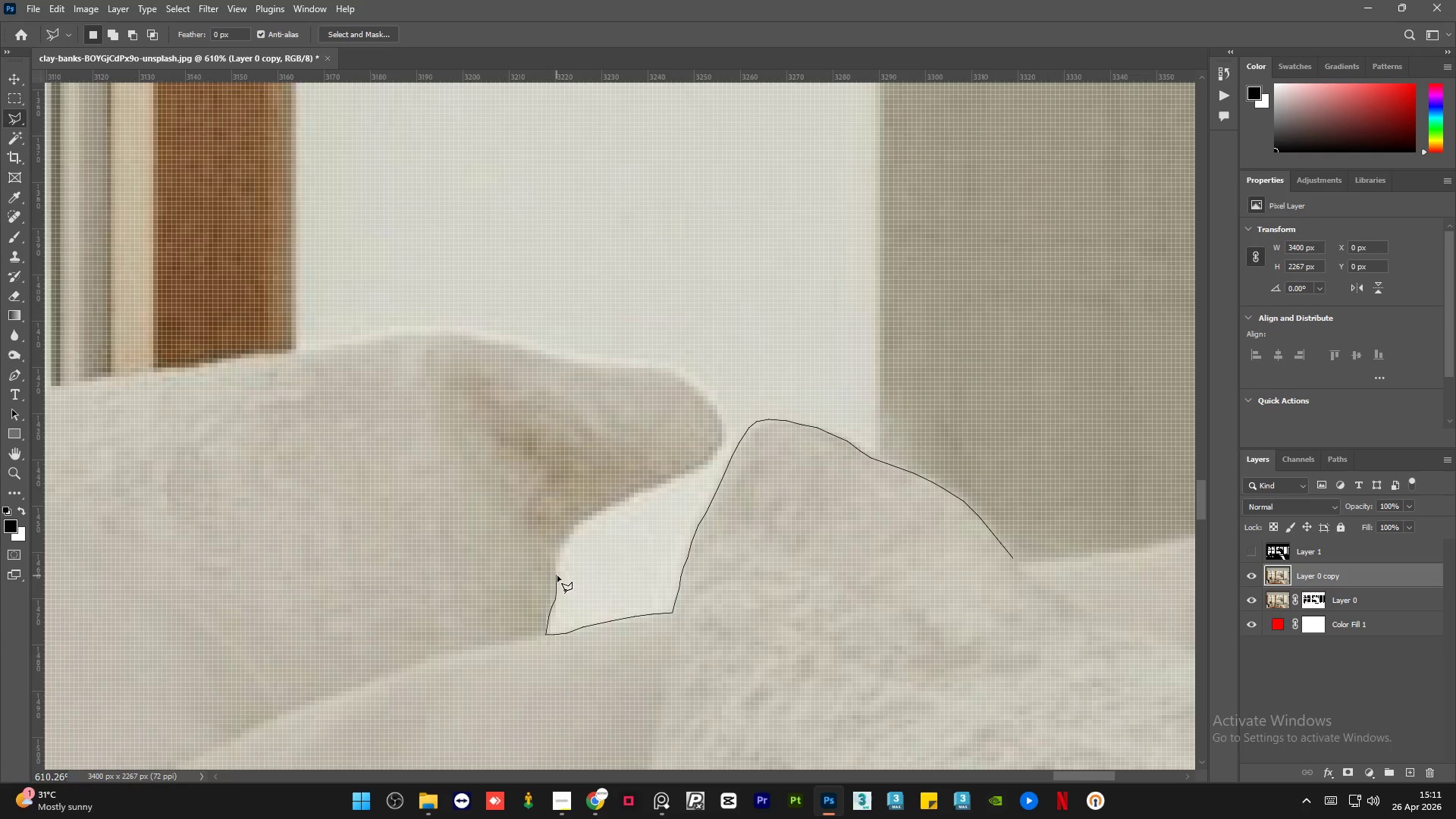 
triple_click([557, 576])
 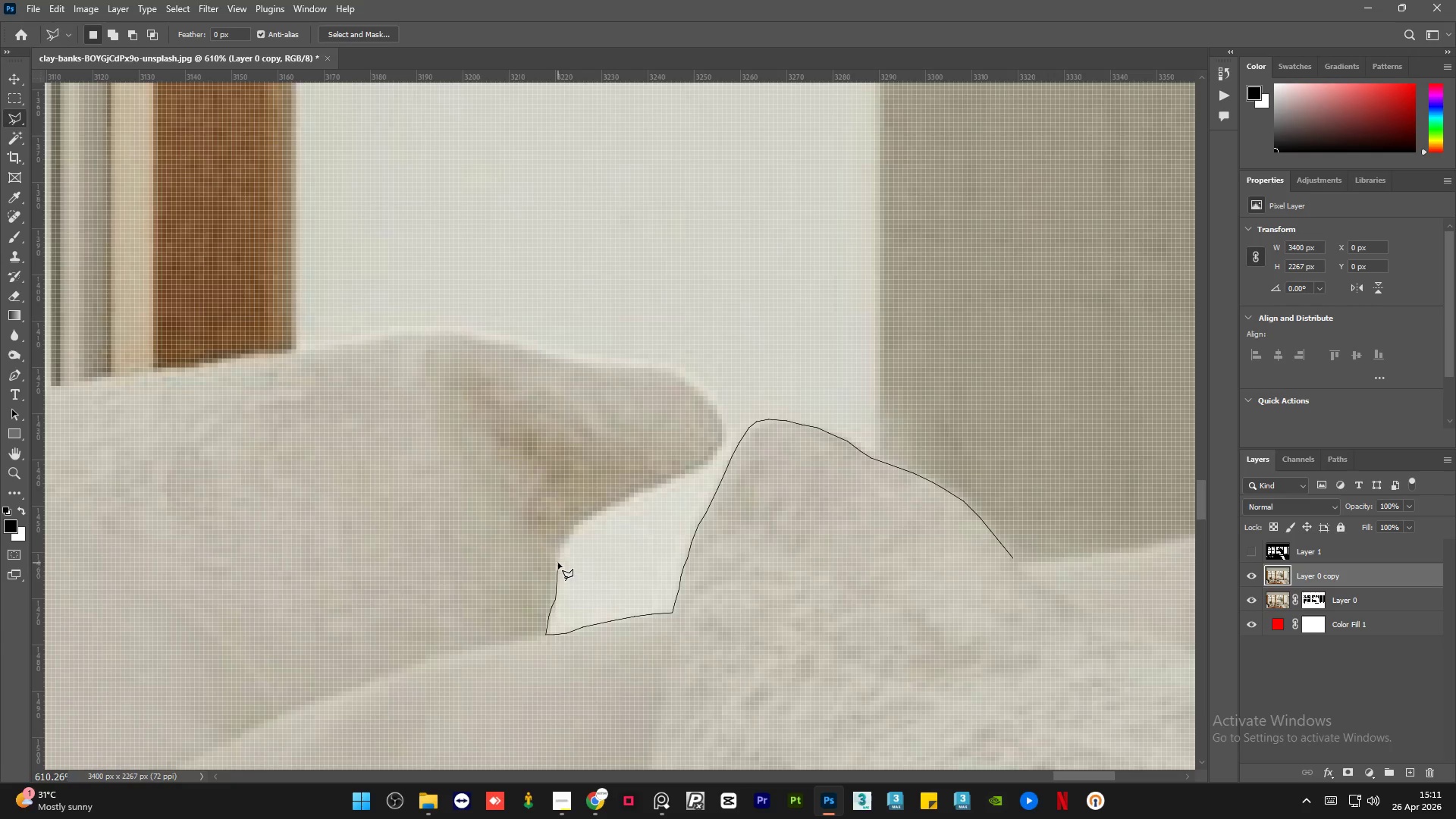 
triple_click([558, 563])
 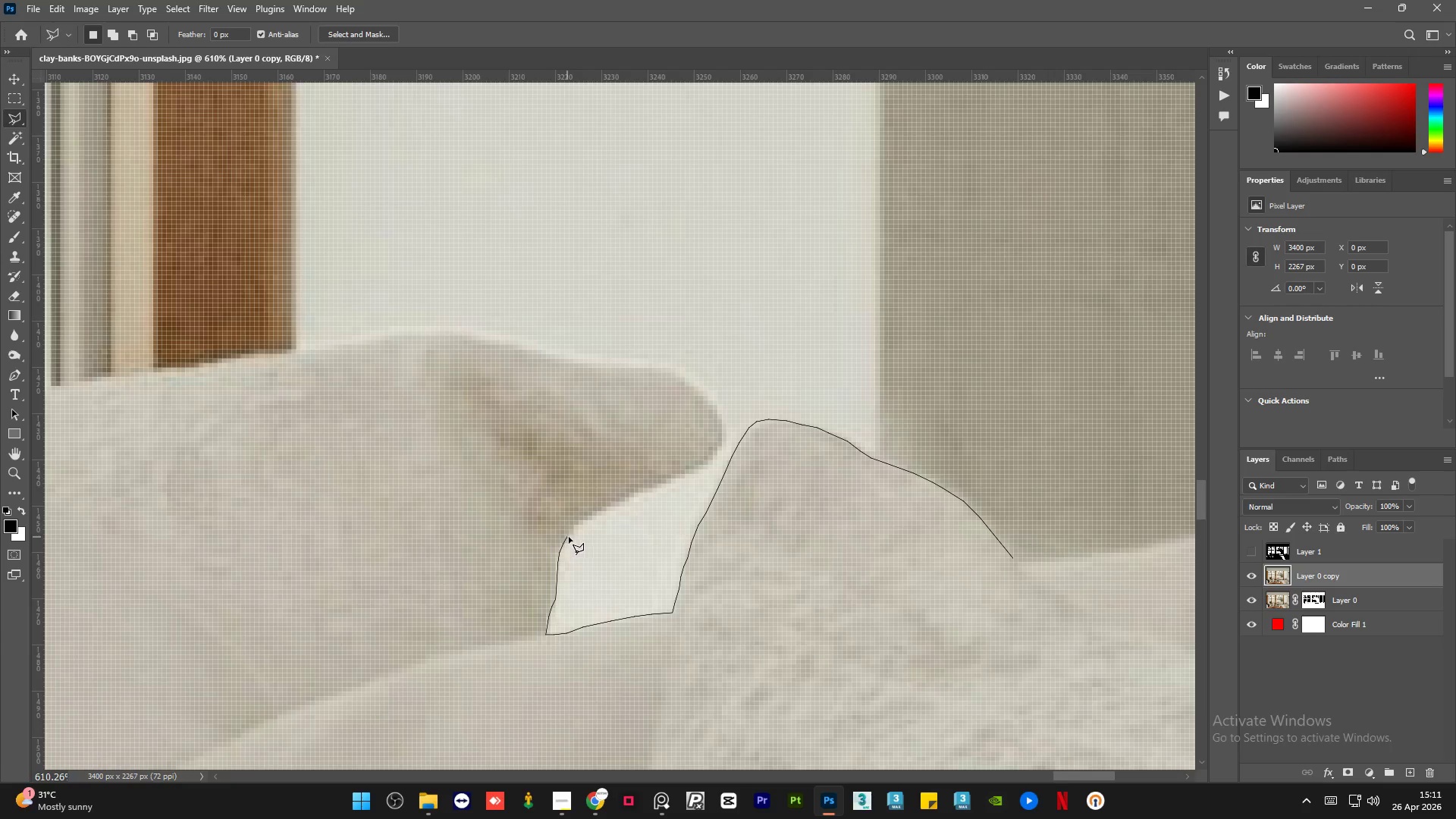 
left_click([573, 532])
 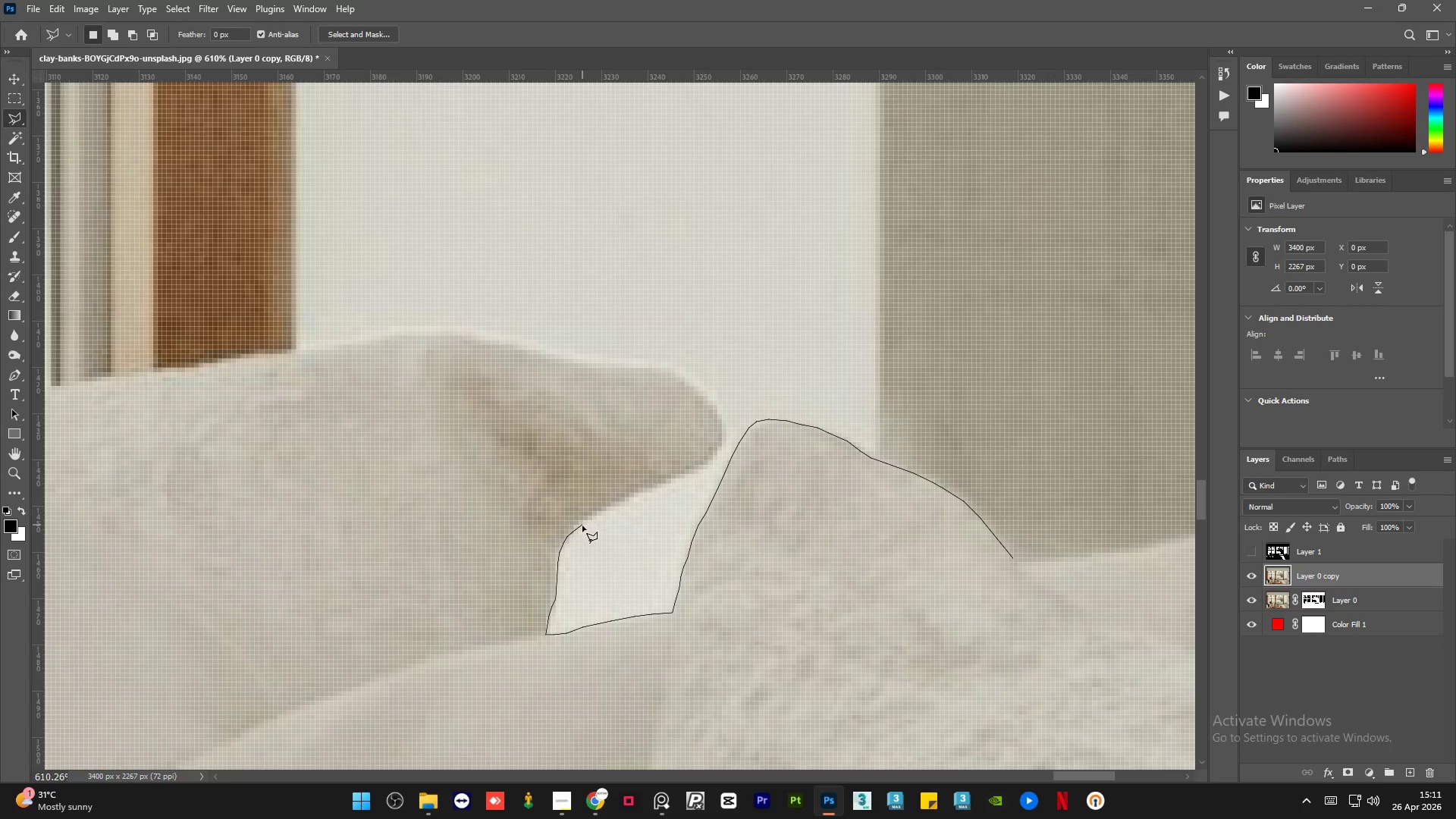 
left_click([586, 522])
 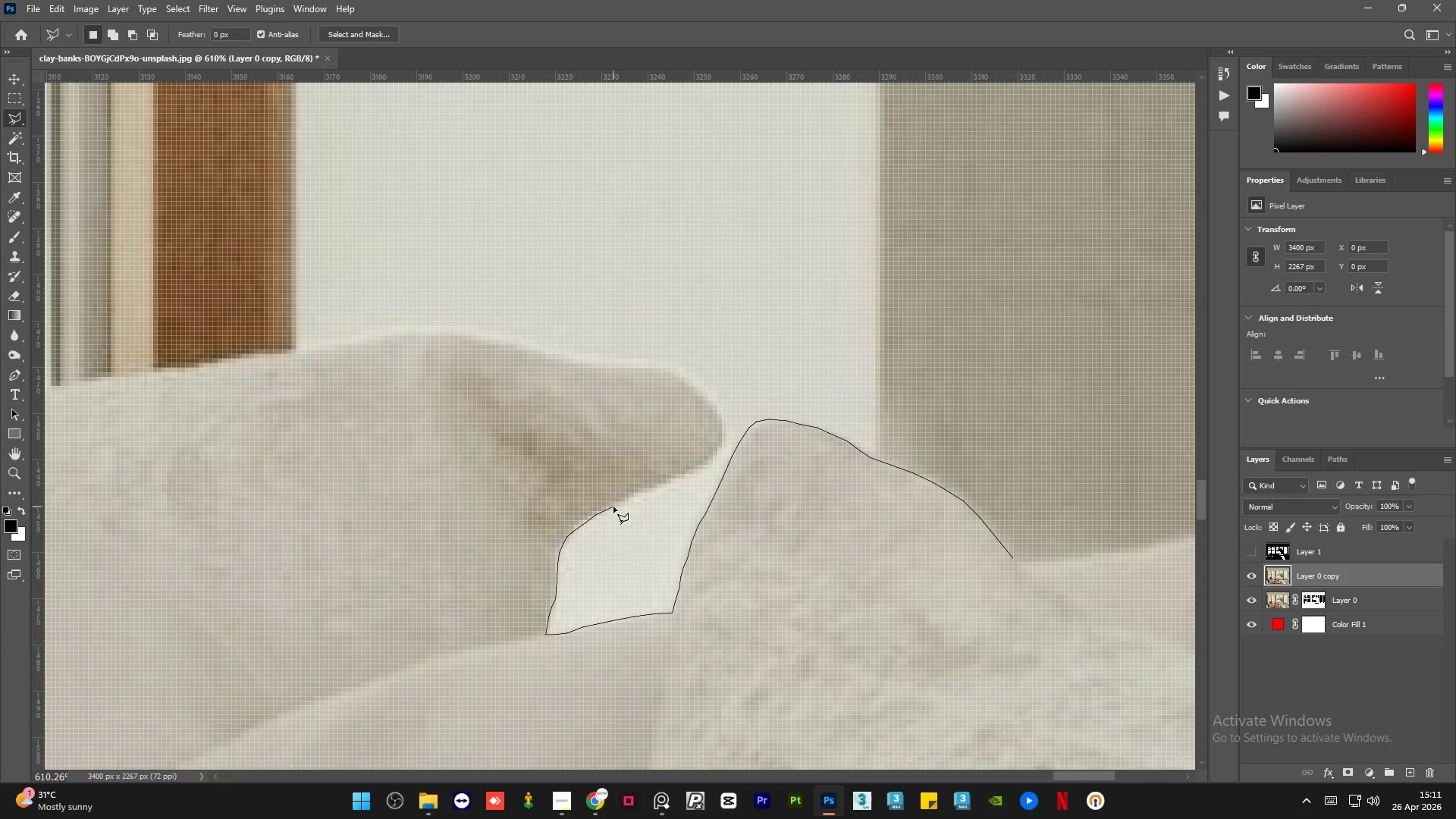 
left_click([624, 500])
 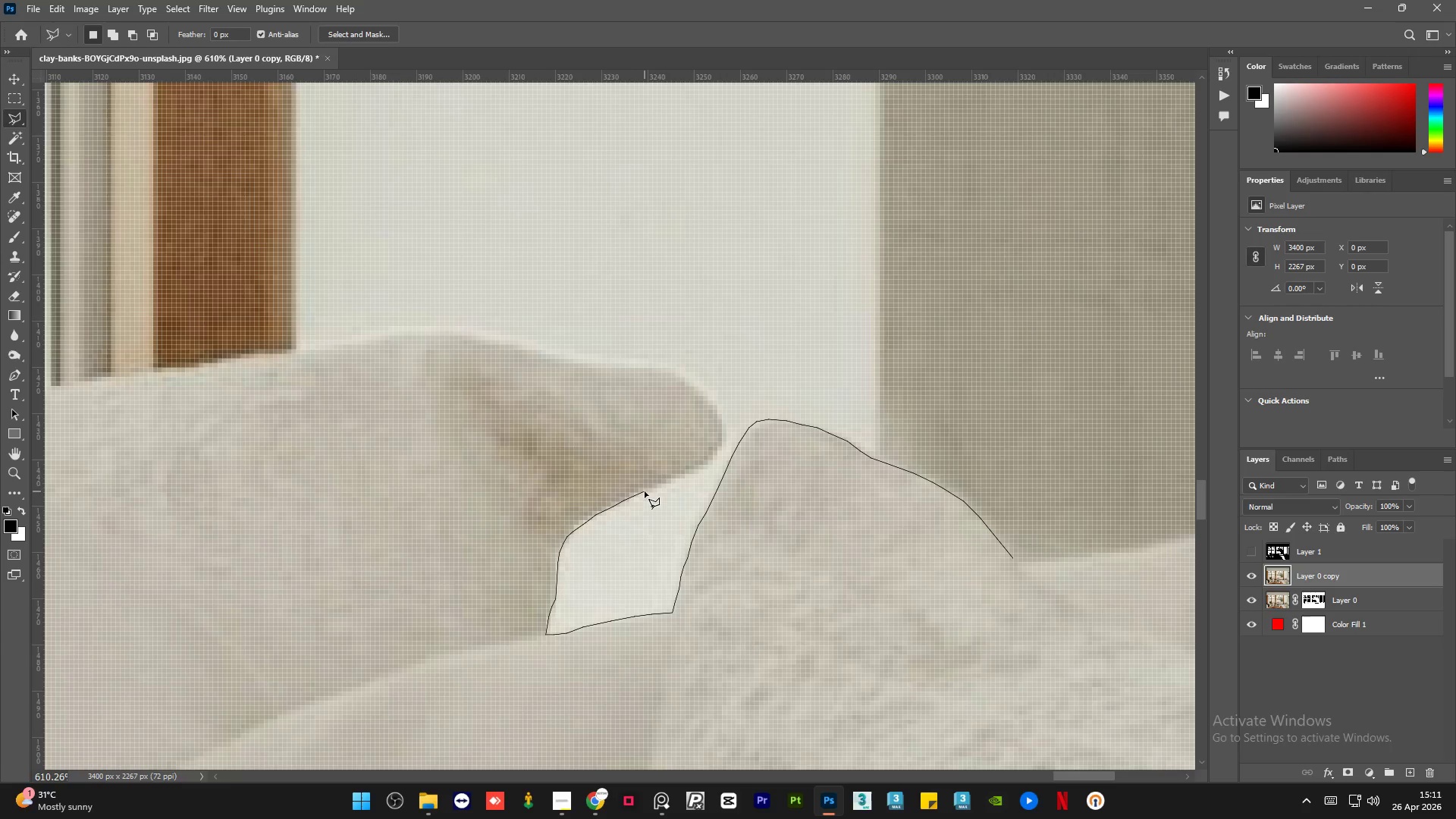 
left_click([645, 490])
 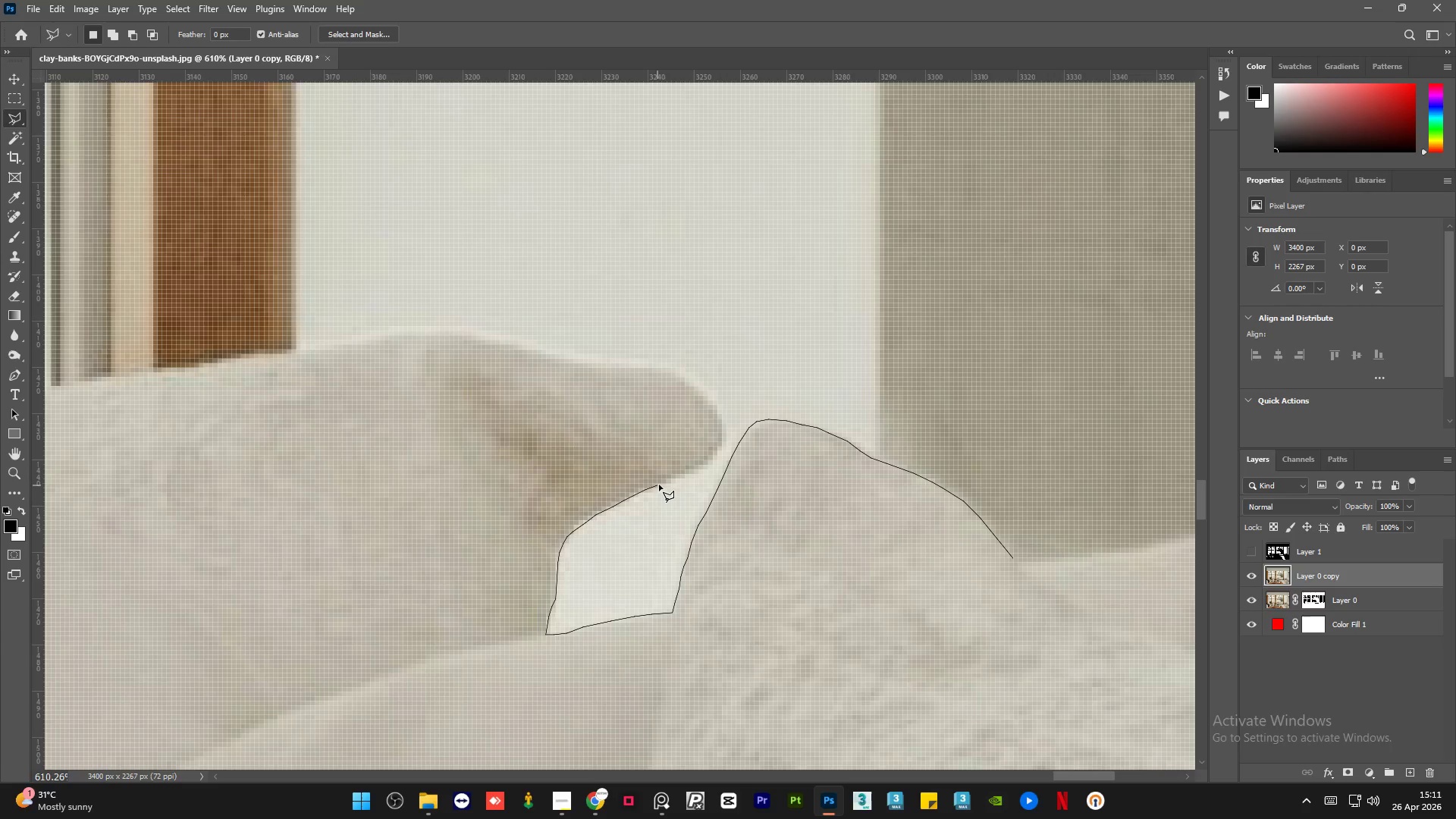 
left_click([659, 485])
 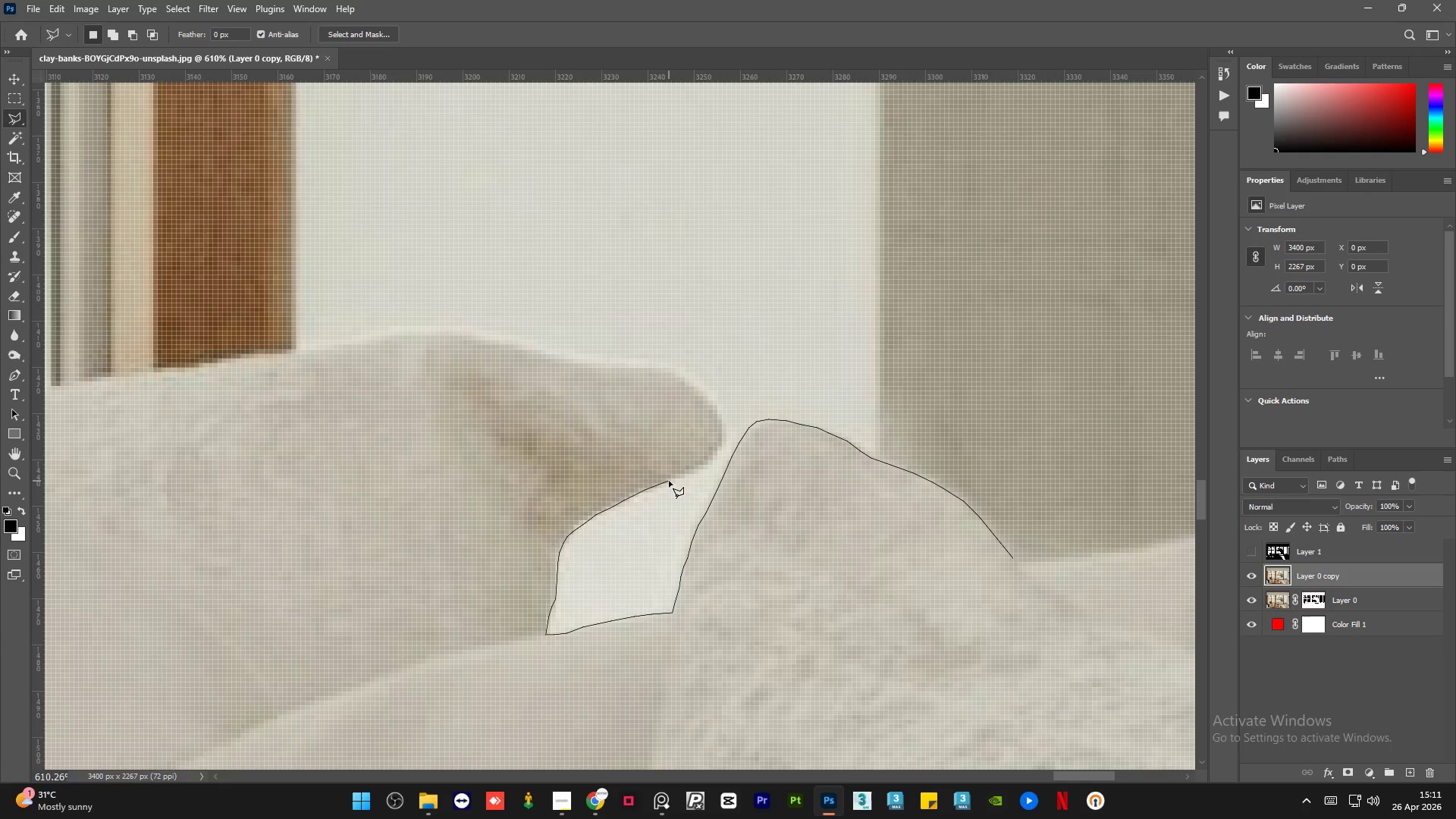 
left_click([670, 480])
 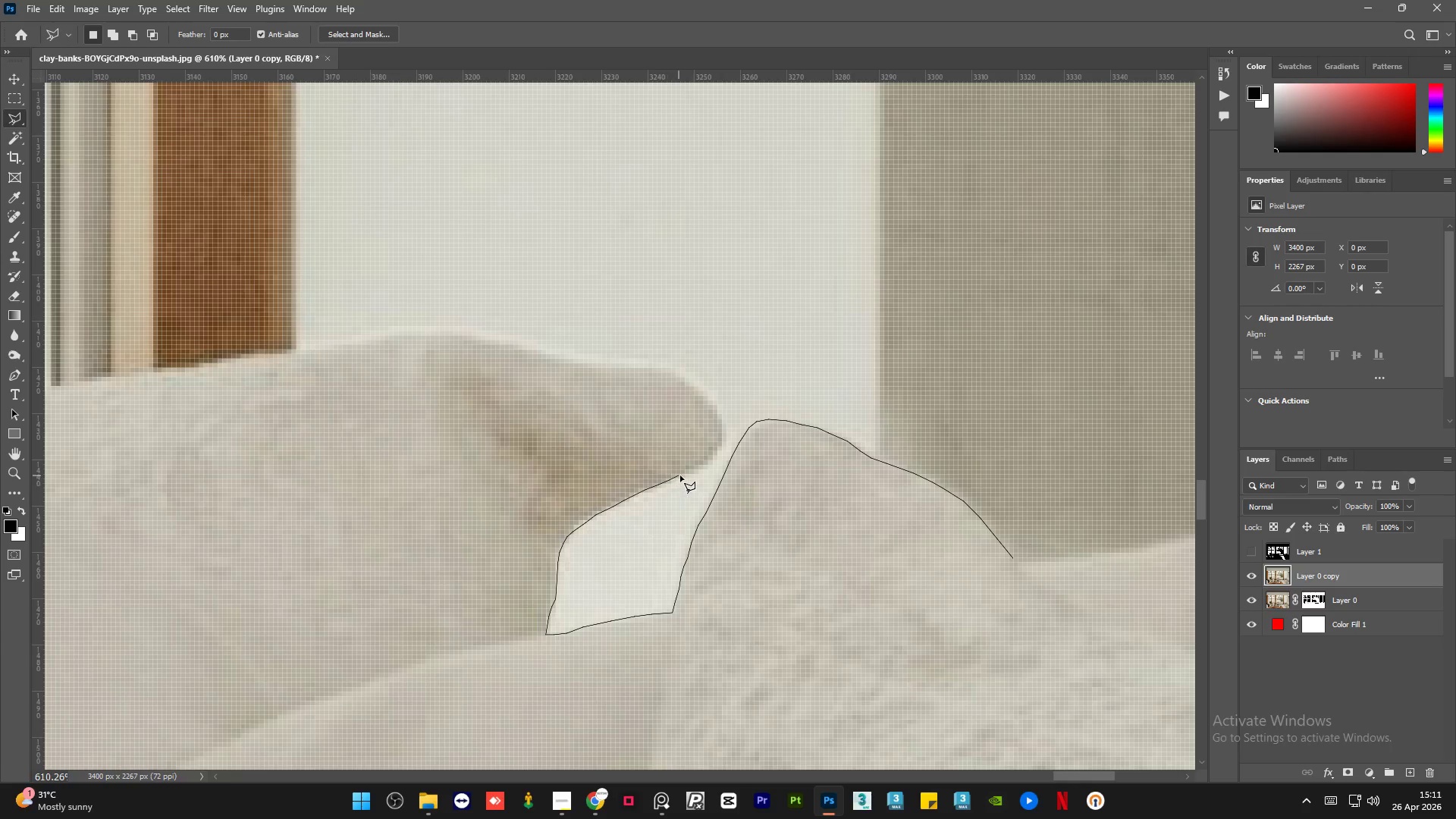 
left_click([682, 475])
 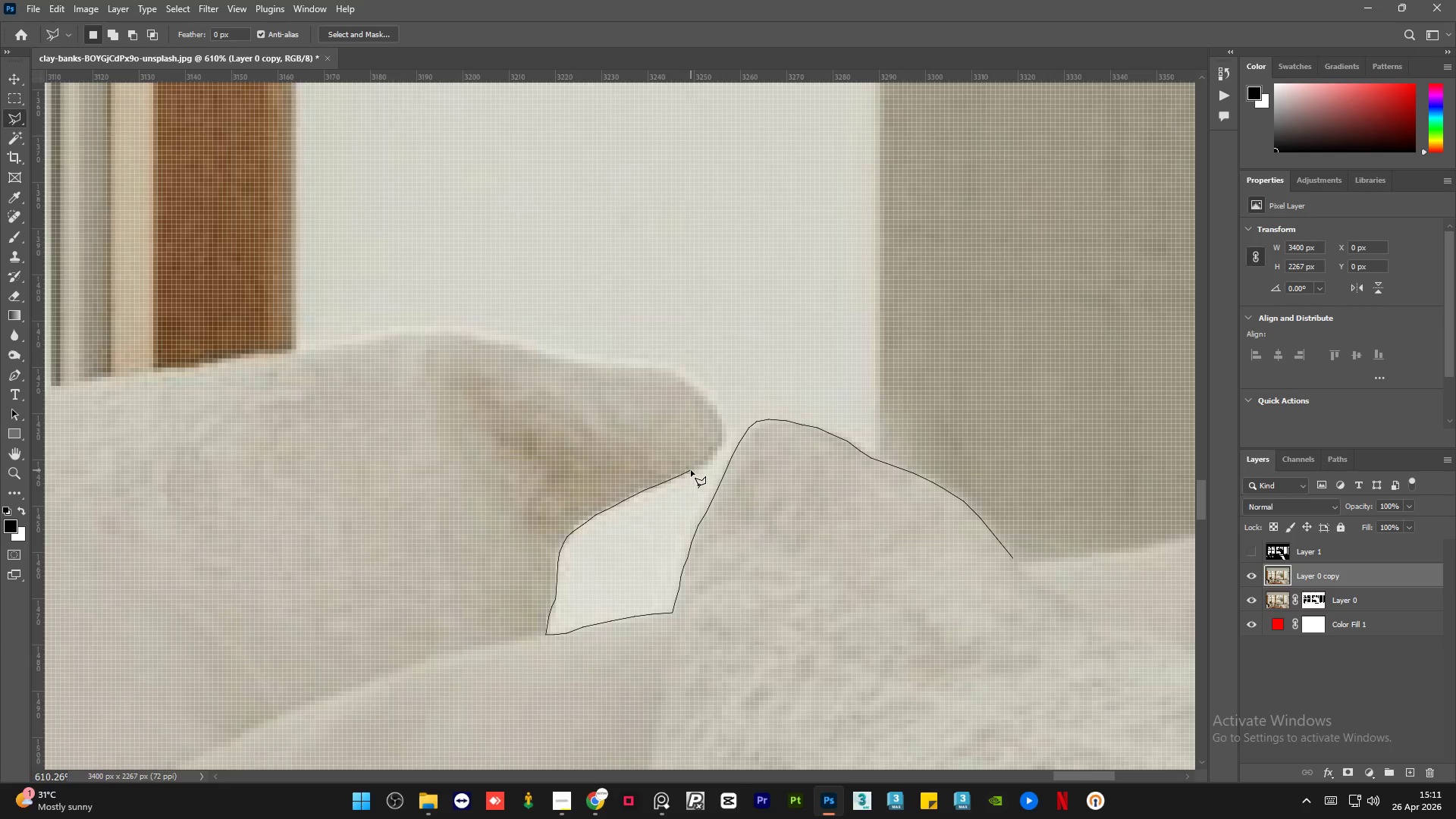 
left_click([692, 470])
 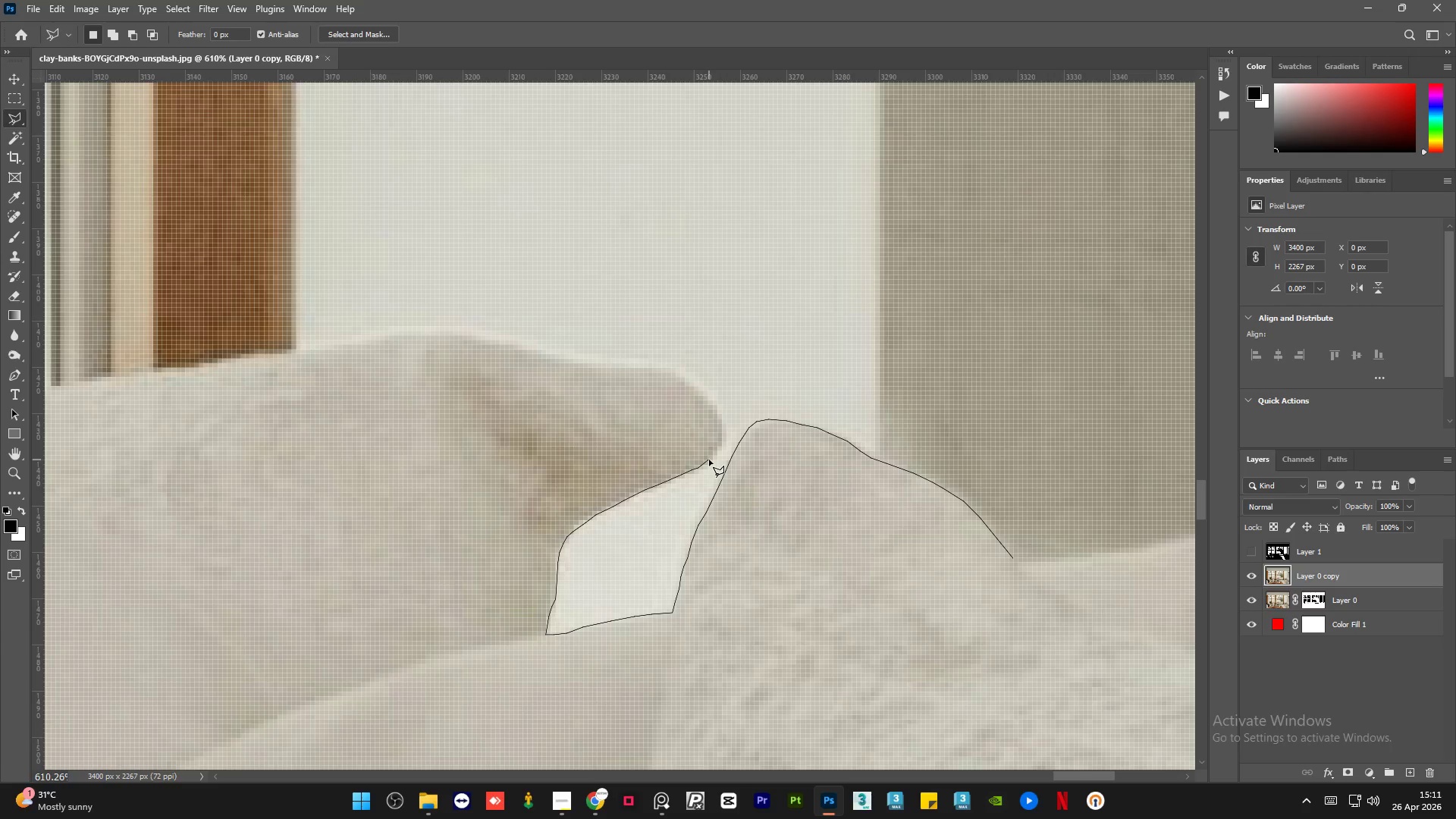 
left_click_drag(start_coordinate=[709, 460], to_coordinate=[714, 457])
 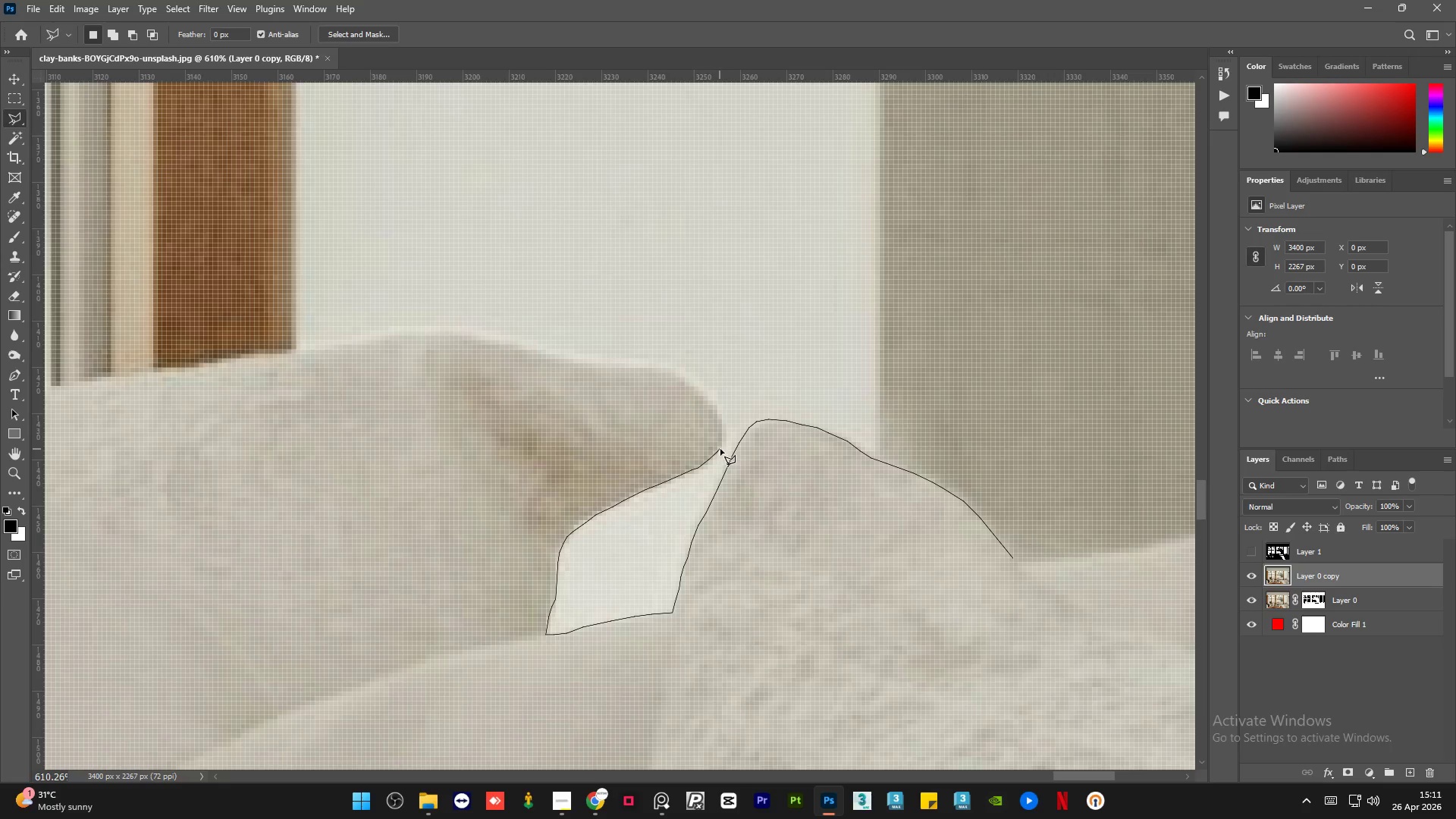 
left_click([722, 445])
 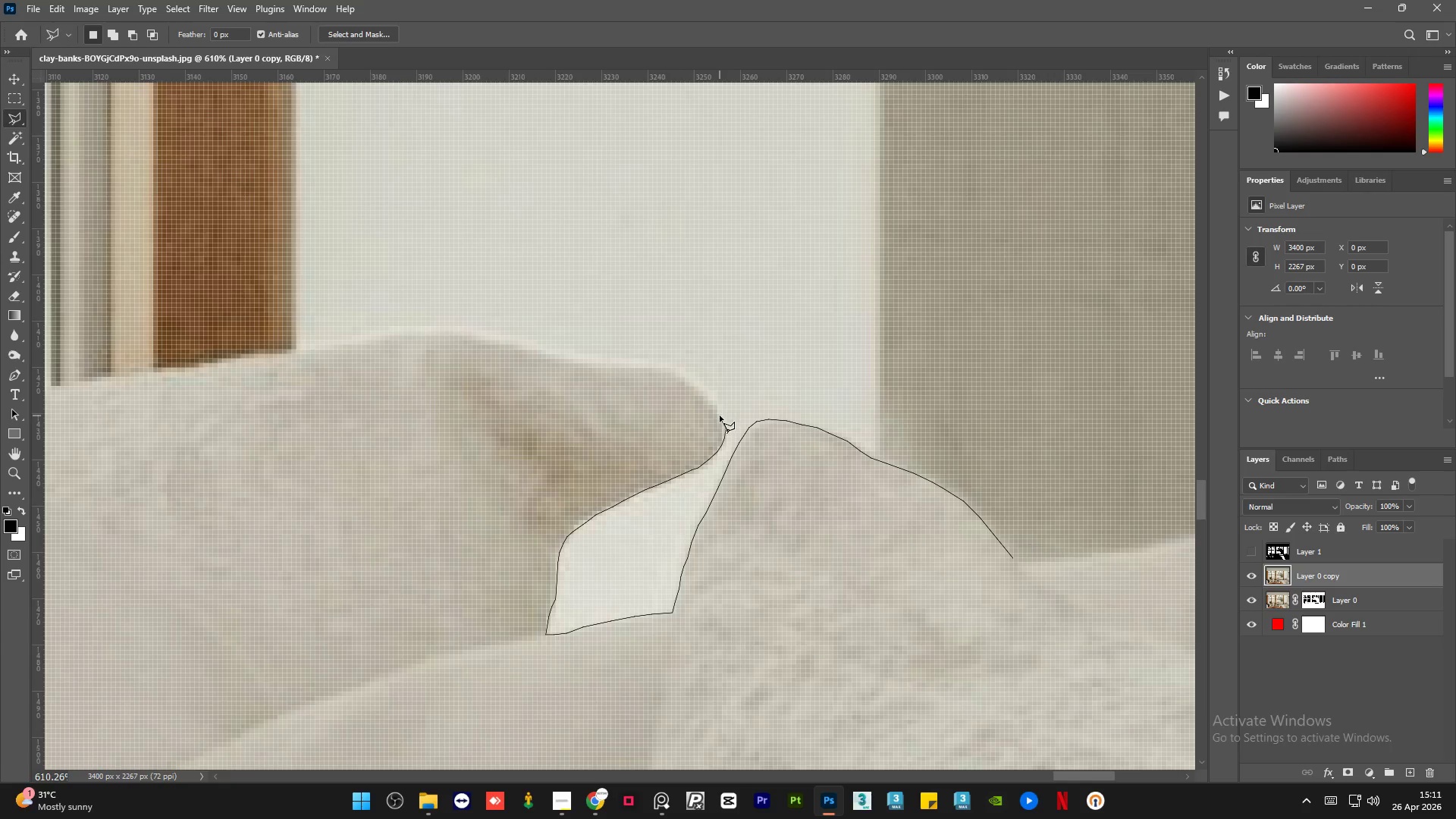 
left_click([714, 406])
 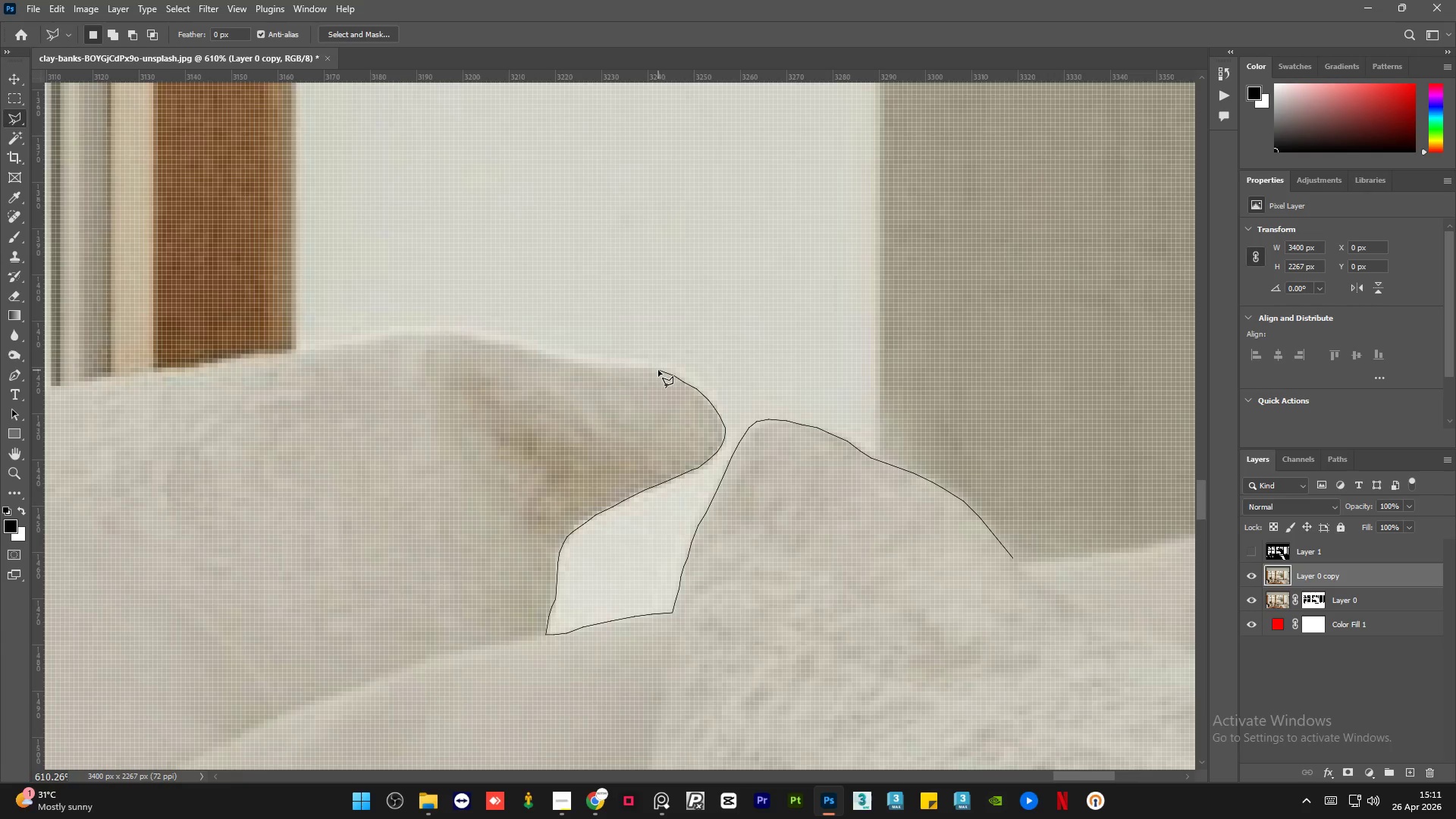 
left_click_drag(start_coordinate=[637, 365], to_coordinate=[632, 365])
 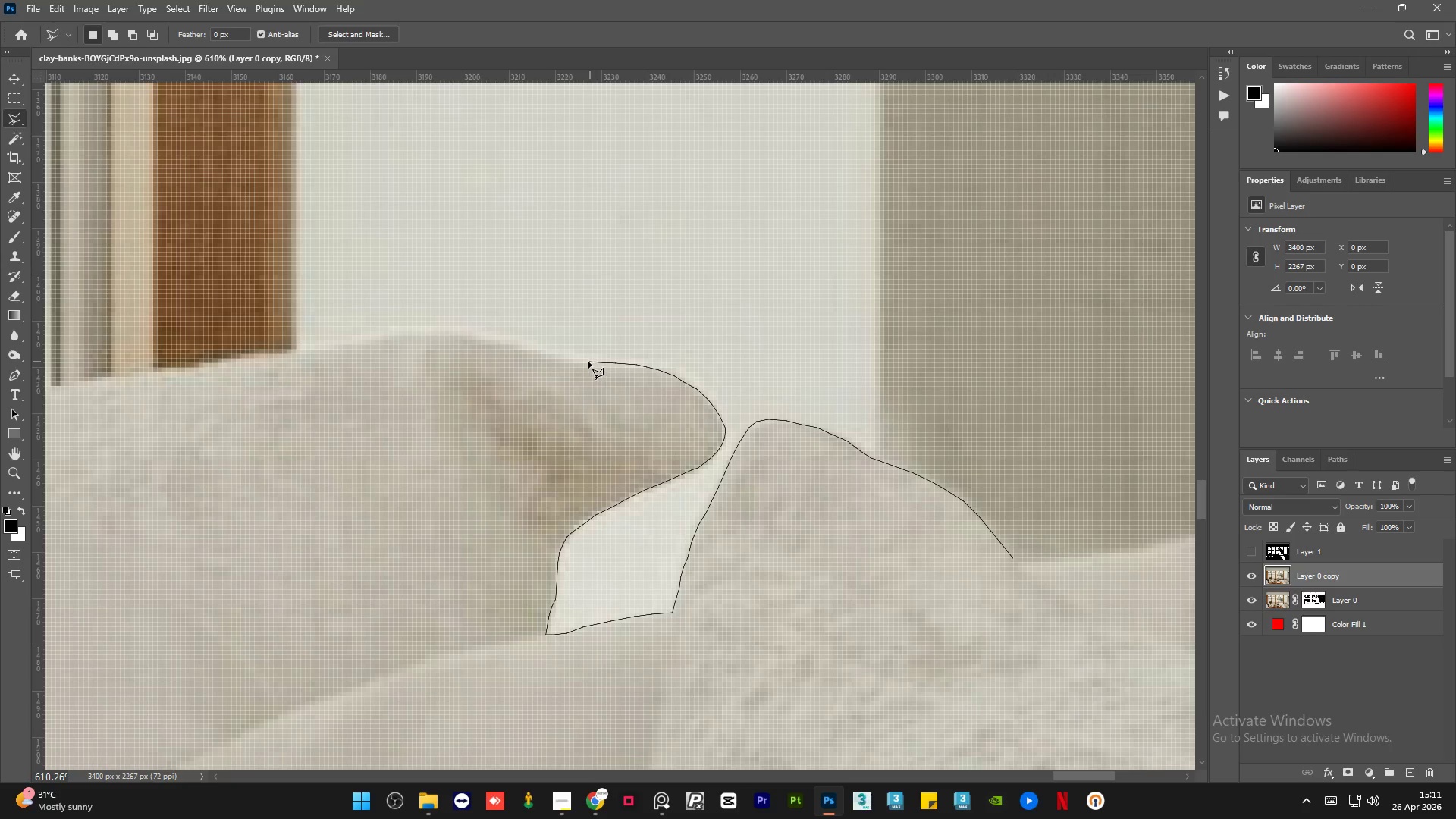 
wait(7.88)
 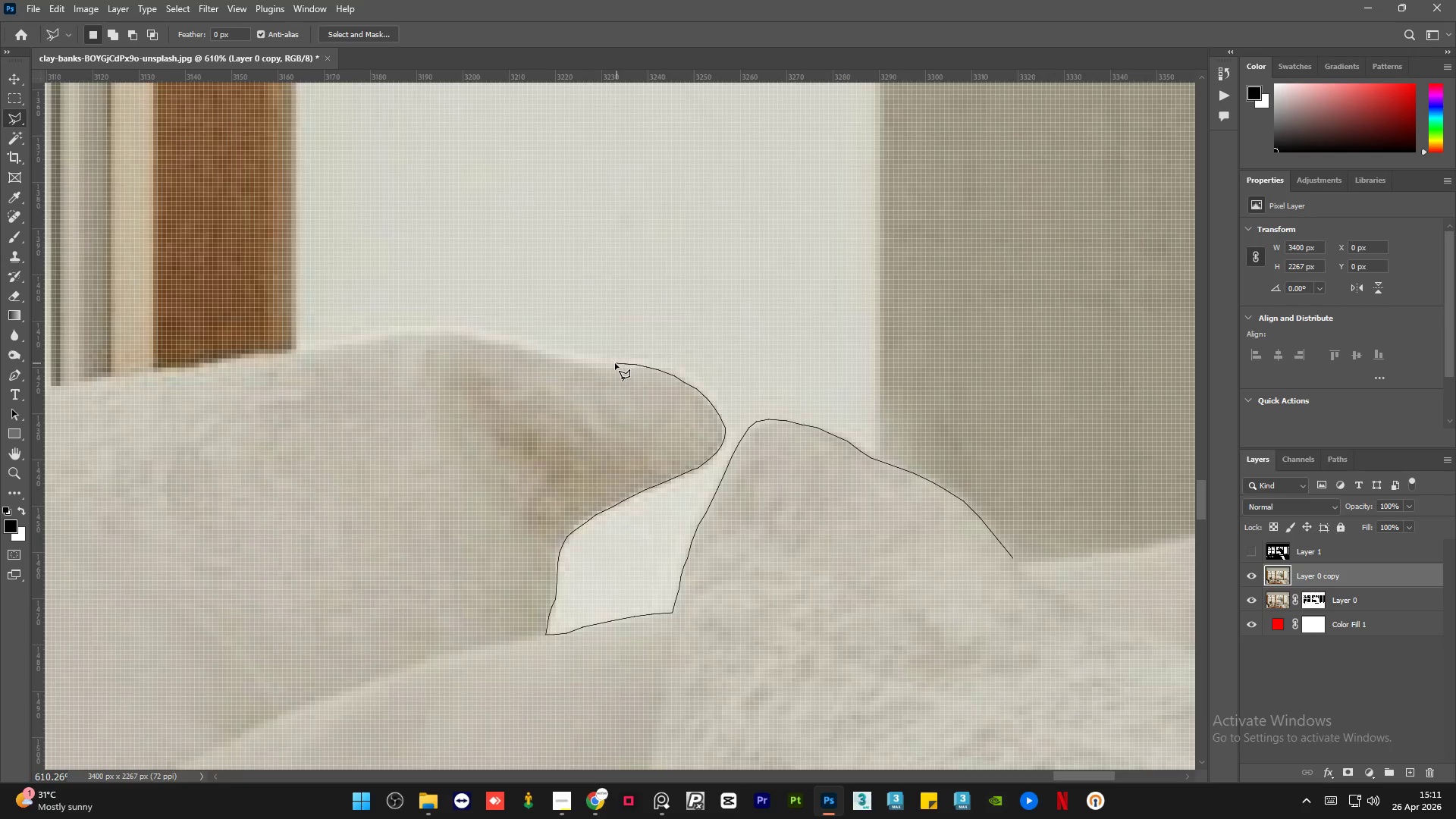 
left_click([559, 354])
 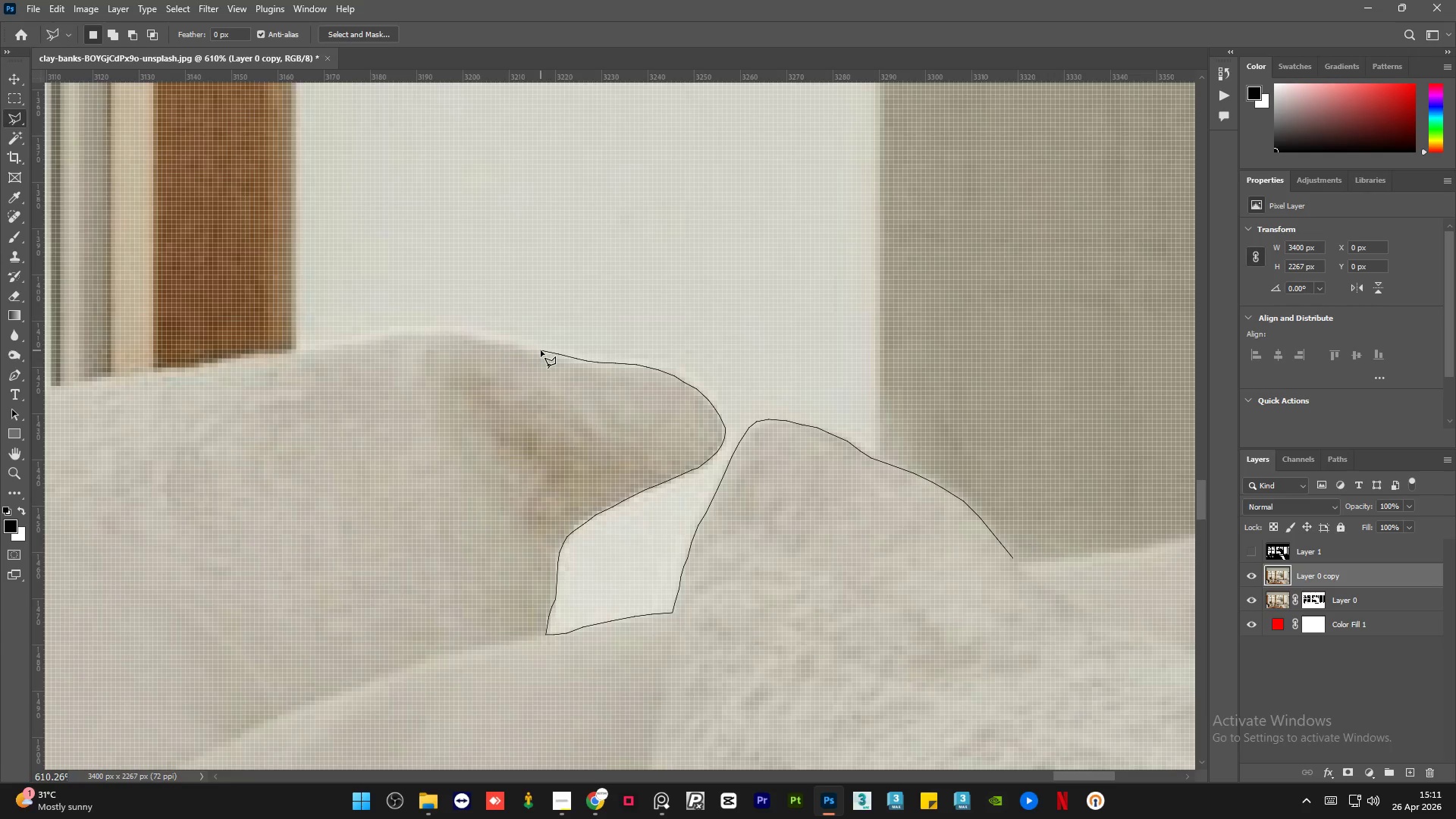 
left_click([541, 350])
 